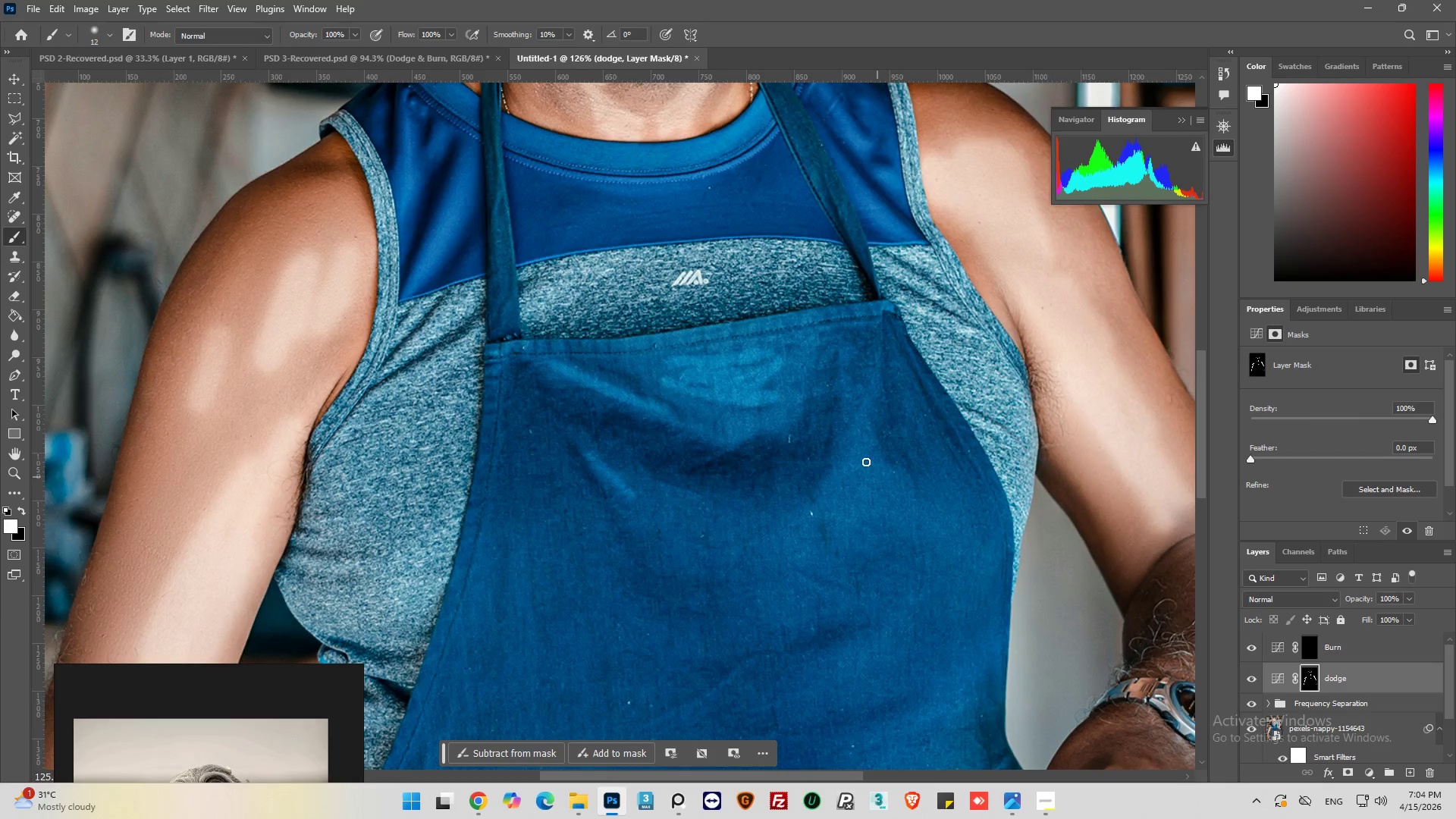 
left_click_drag(start_coordinate=[855, 441], to_coordinate=[893, 482])
 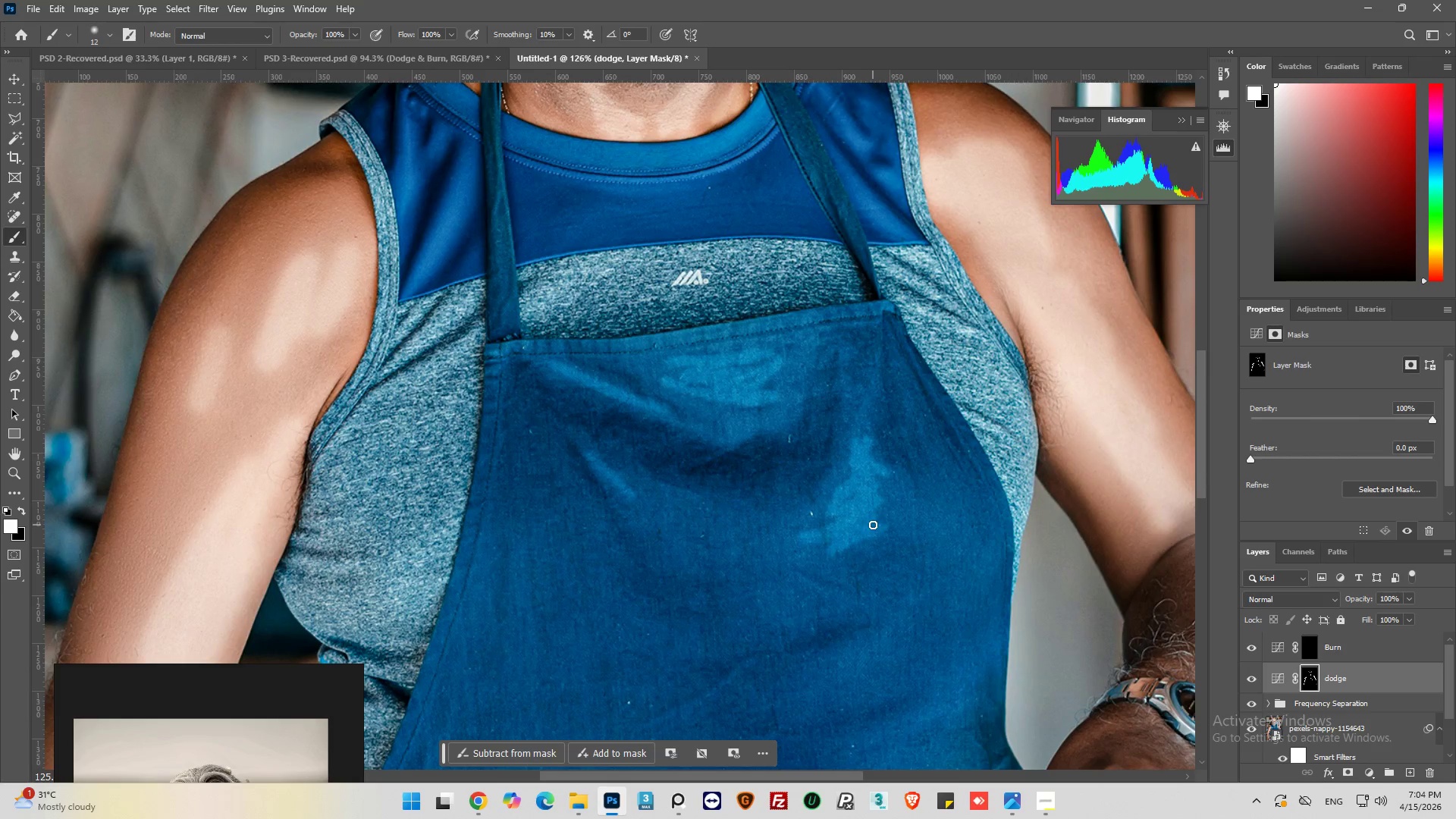 
key(Alt+AltLeft)
 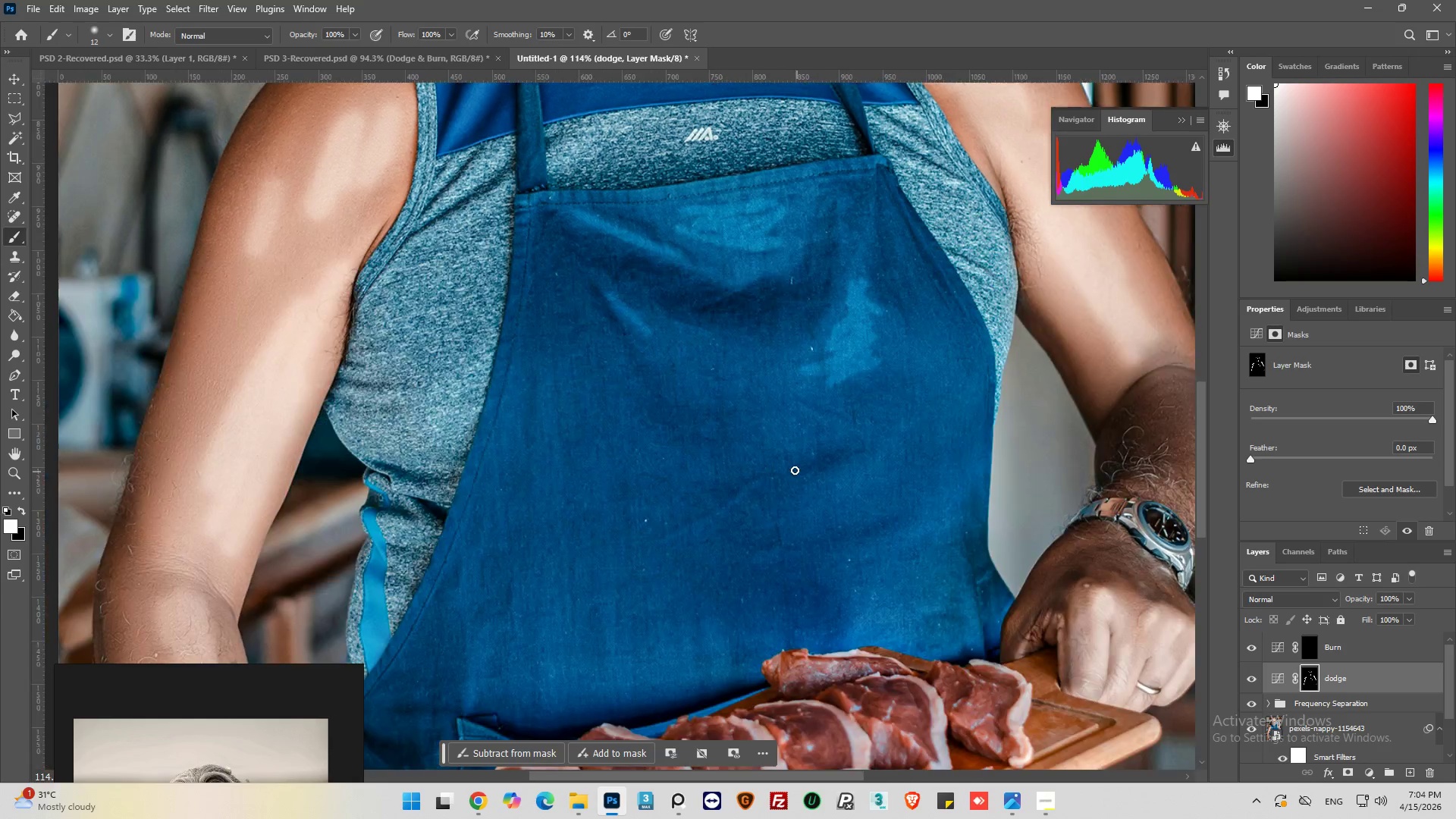 
key(Alt+AltLeft)
 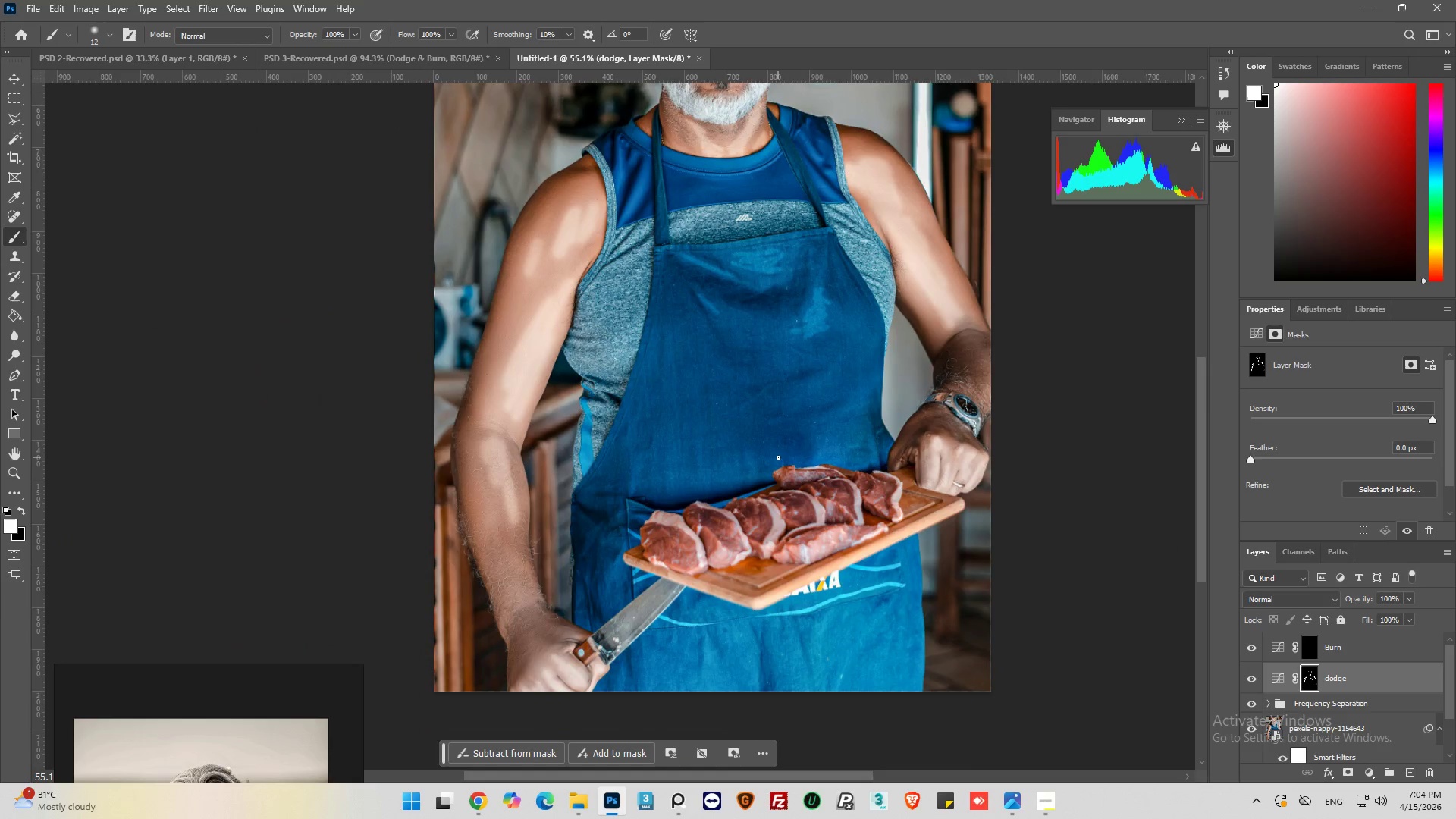 
hold_key(key=AltLeft, duration=0.34)
scroll: coordinate [678, 593], scroll_direction: down, amount: 24.0
 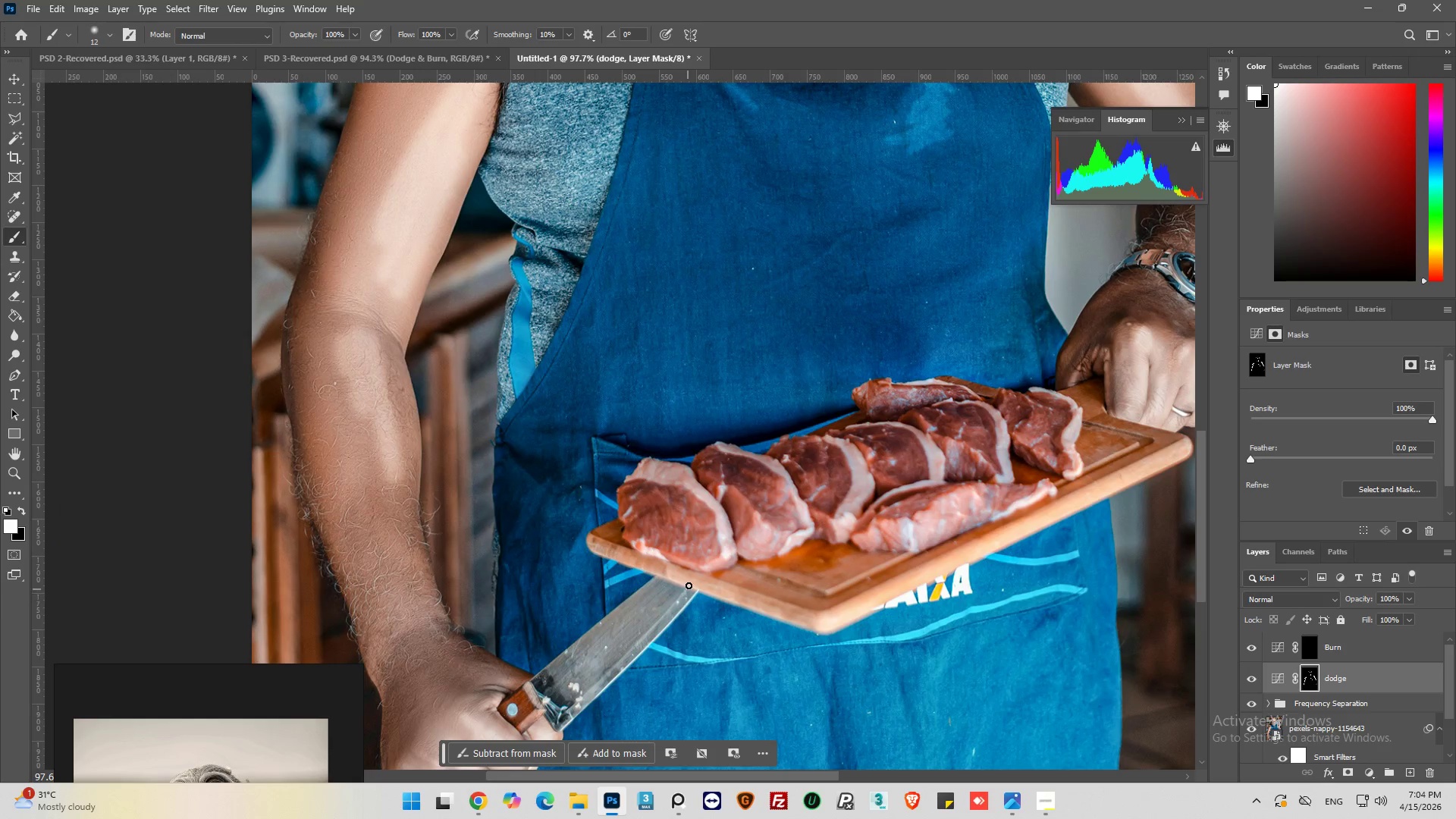 
key(Alt+AltLeft)
 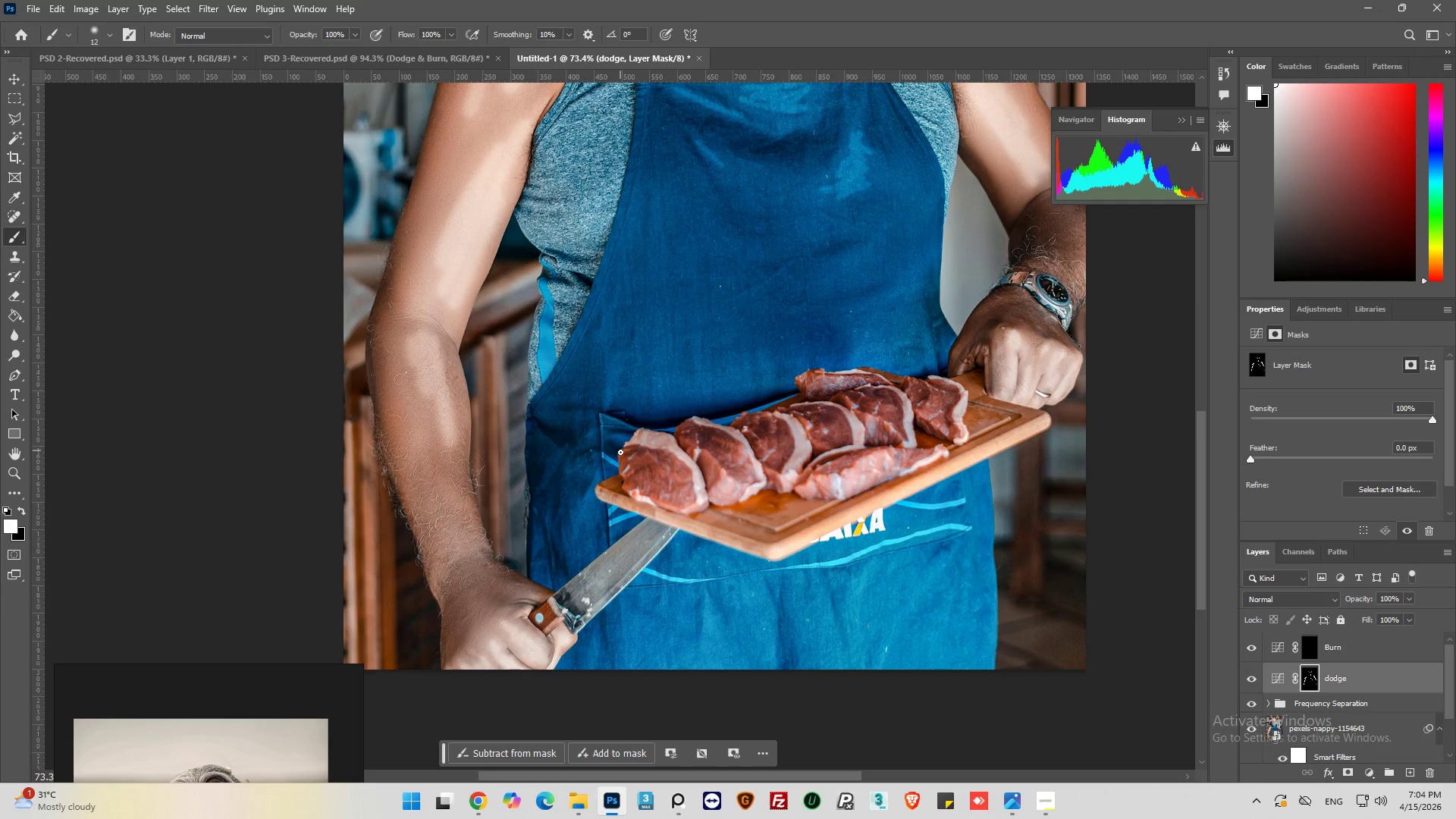 
scroll: coordinate [622, 449], scroll_direction: down, amount: 6.0
 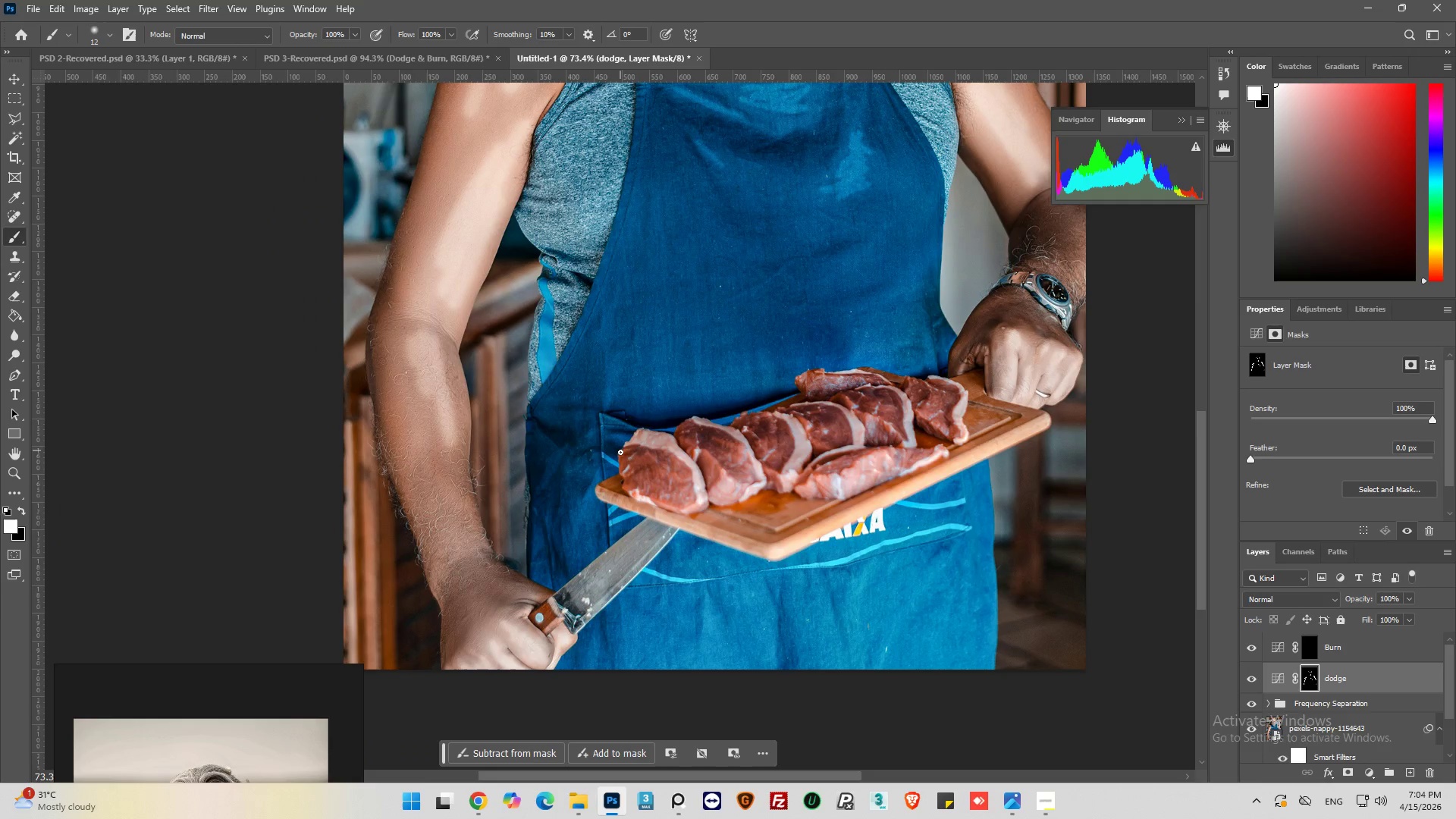 
hold_key(key=AltLeft, duration=0.45)
scroll: coordinate [566, 641], scroll_direction: up, amount: 4.0
 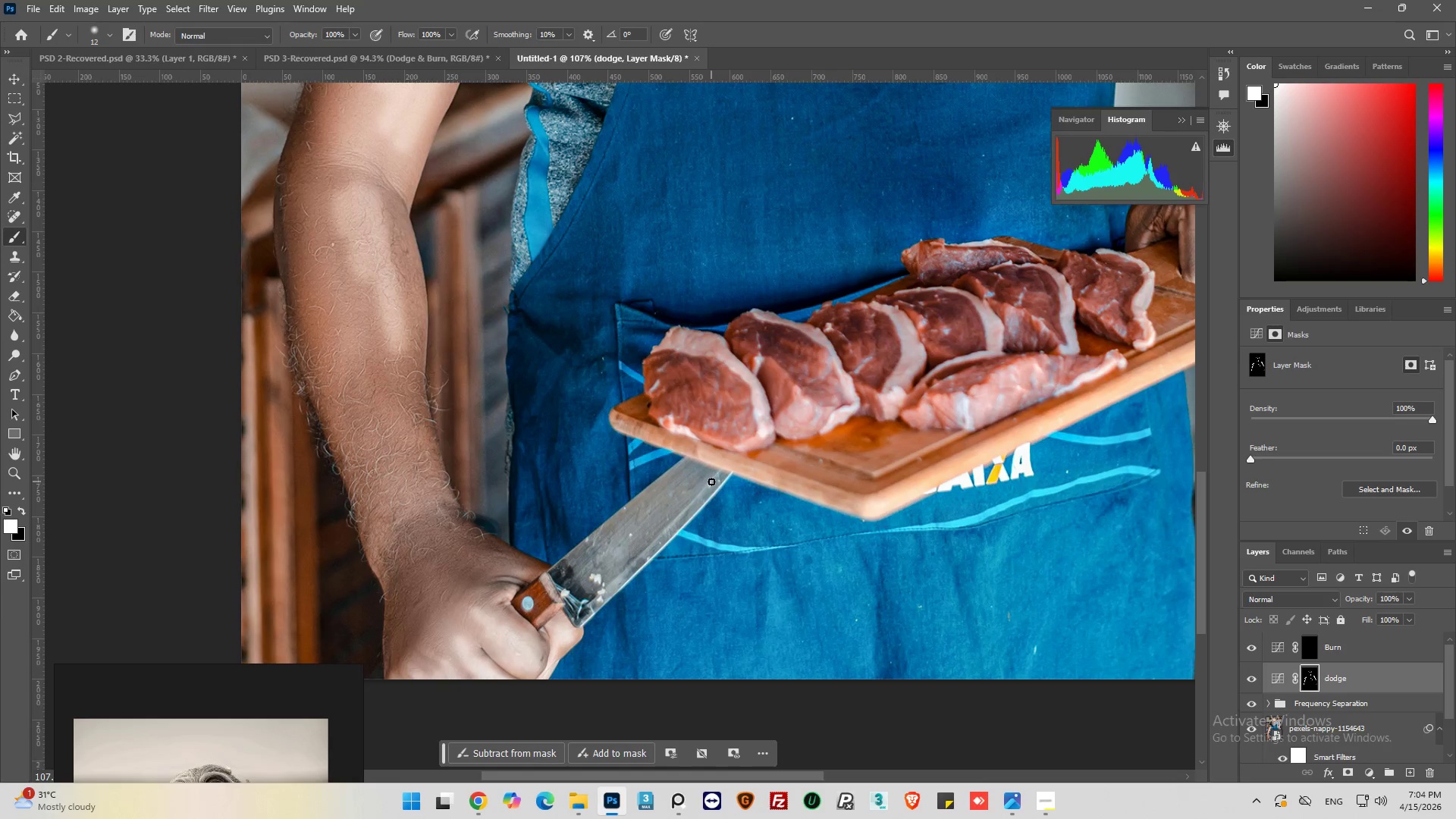 
left_click_drag(start_coordinate=[717, 475], to_coordinate=[695, 504])
 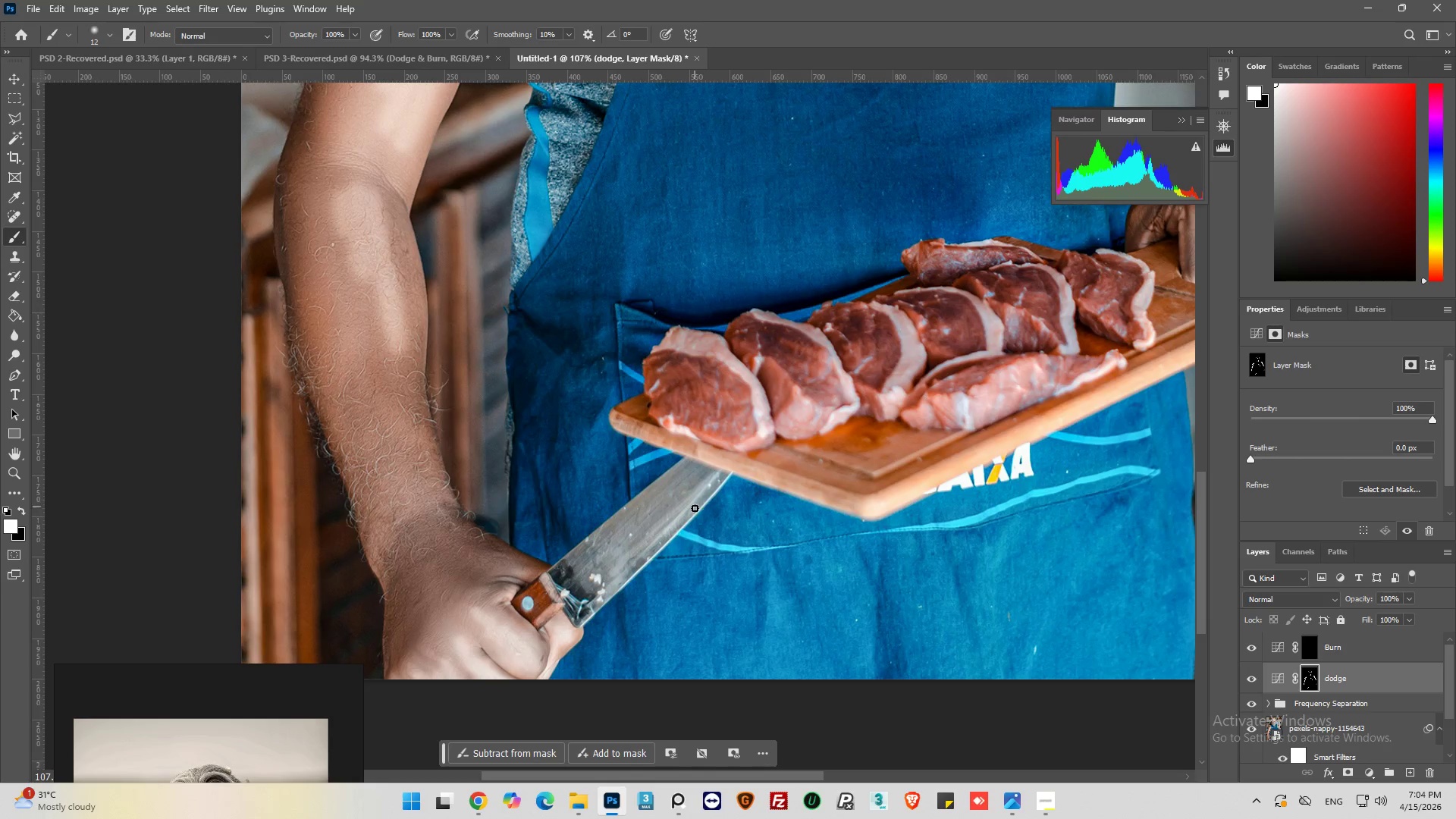 
hold_key(key=ControlLeft, duration=0.56)
 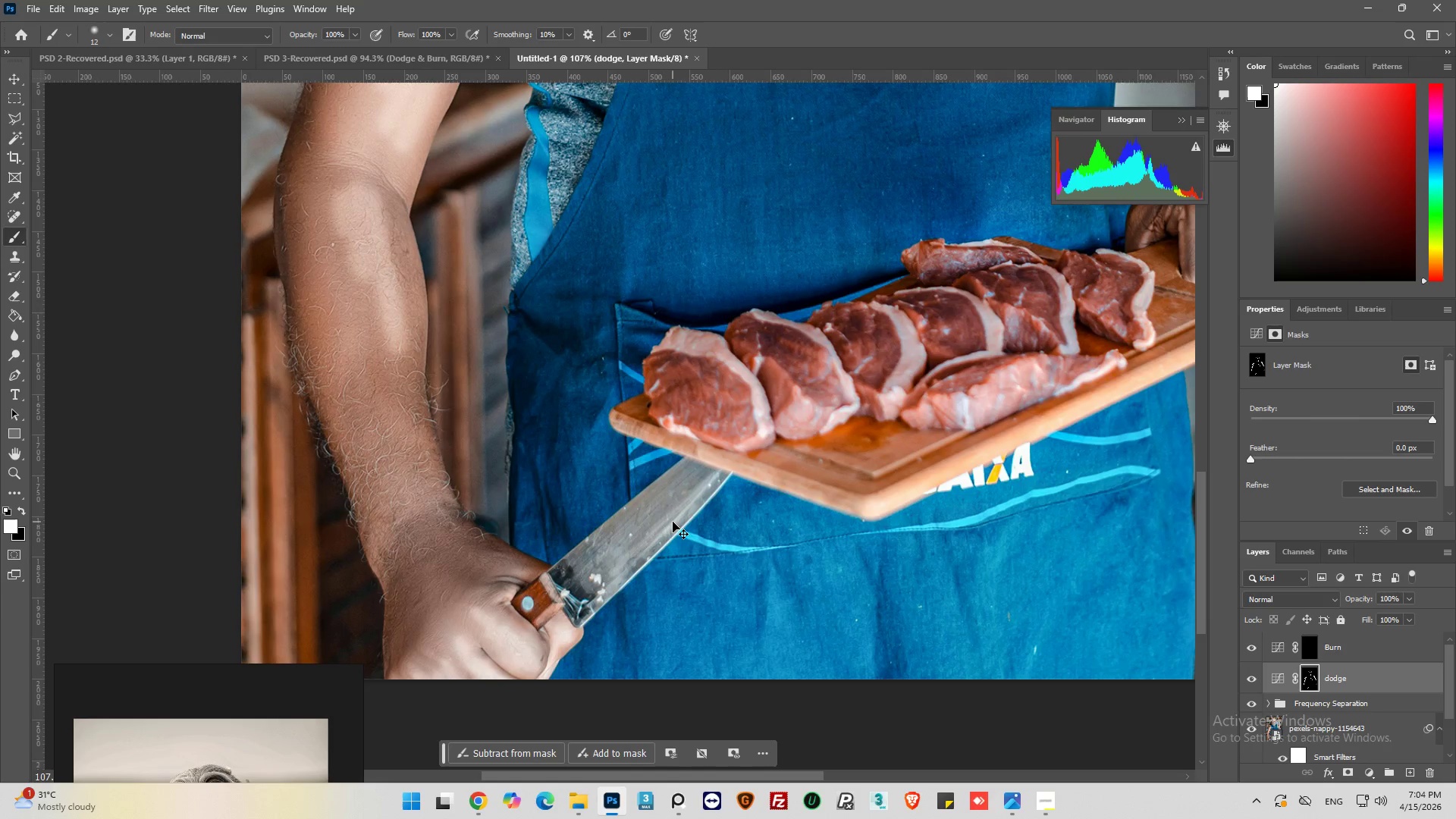 
key(Control+Z)
 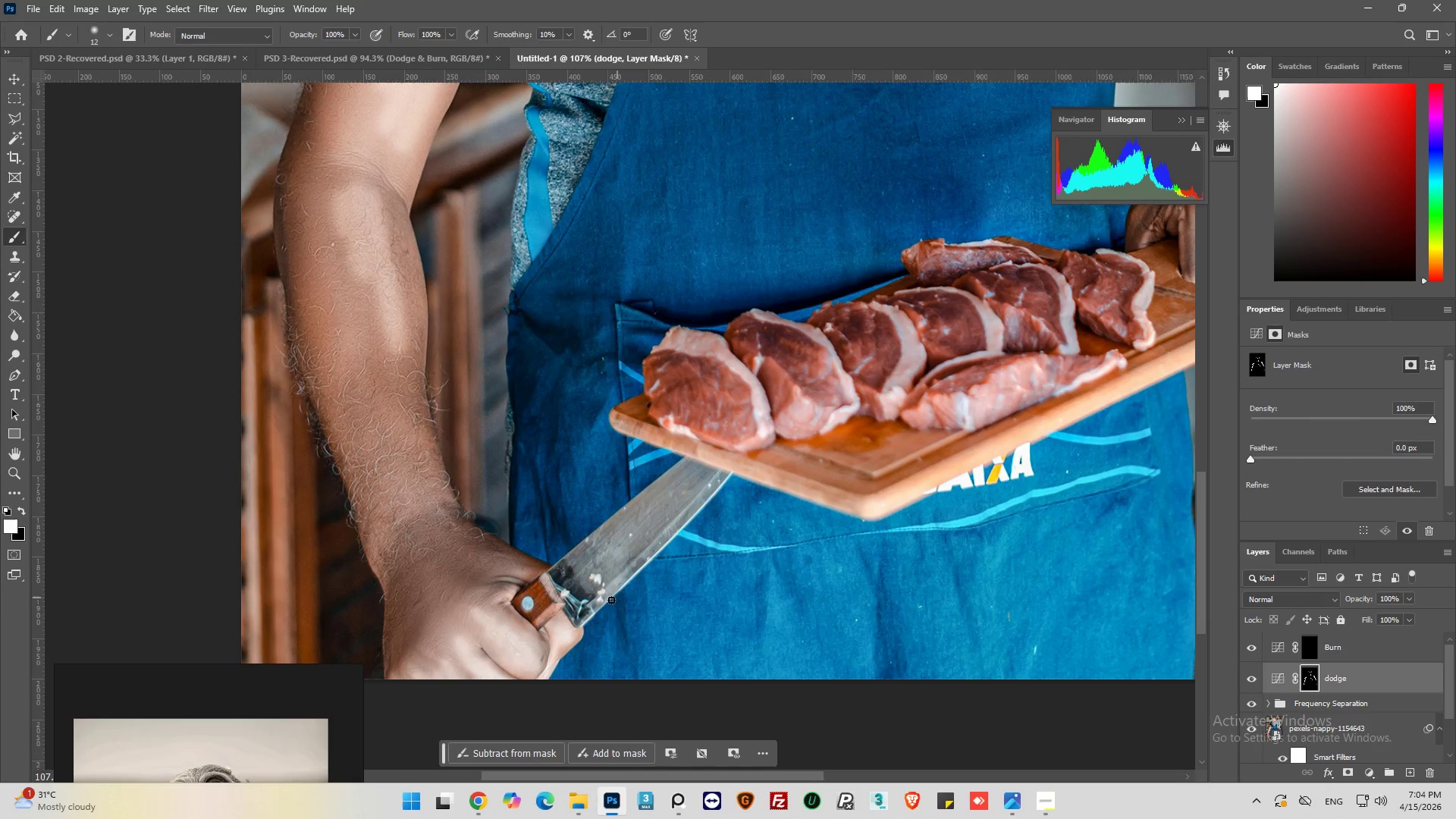 
key(Alt+AltLeft)
 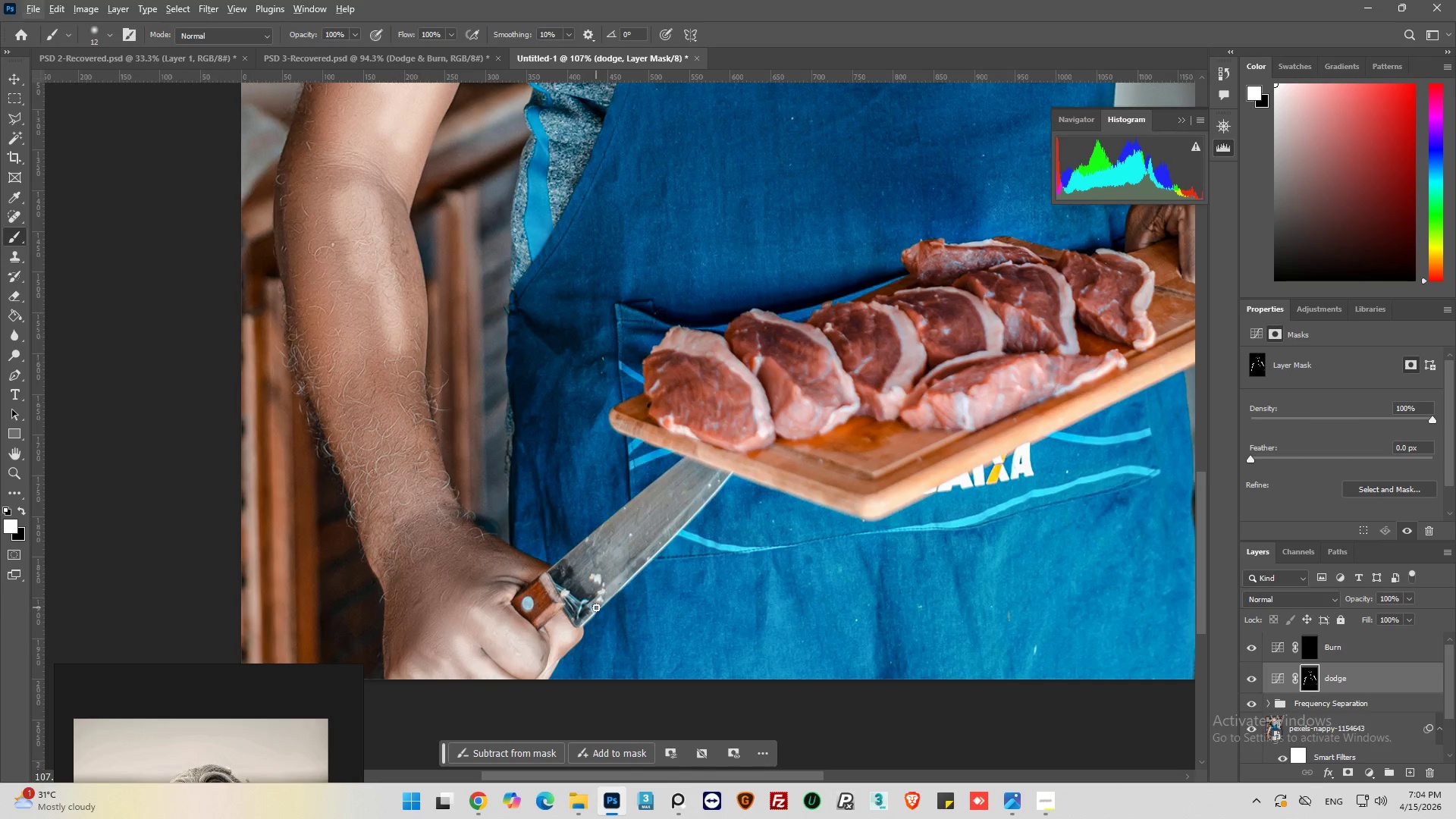 
hold_key(key=AltLeft, duration=0.52)
scroll: coordinate [613, 580], scroll_direction: up, amount: 10.0
 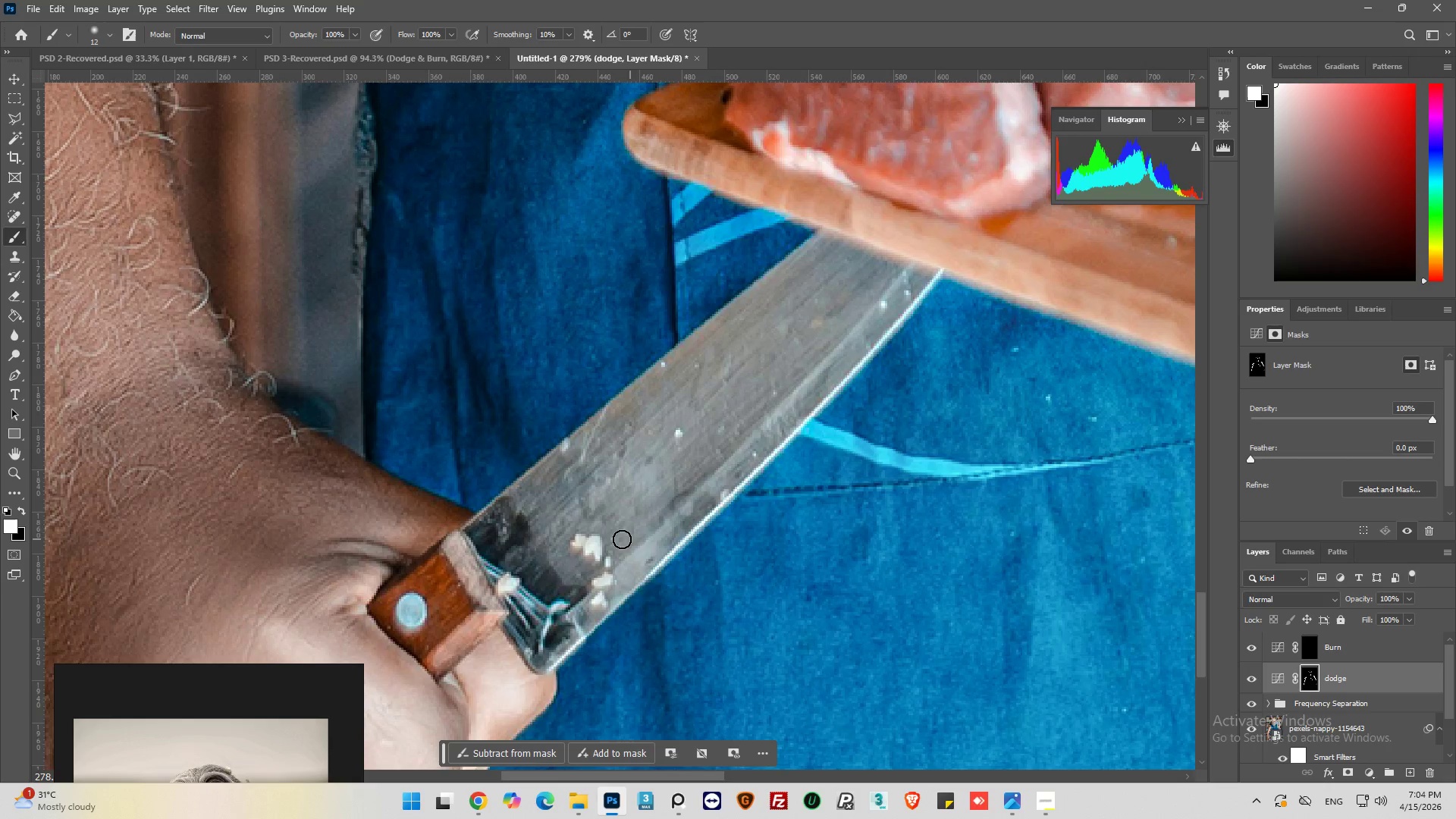 
left_click_drag(start_coordinate=[617, 539], to_coordinate=[869, 293])
 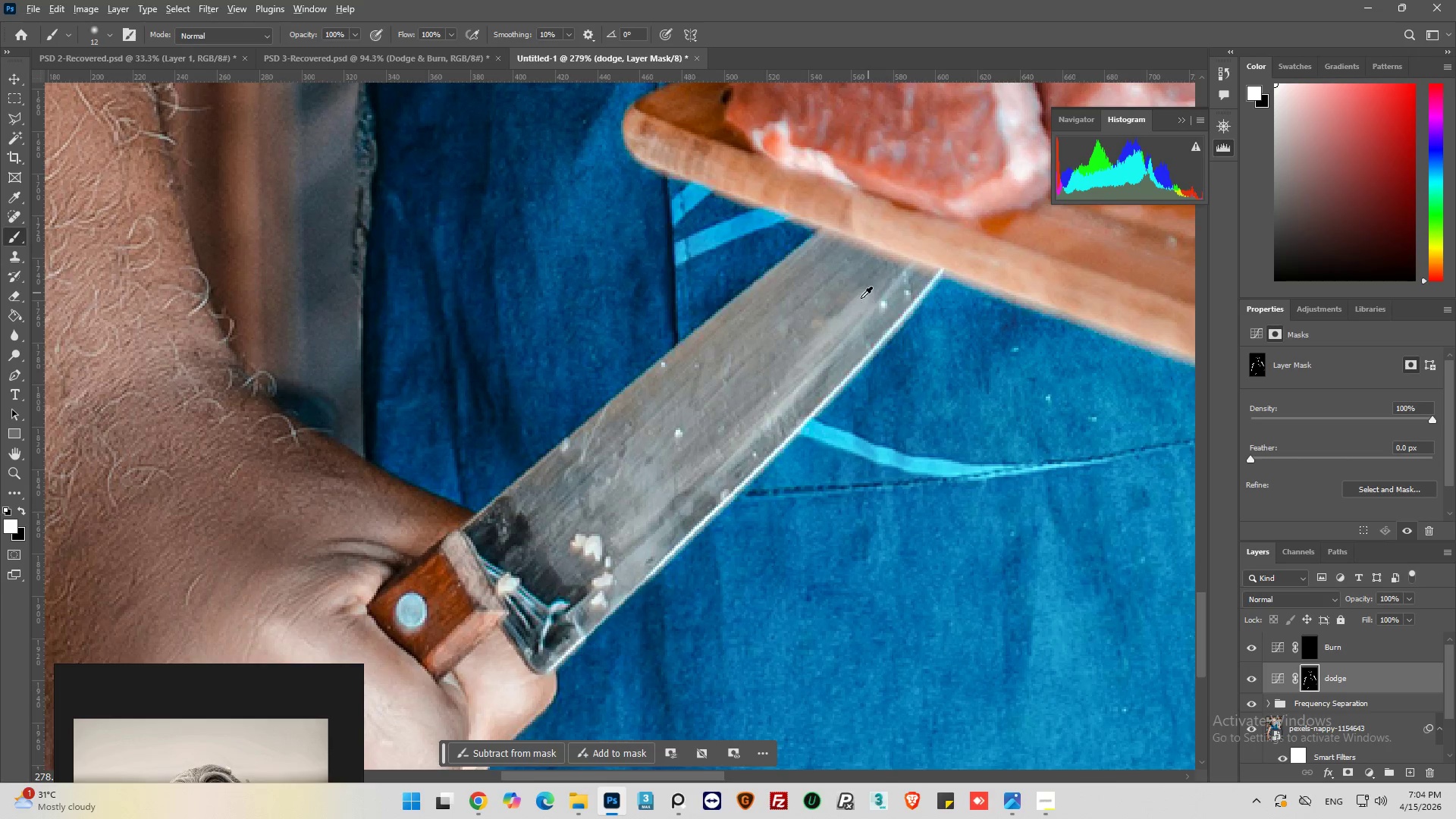 
hold_key(key=AltLeft, duration=0.73)
hold_key(key=AltLeft, duration=0.61)
scroll: coordinate [618, 348], scroll_direction: down, amount: 4.0
 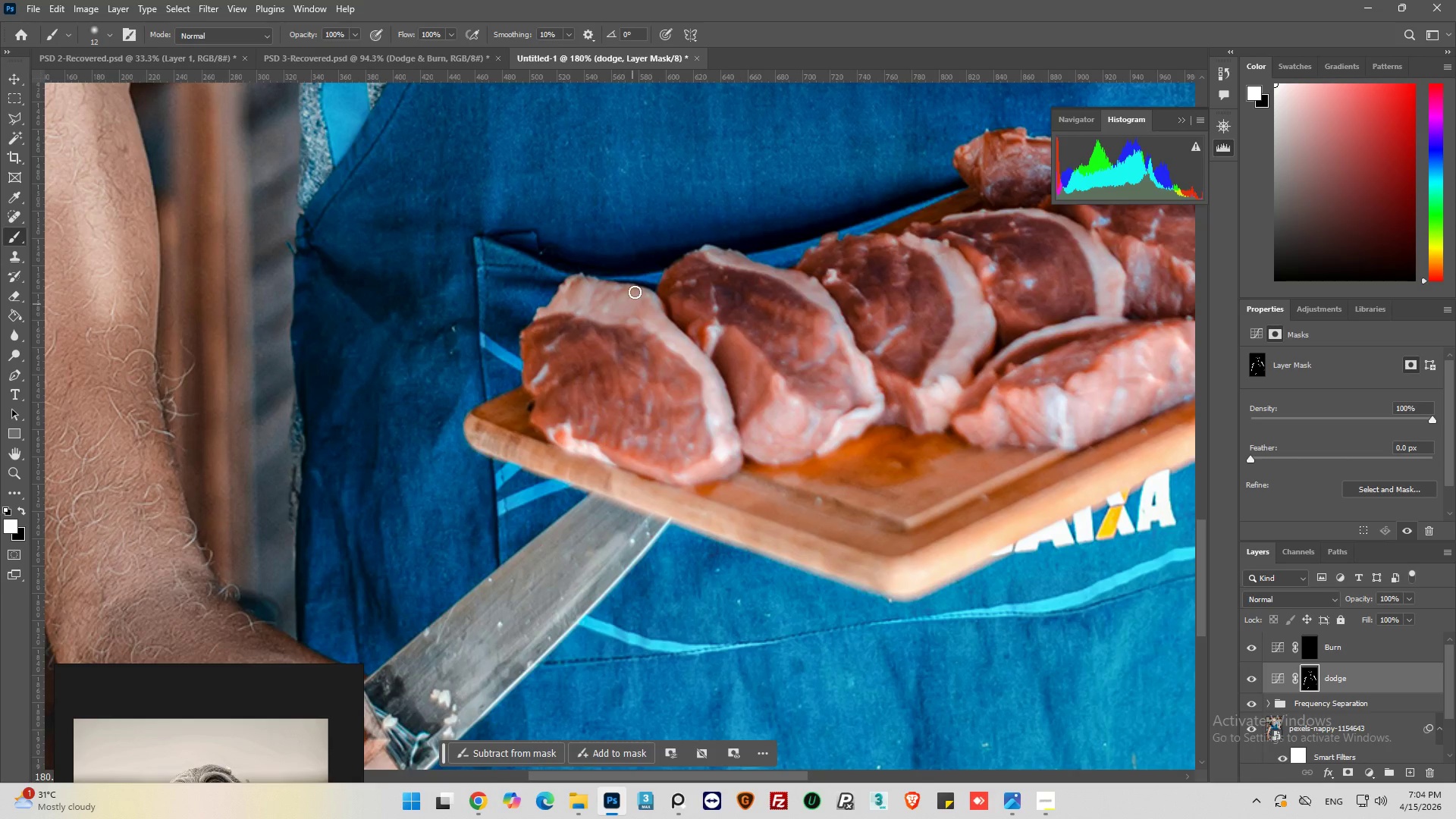 
left_click_drag(start_coordinate=[636, 300], to_coordinate=[630, 297])
 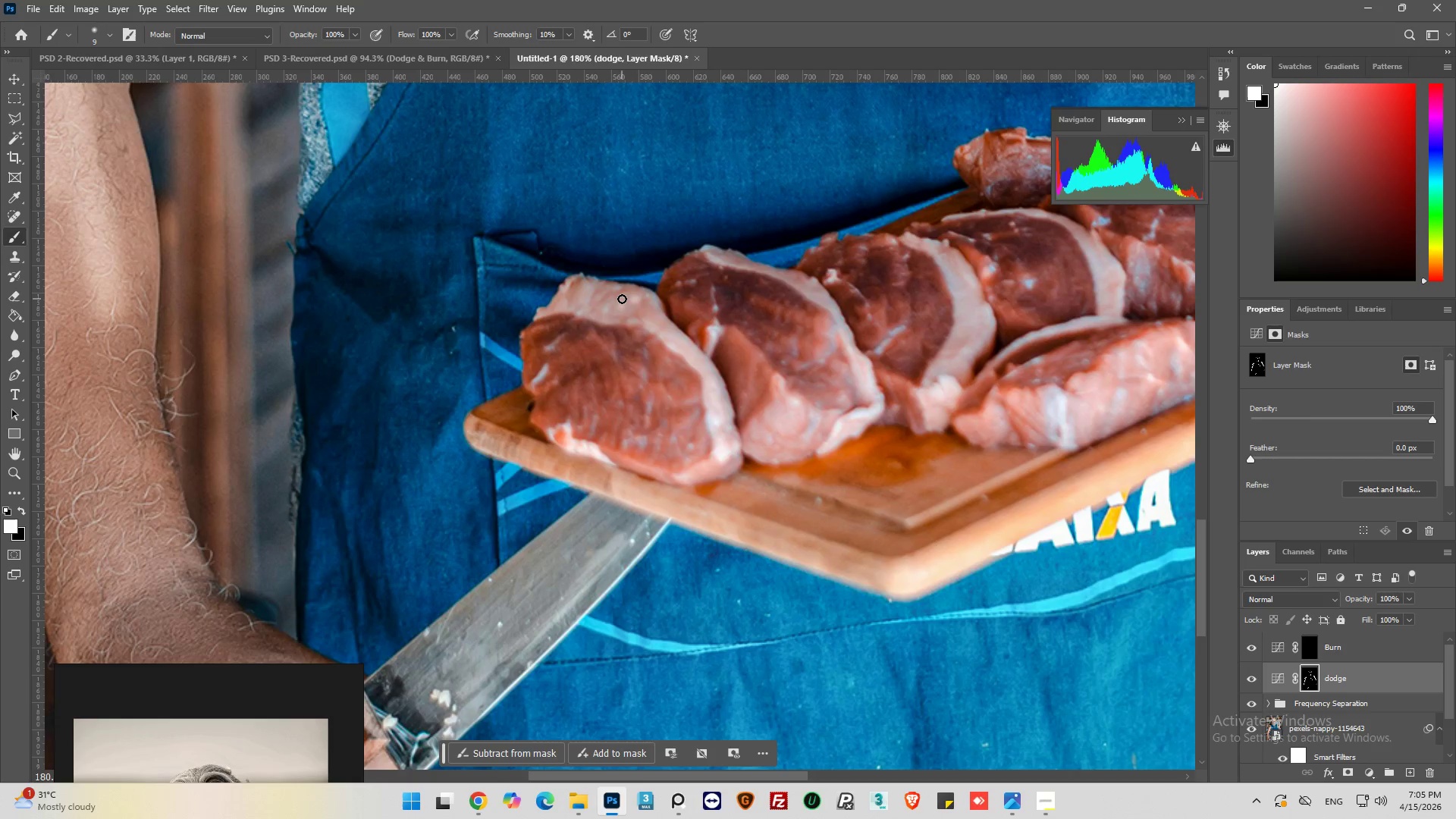 
left_click_drag(start_coordinate=[622, 299], to_coordinate=[617, 310])
 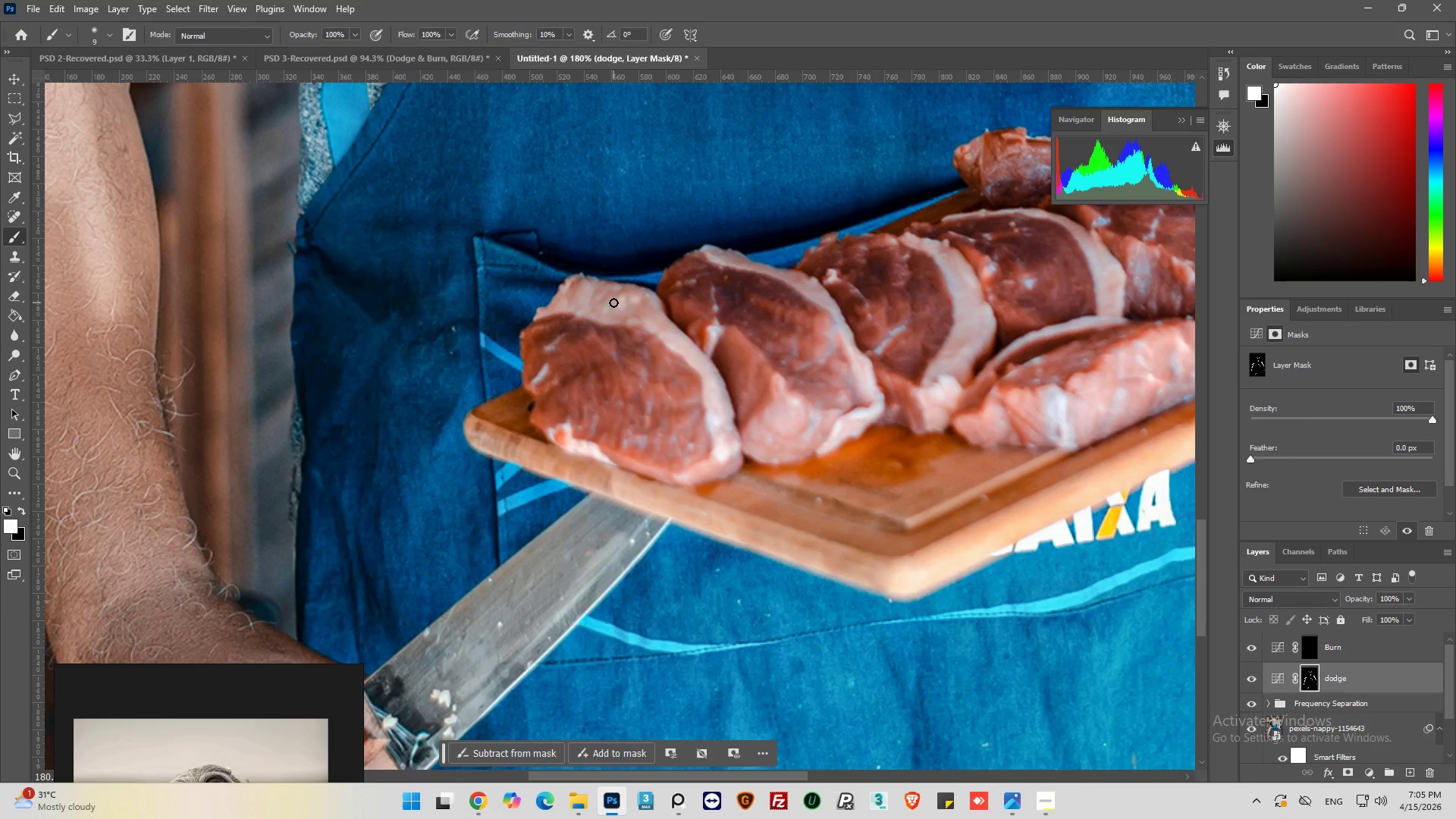 
left_click_drag(start_coordinate=[613, 303], to_coordinate=[601, 312])
 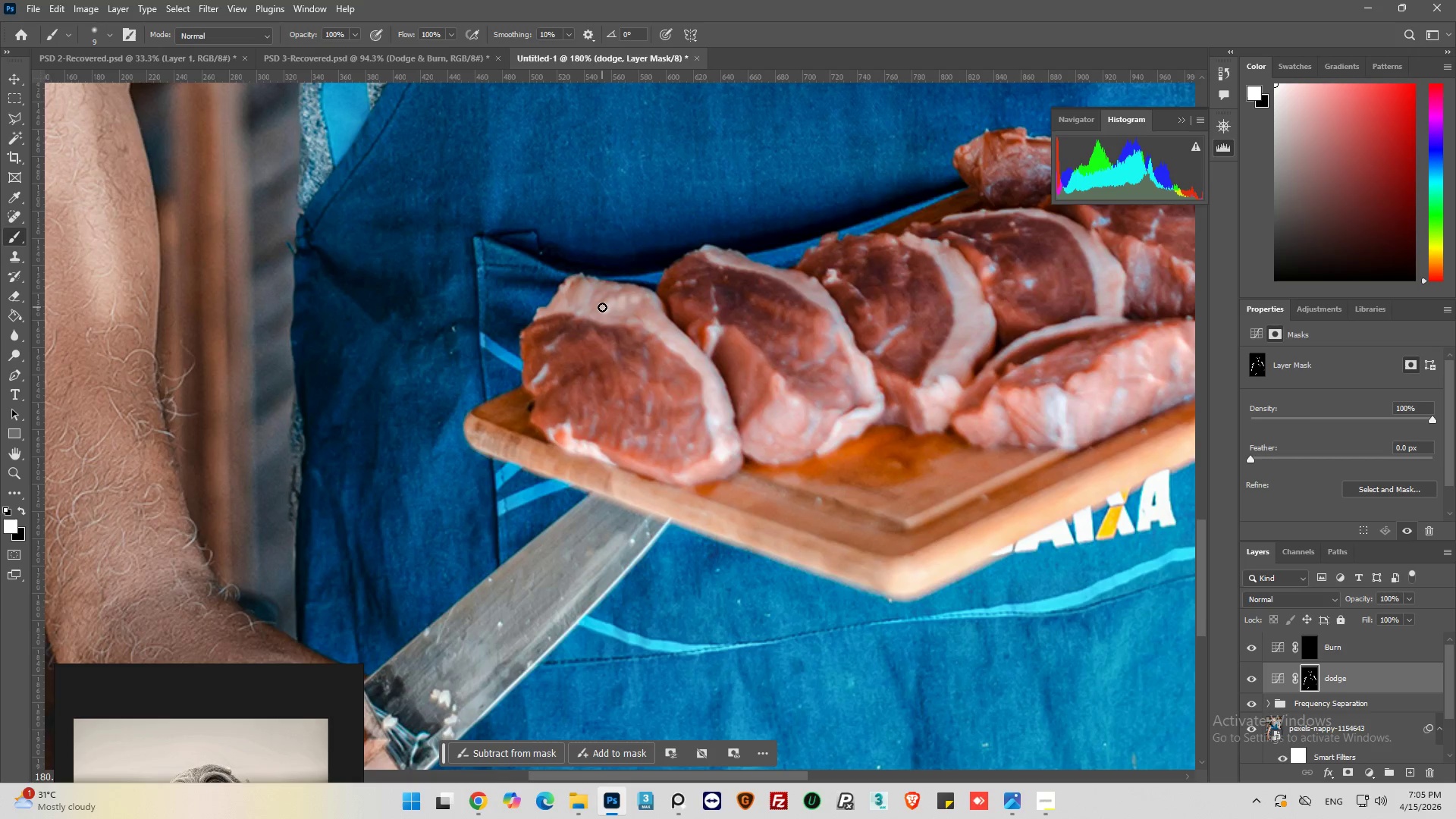 
left_click_drag(start_coordinate=[602, 307], to_coordinate=[598, 317])
 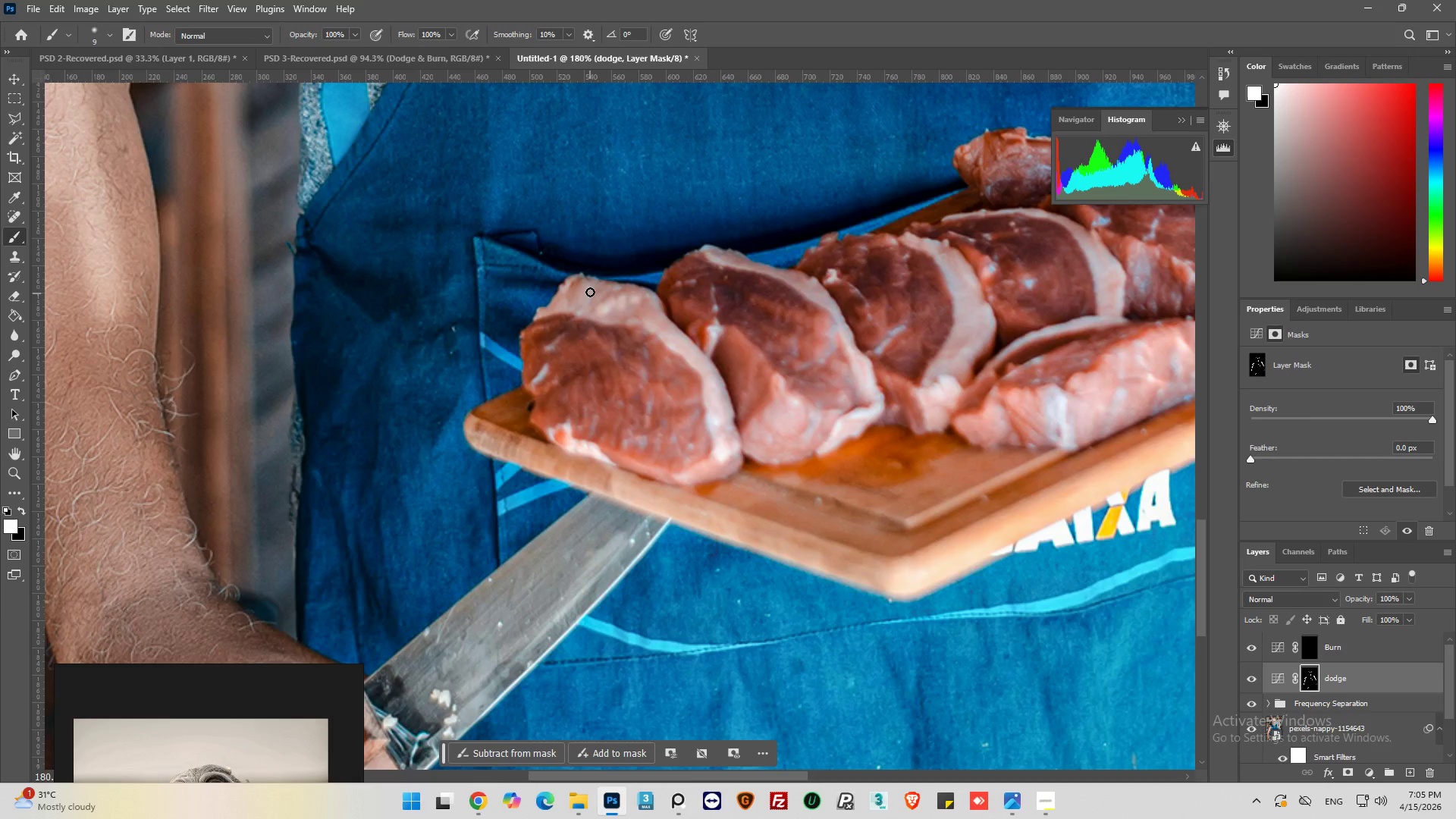 
left_click_drag(start_coordinate=[591, 286], to_coordinate=[585, 296])
 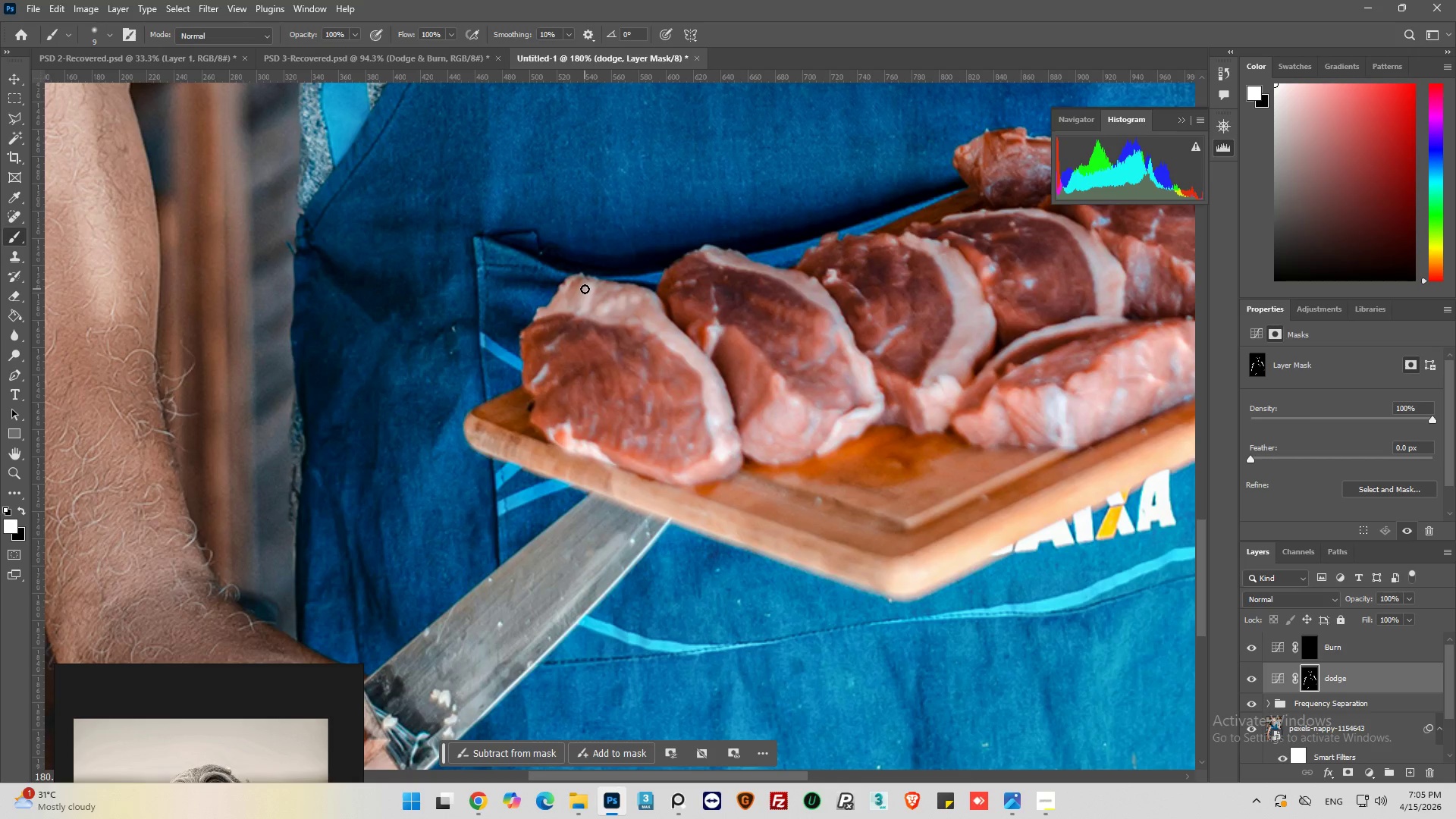 
left_click_drag(start_coordinate=[585, 289], to_coordinate=[579, 306])
 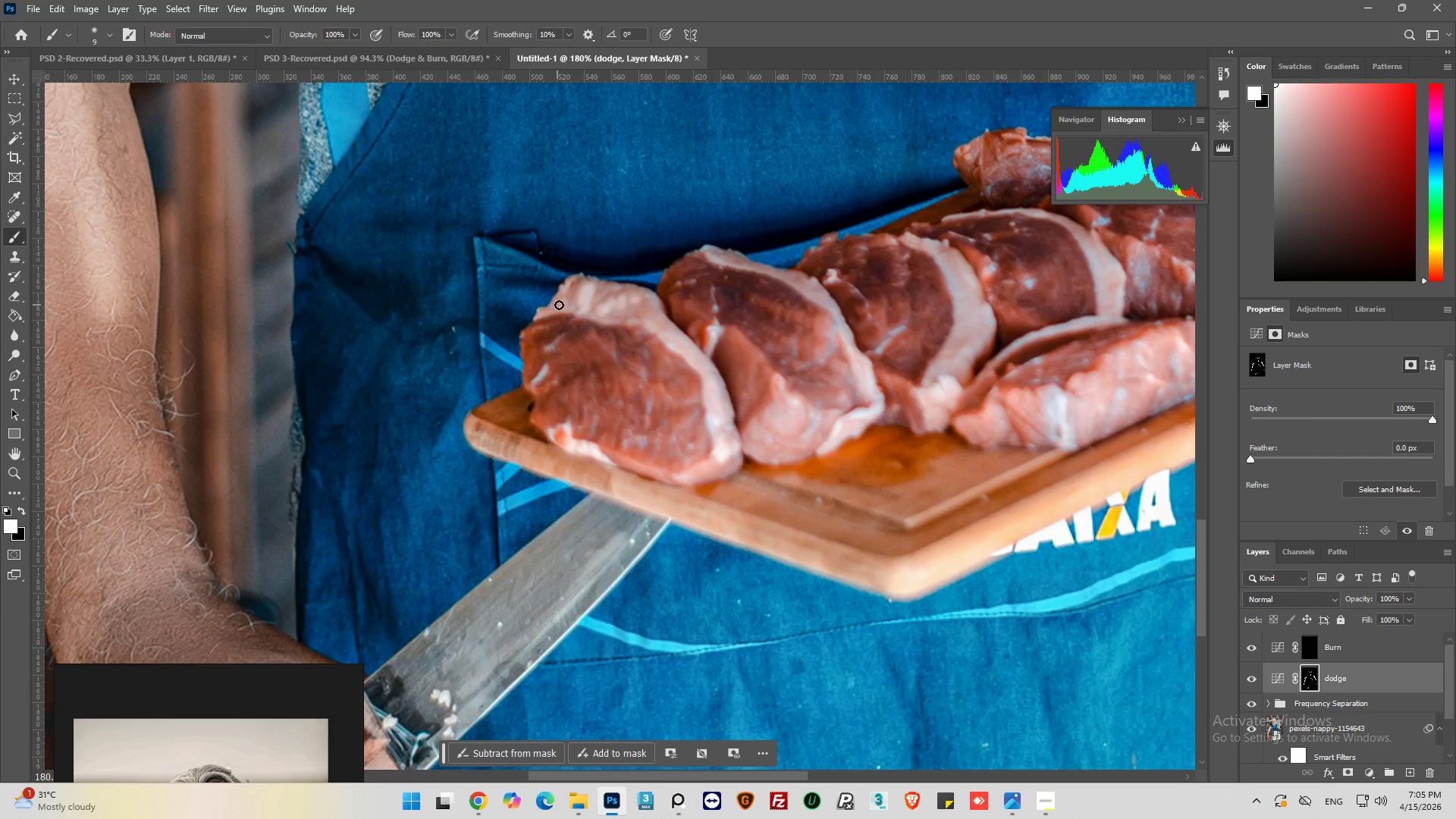 
left_click_drag(start_coordinate=[560, 304], to_coordinate=[562, 308])
 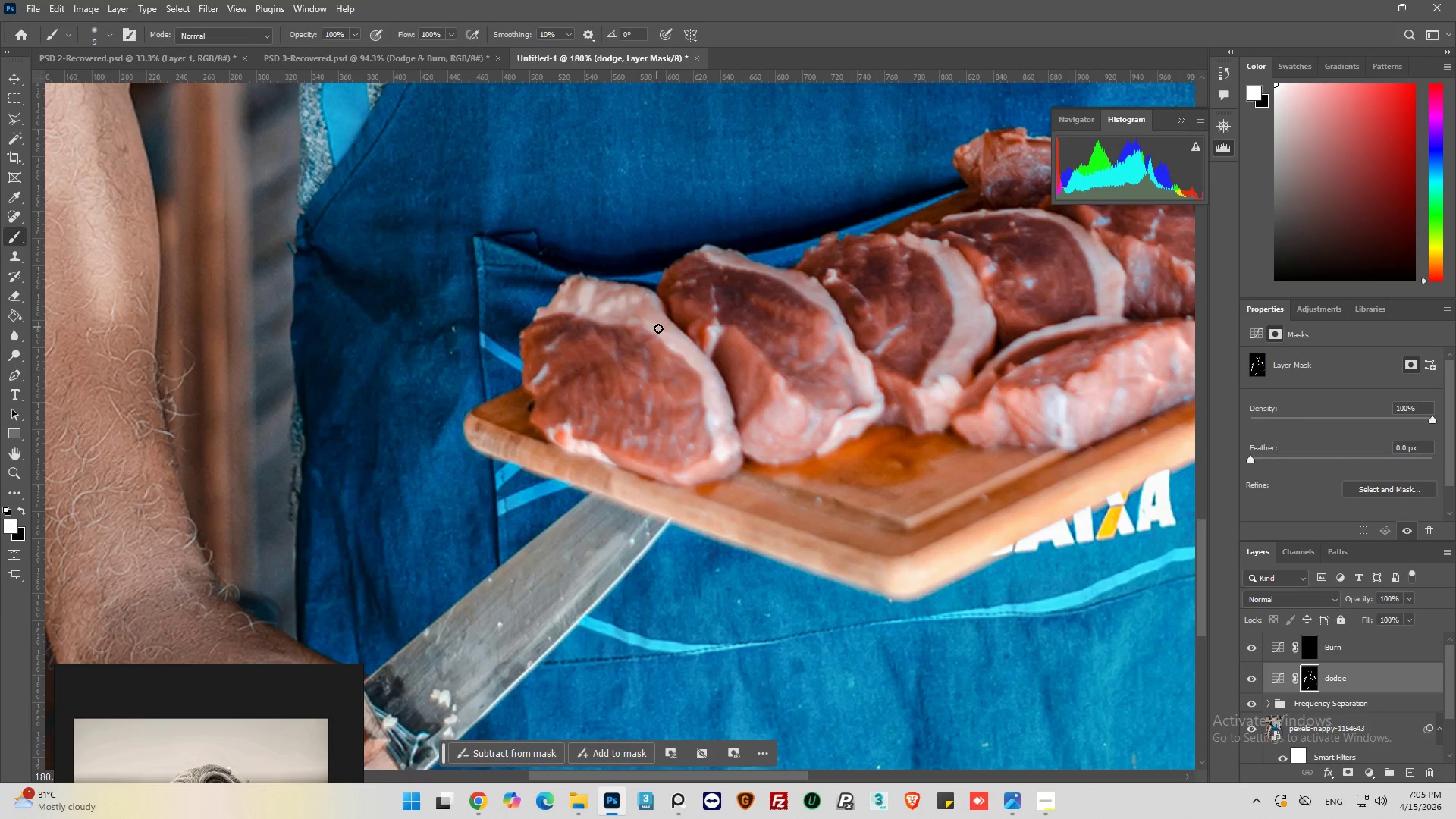 
left_click_drag(start_coordinate=[661, 338], to_coordinate=[676, 346])
 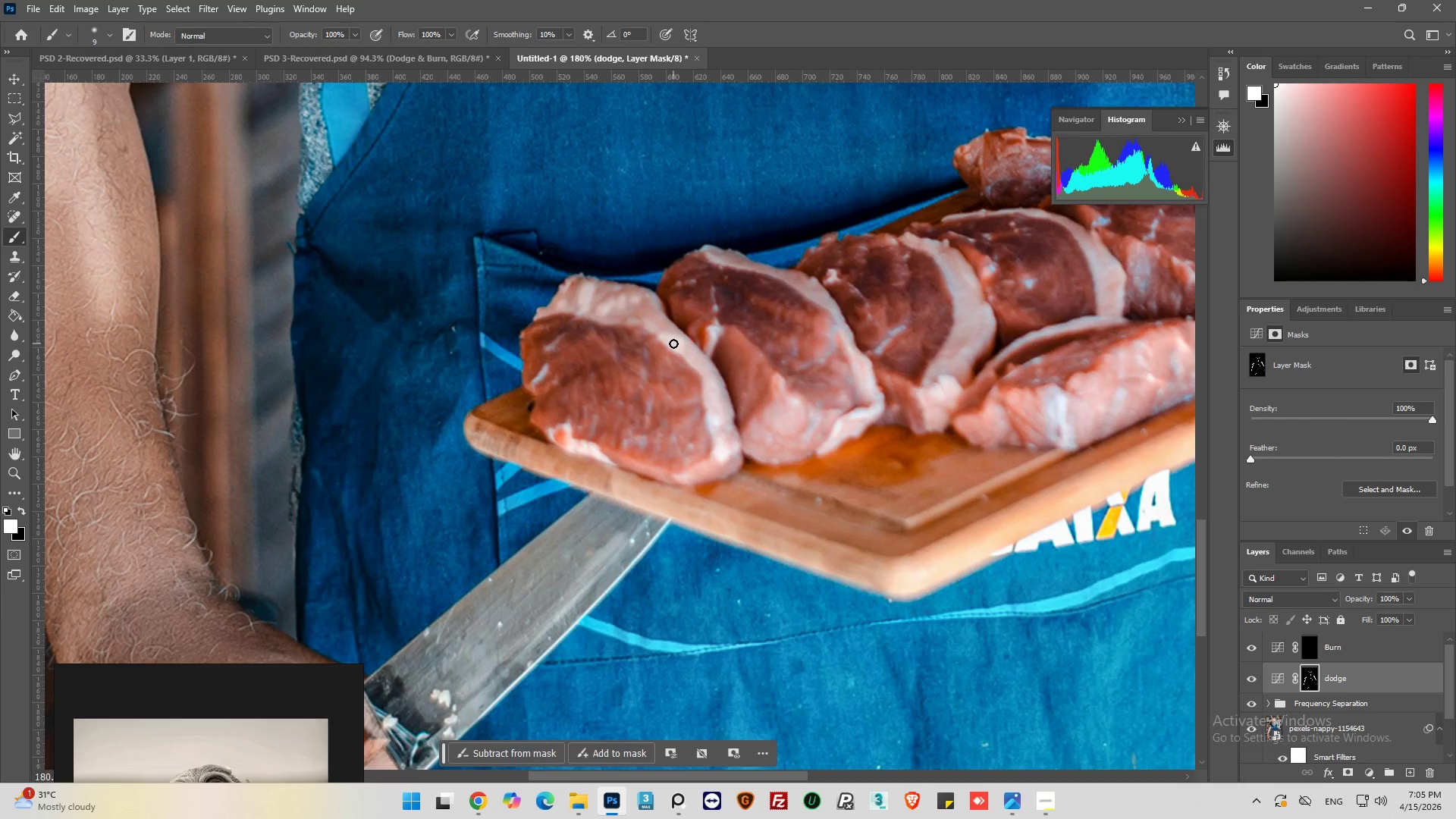 
left_click_drag(start_coordinate=[673, 344], to_coordinate=[692, 361])
 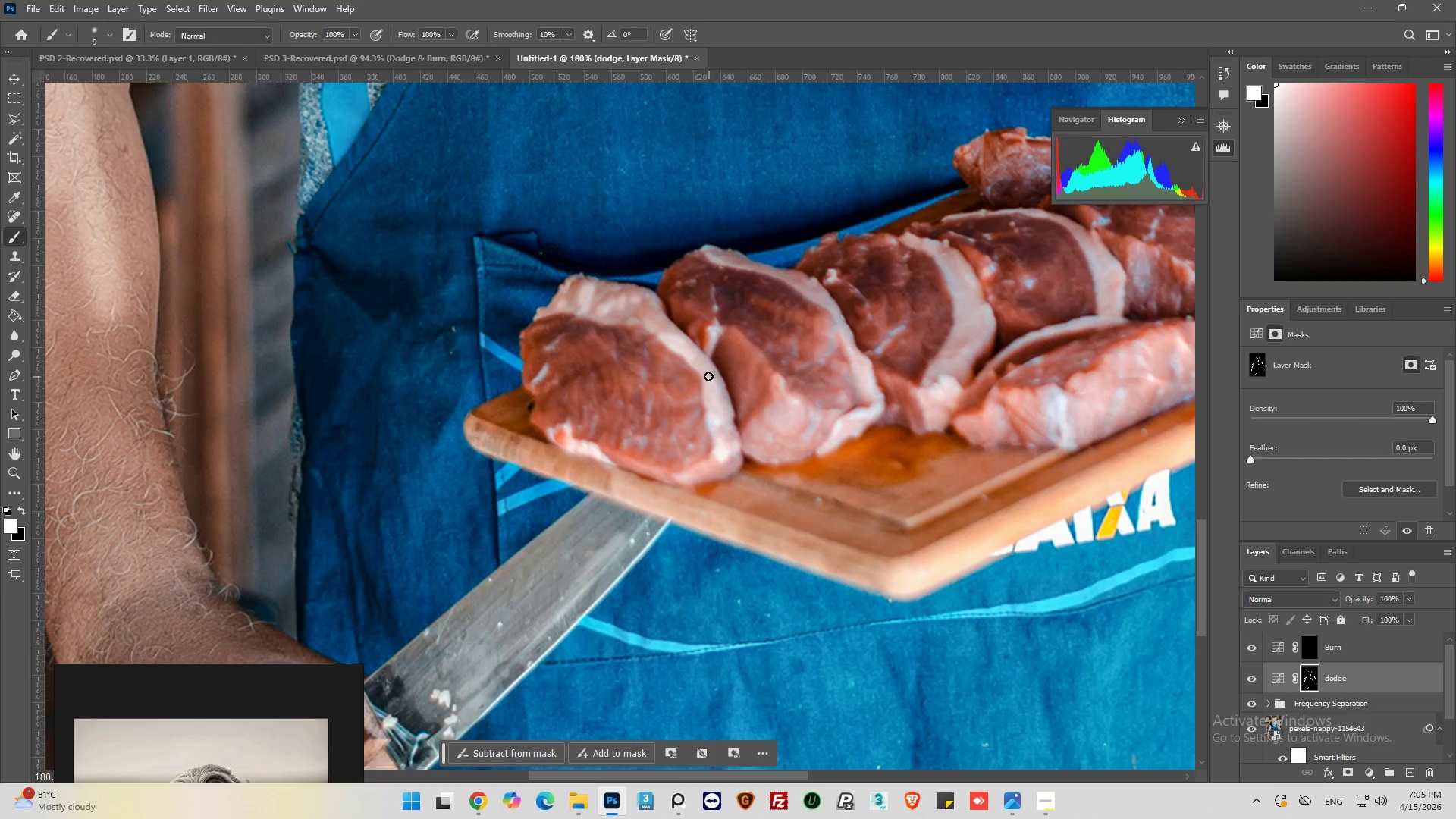 
left_click_drag(start_coordinate=[708, 375], to_coordinate=[715, 391])
 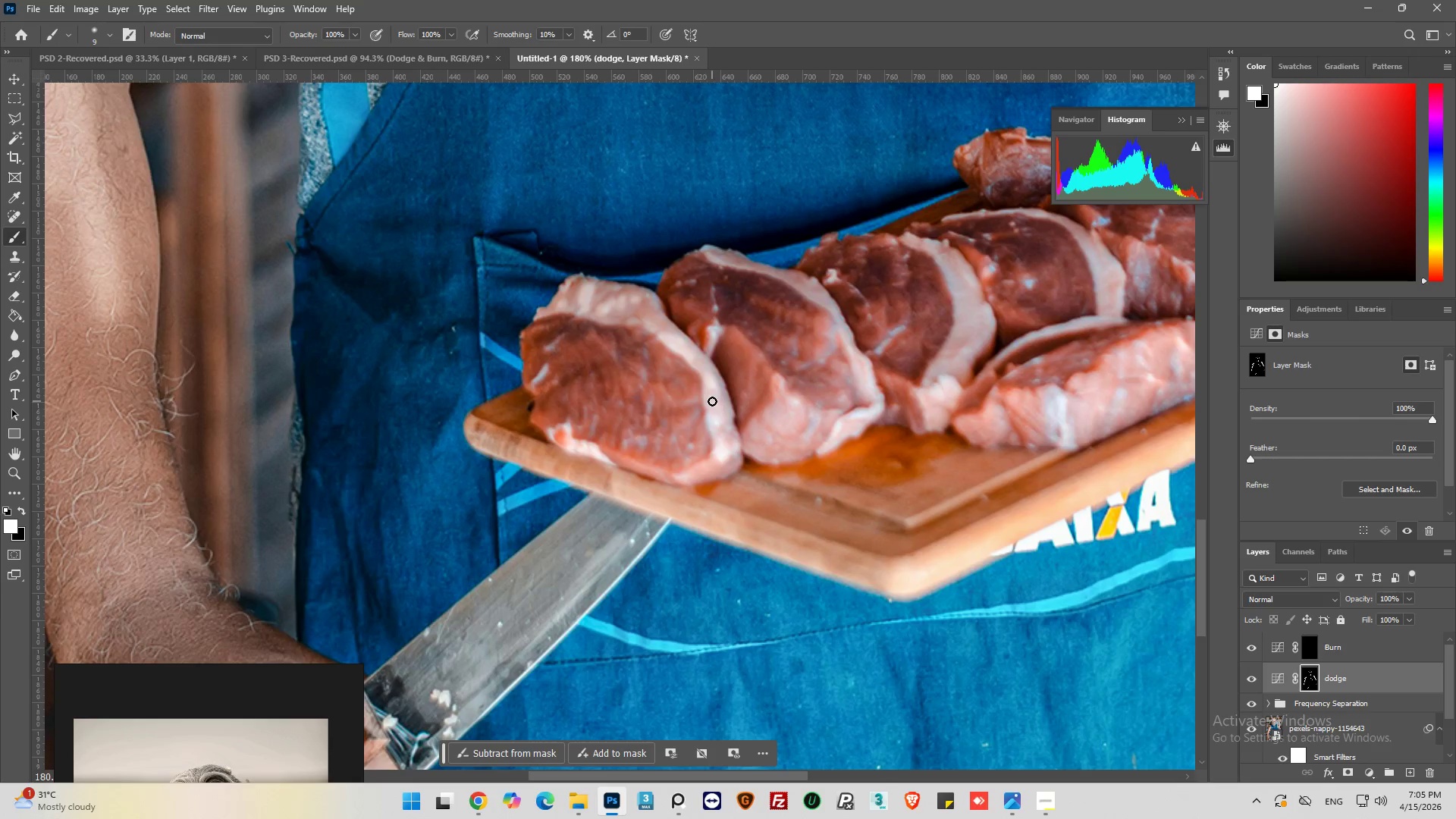 
left_click_drag(start_coordinate=[712, 401], to_coordinate=[714, 410])
 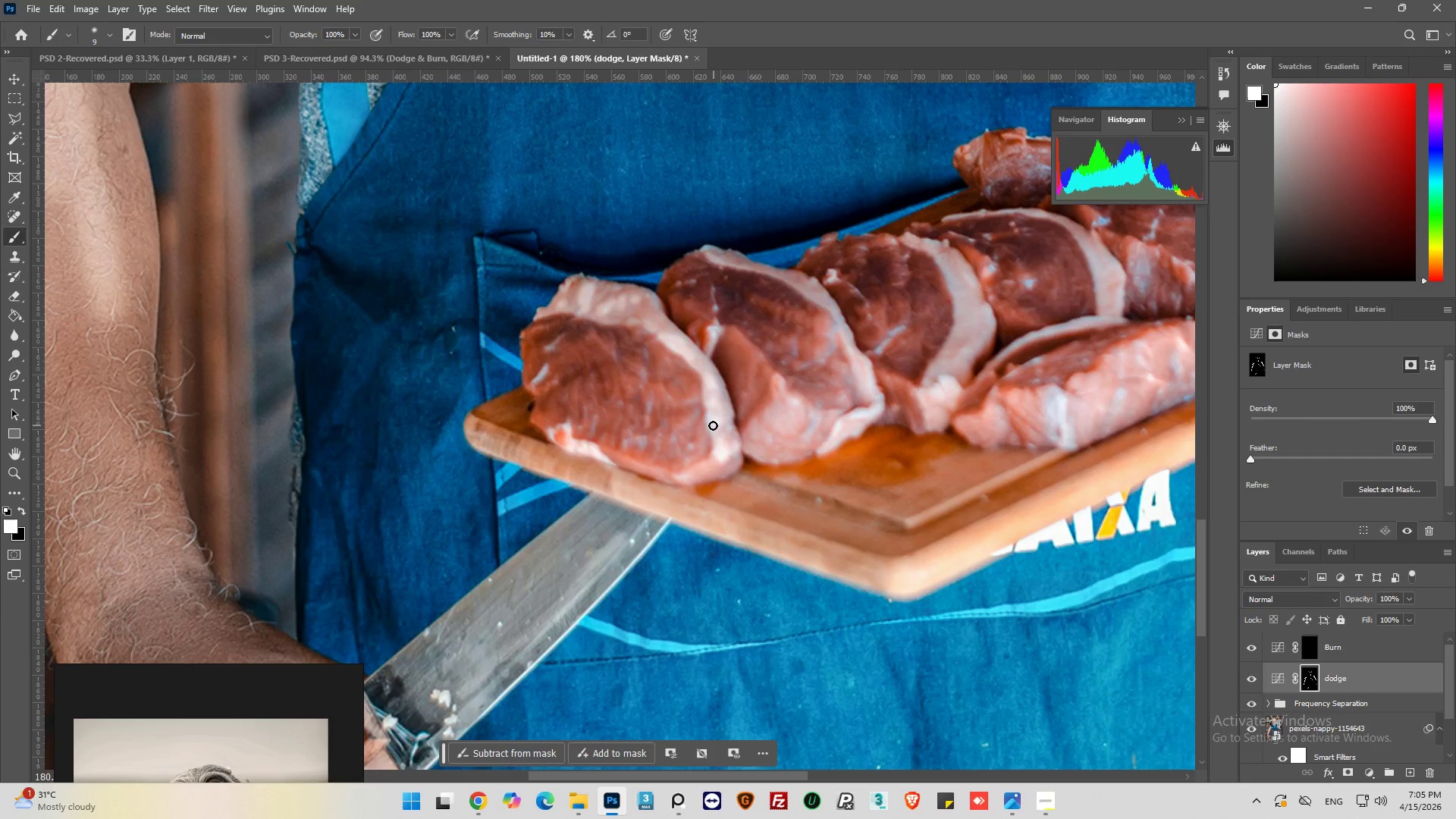 
left_click_drag(start_coordinate=[713, 425], to_coordinate=[720, 428])
 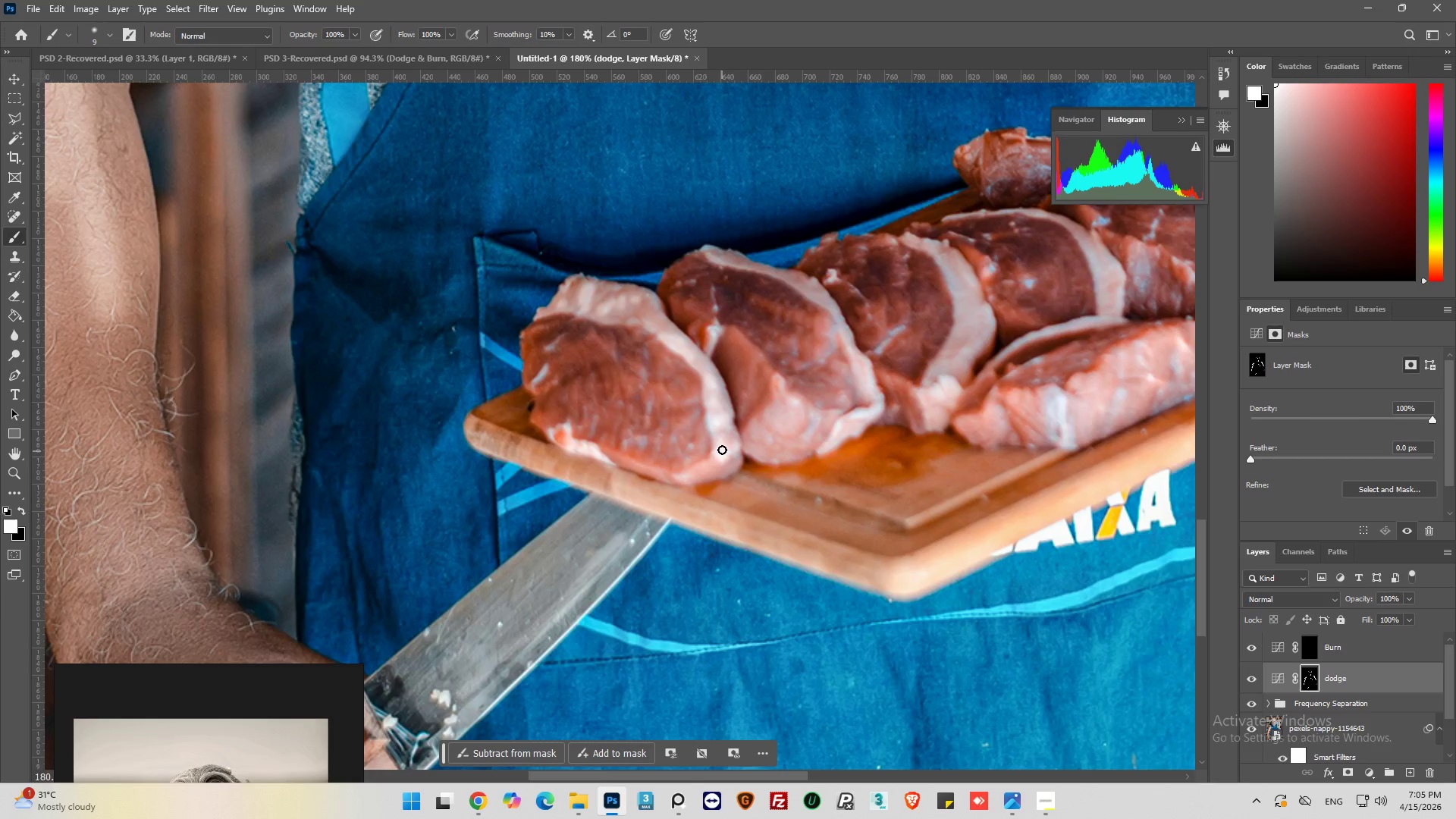 
left_click_drag(start_coordinate=[722, 450], to_coordinate=[717, 460])
 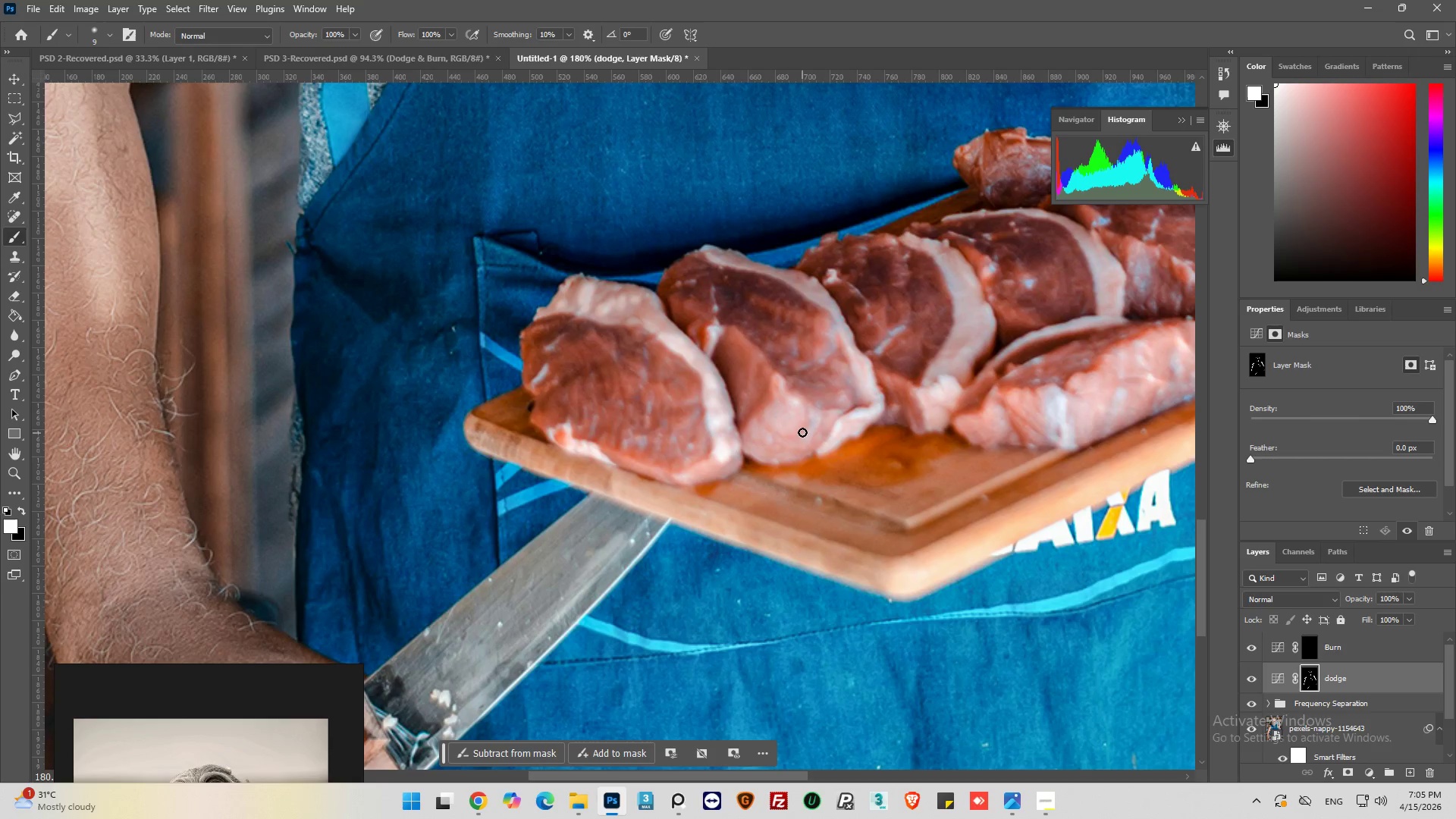 
left_click_drag(start_coordinate=[808, 414], to_coordinate=[802, 441])
 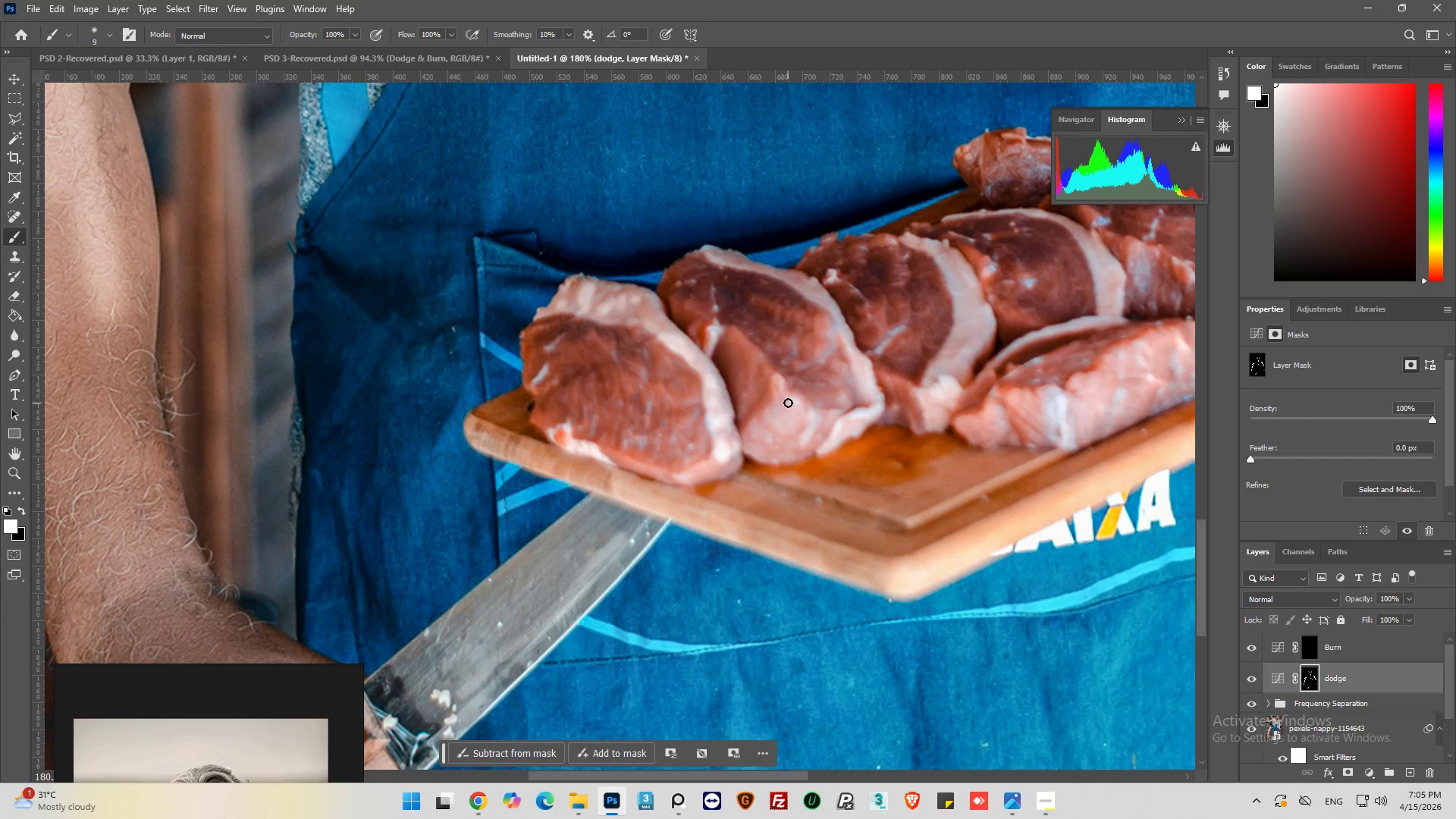 
left_click_drag(start_coordinate=[792, 400], to_coordinate=[775, 387])
 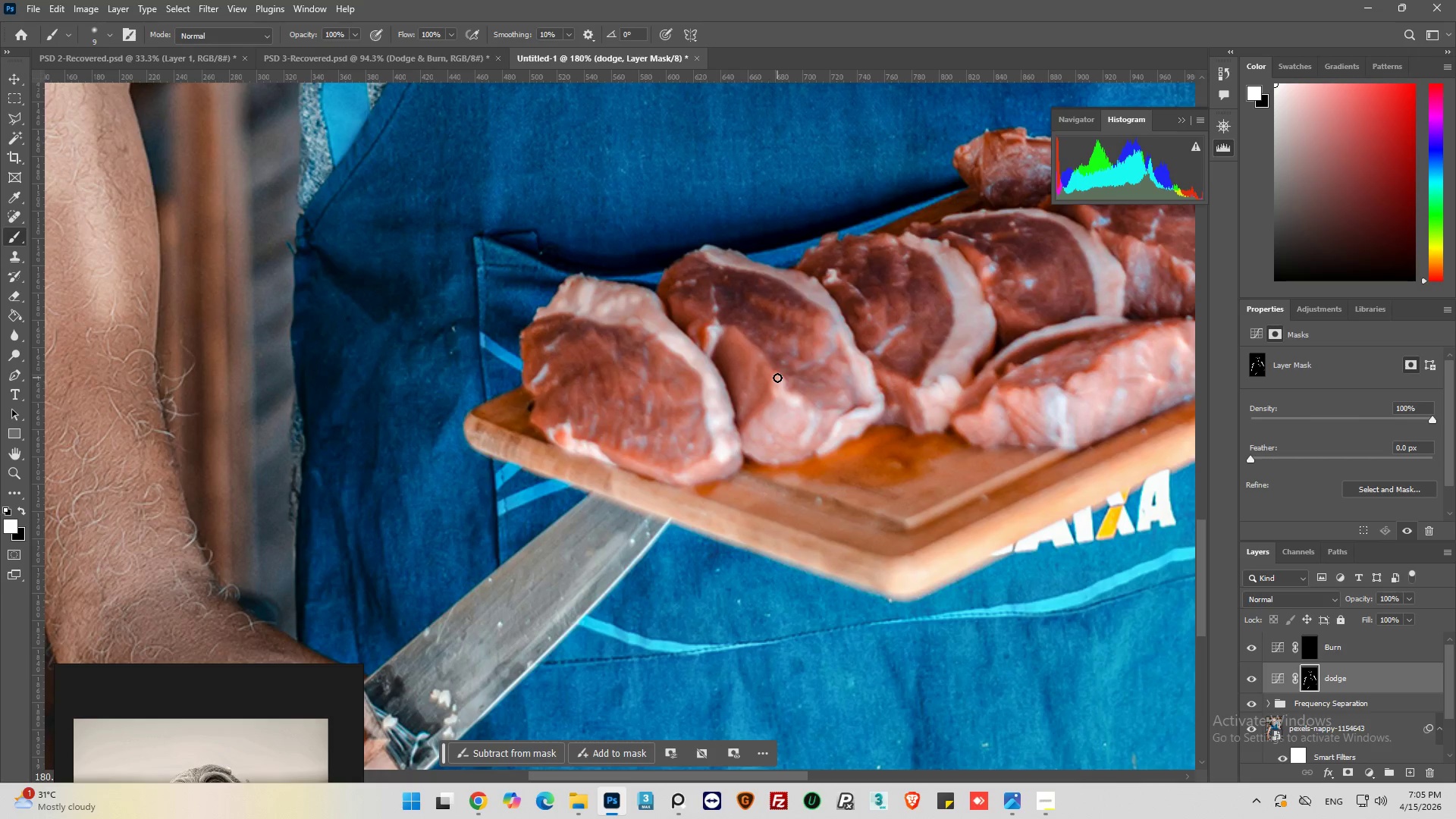 
left_click_drag(start_coordinate=[777, 378], to_coordinate=[780, 398])
 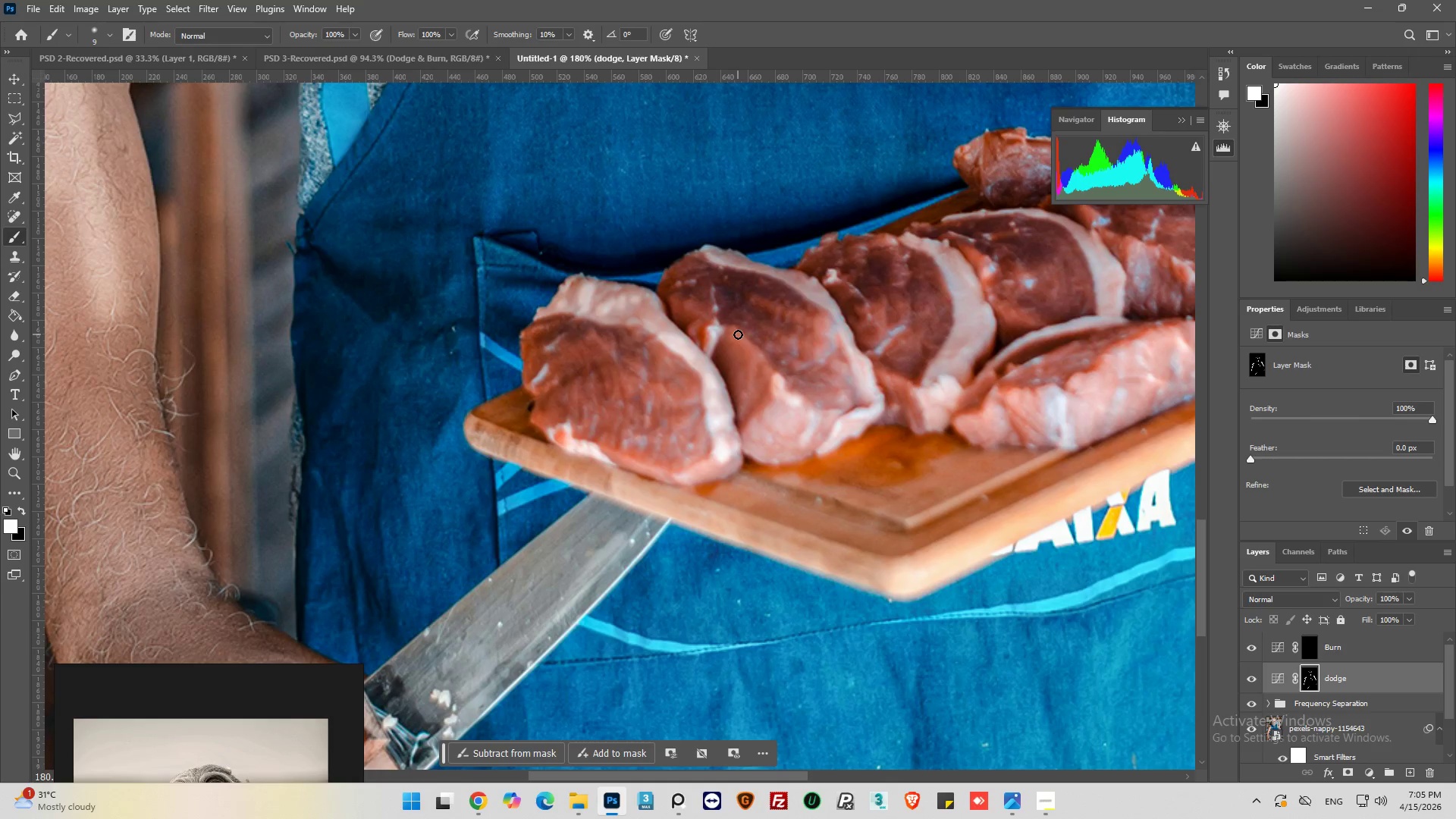 
left_click_drag(start_coordinate=[738, 334], to_coordinate=[775, 369])
 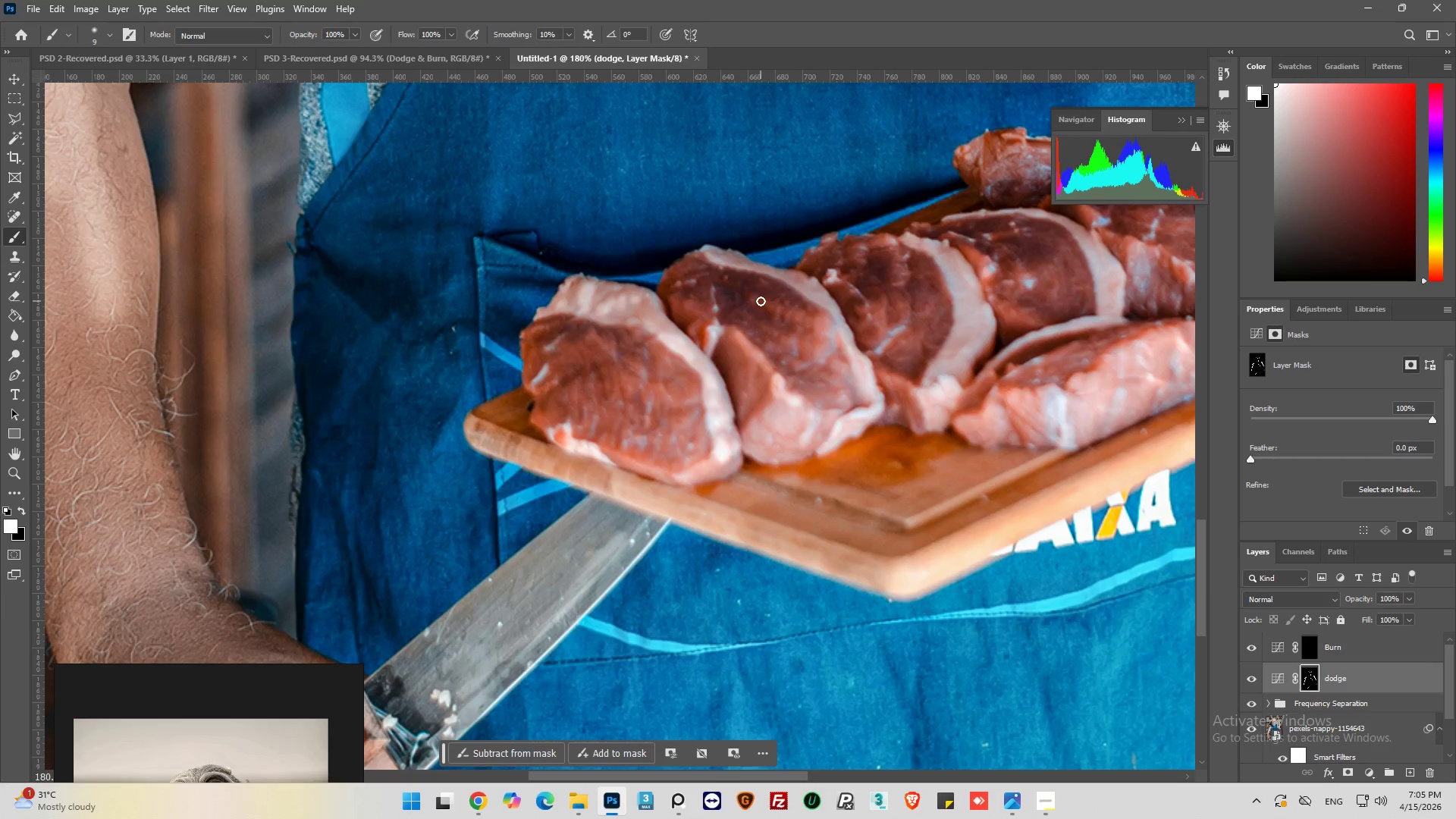 
left_click_drag(start_coordinate=[756, 296], to_coordinate=[814, 332])
 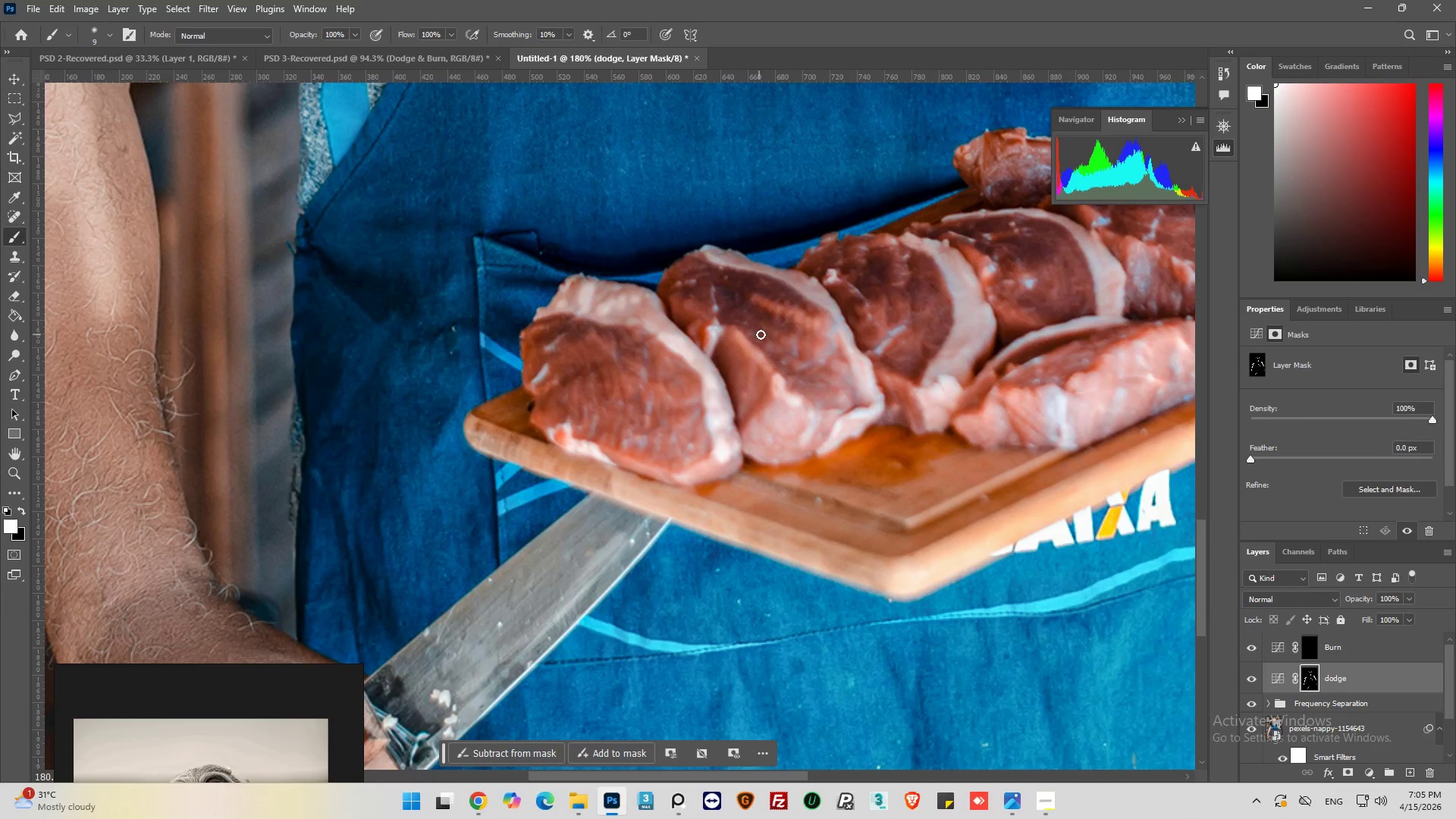 
left_click_drag(start_coordinate=[767, 331], to_coordinate=[817, 356])
 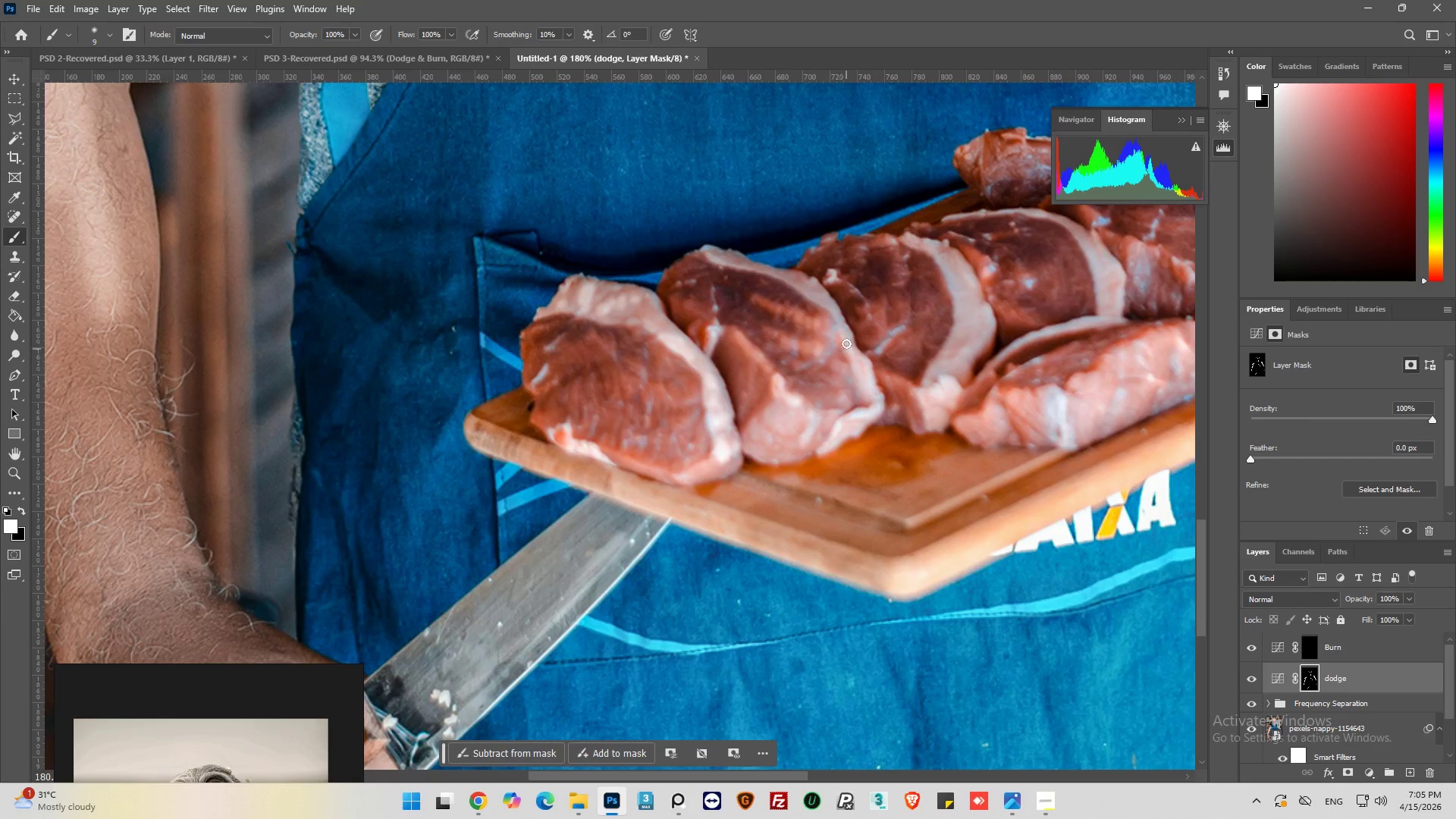 
left_click_drag(start_coordinate=[852, 347], to_coordinate=[864, 383])
 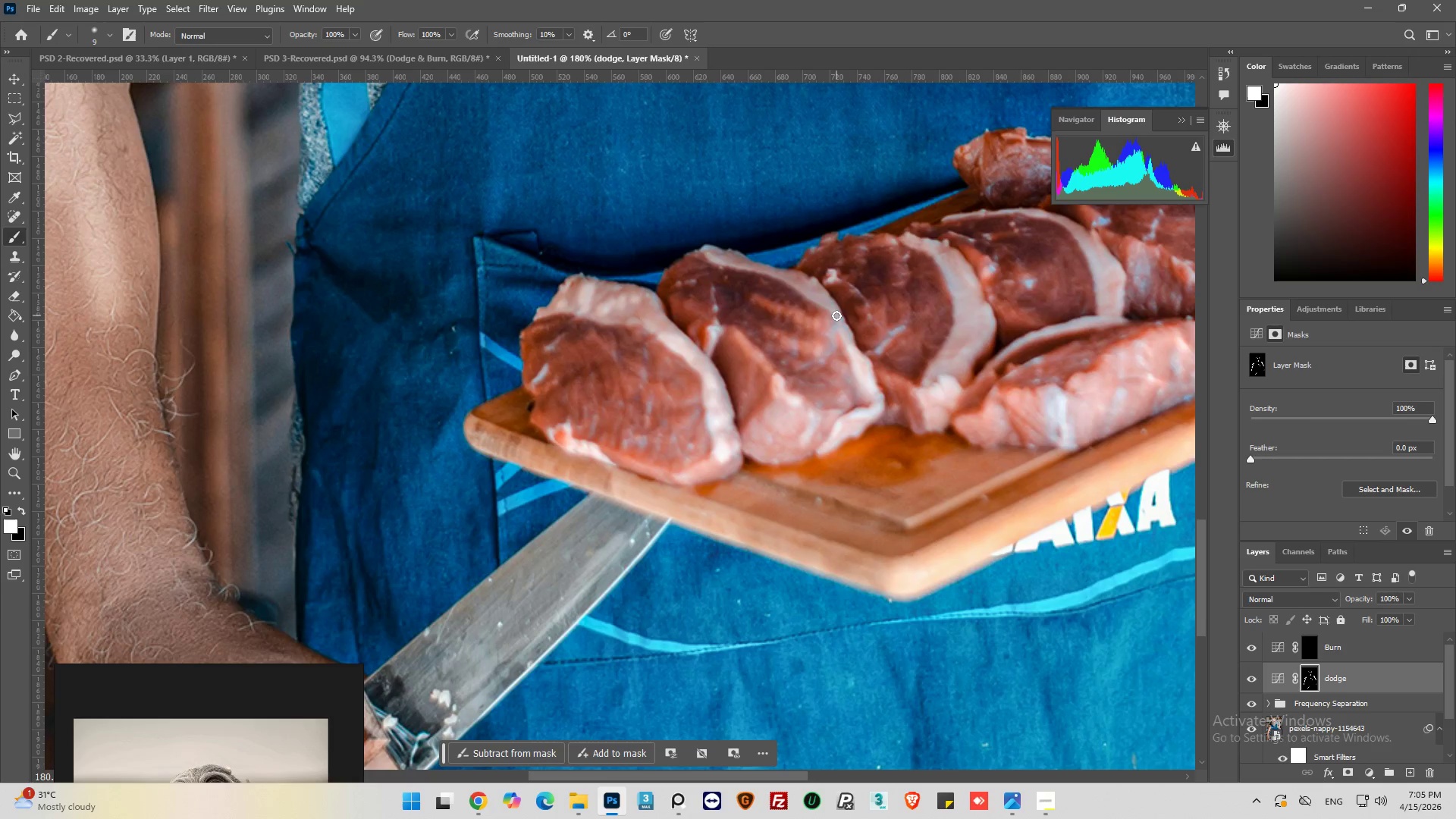 
left_click_drag(start_coordinate=[836, 315], to_coordinate=[783, 276])
 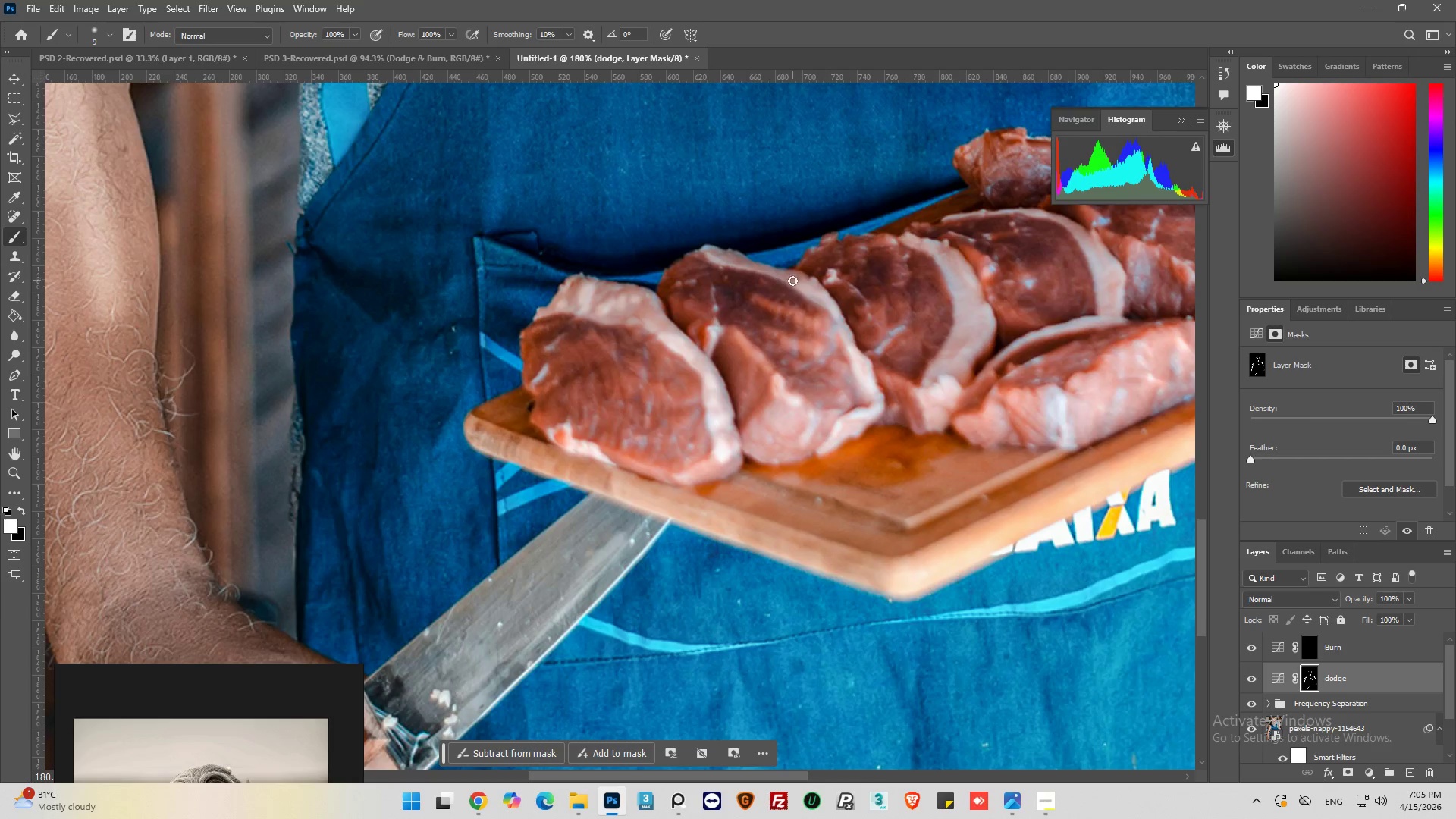 
left_click_drag(start_coordinate=[792, 281], to_coordinate=[732, 267])
 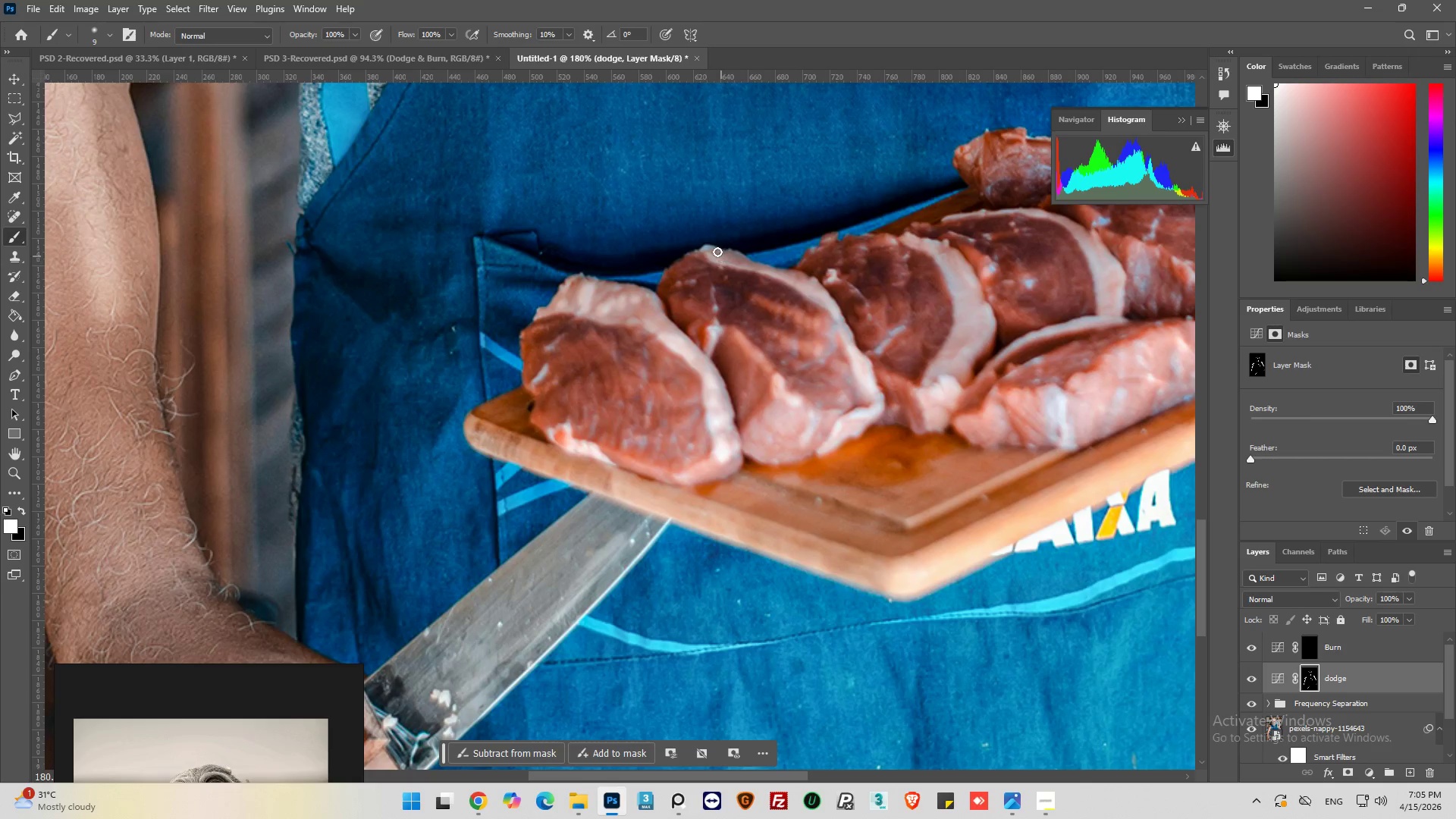 
left_click_drag(start_coordinate=[717, 250], to_coordinate=[759, 265])
 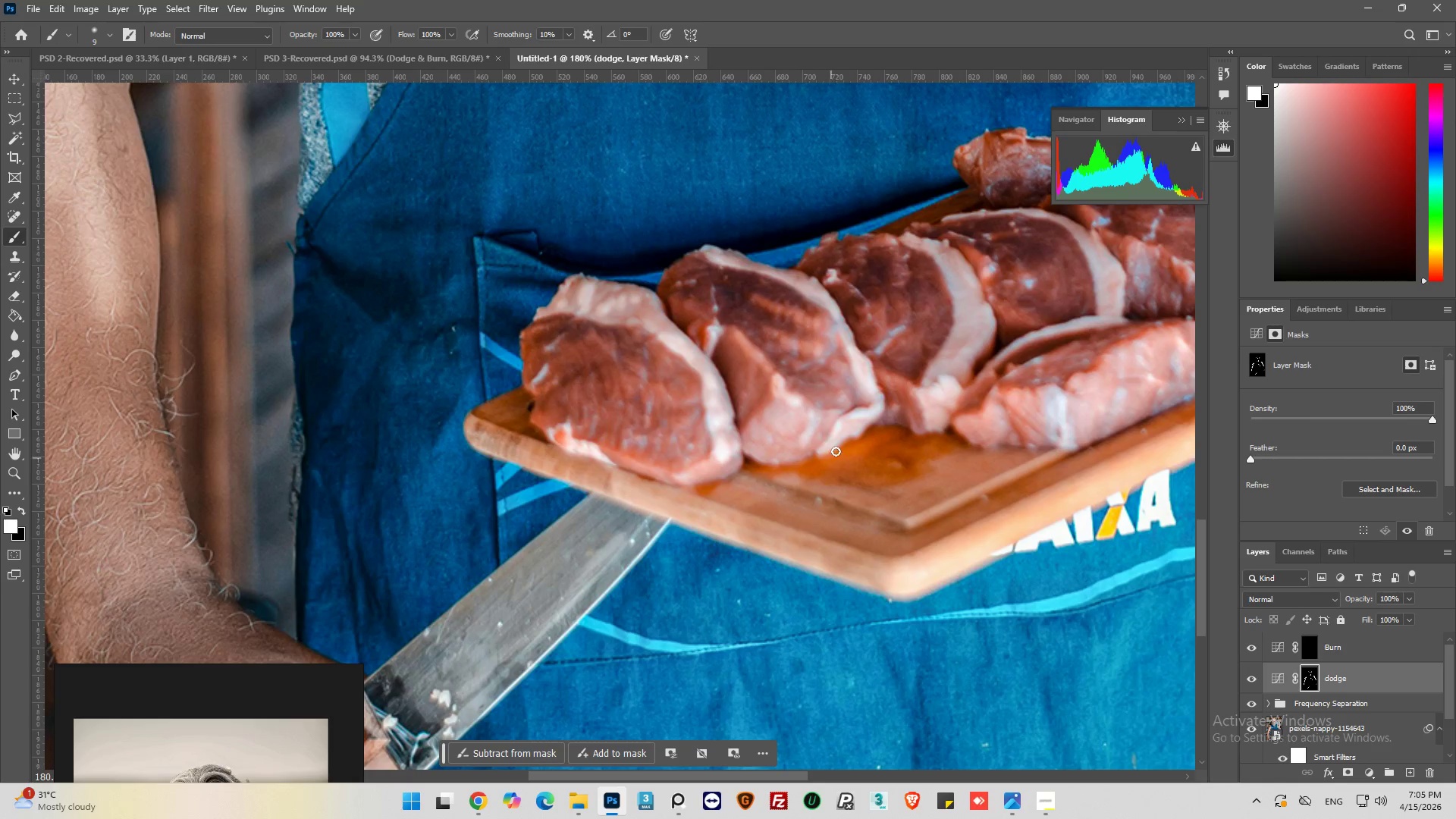 
left_click_drag(start_coordinate=[839, 432], to_coordinate=[830, 416])
 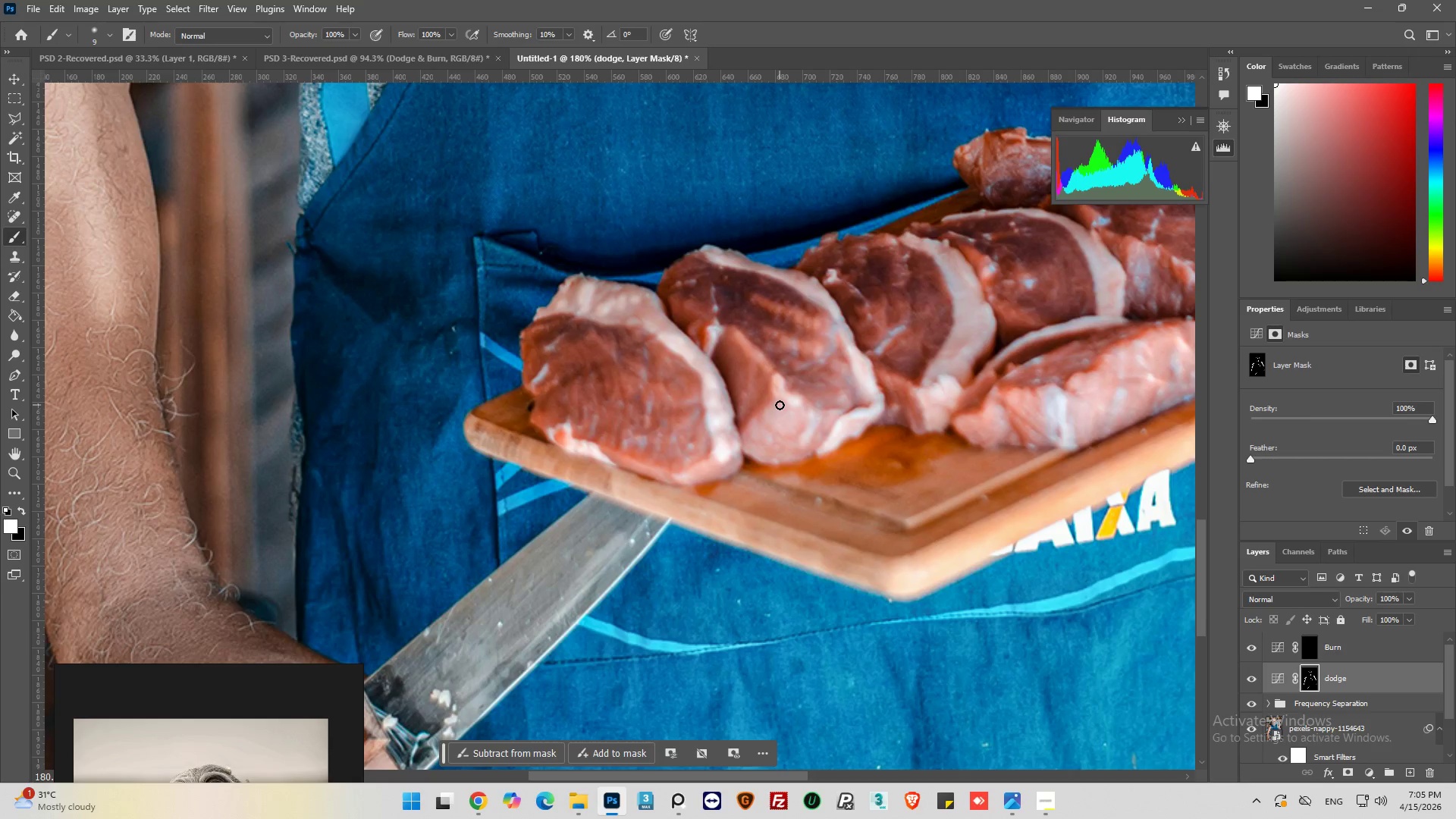 
left_click_drag(start_coordinate=[780, 402], to_coordinate=[797, 410])
 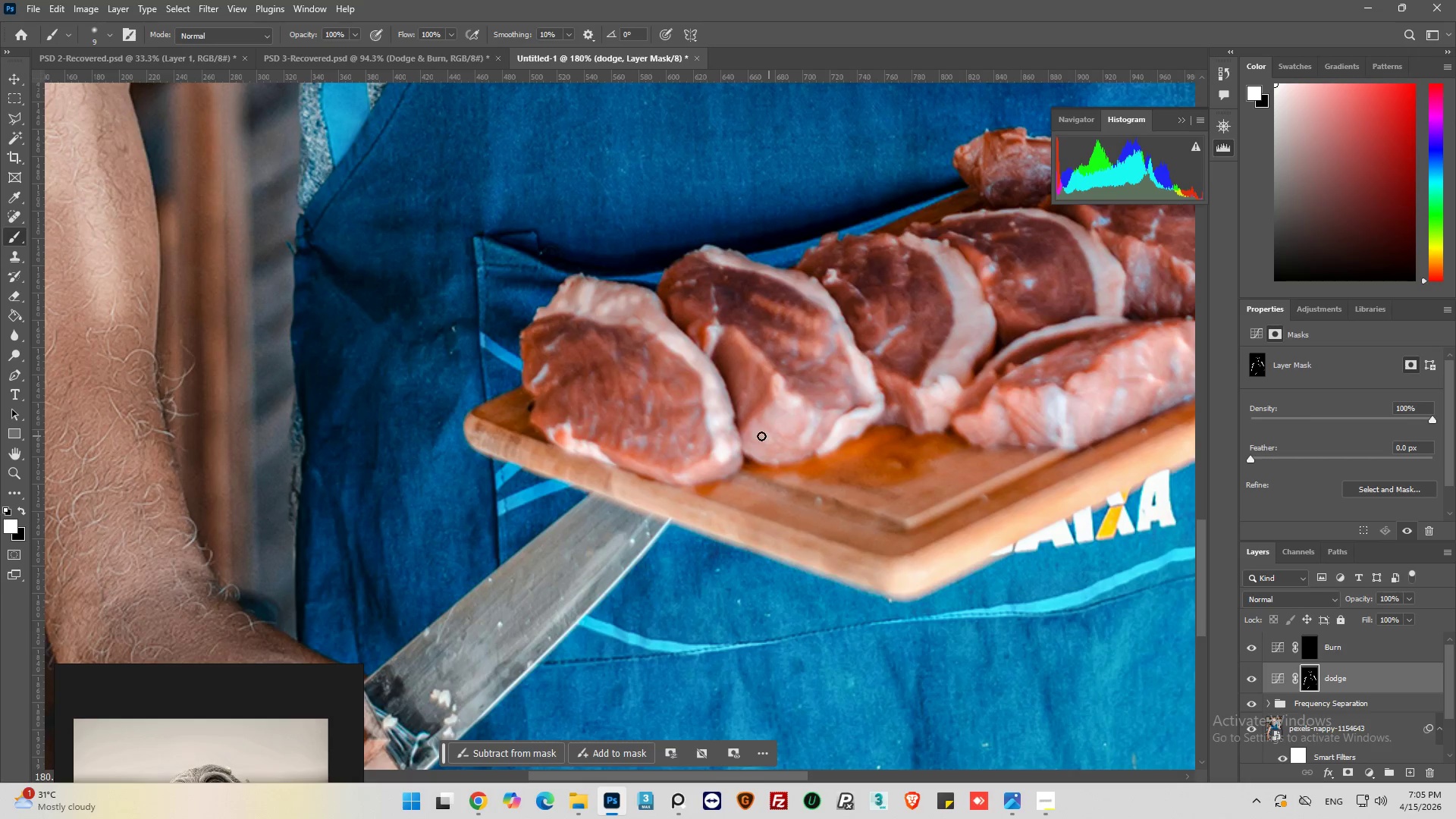 
left_click_drag(start_coordinate=[761, 431], to_coordinate=[774, 446])
 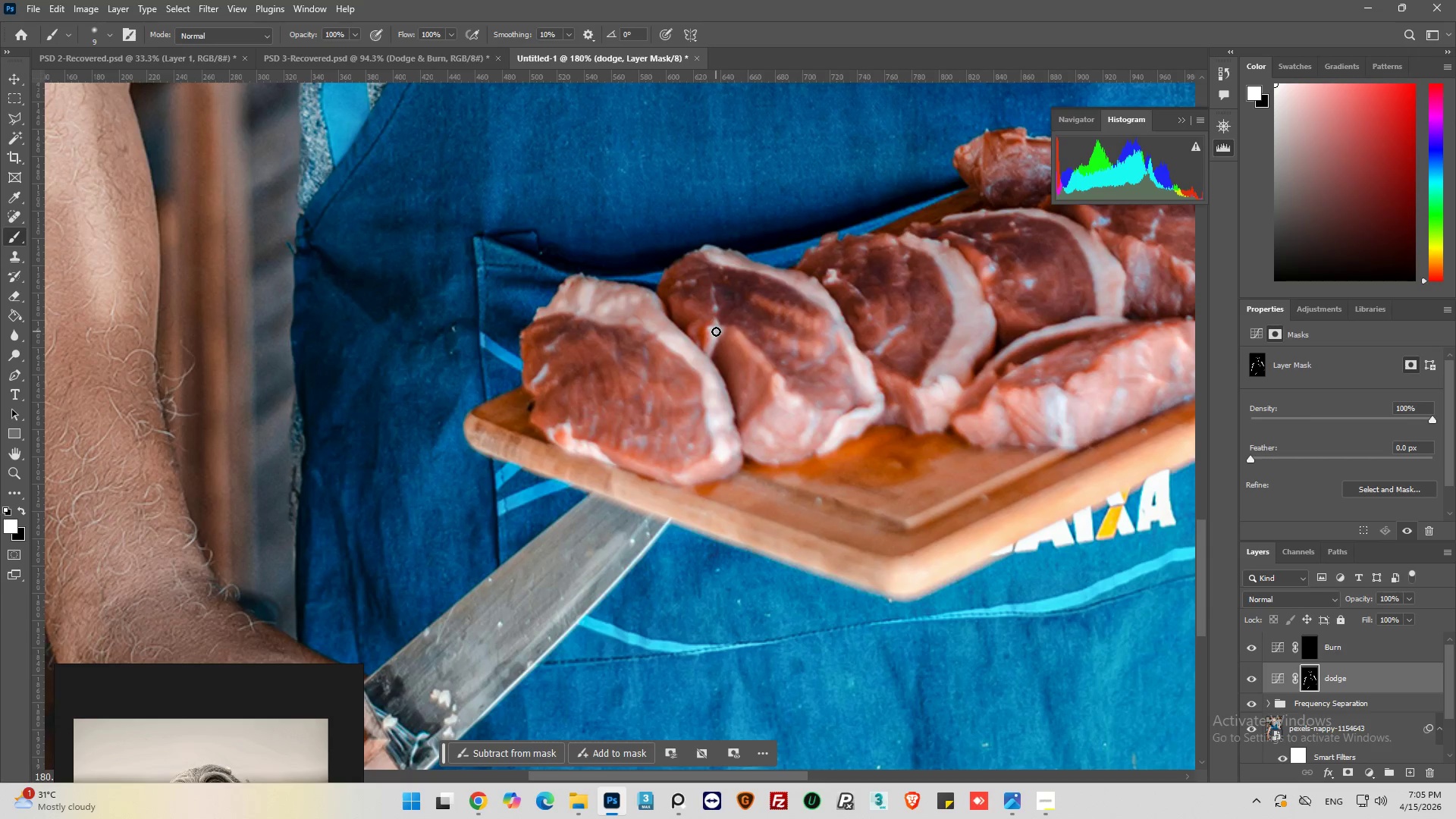 
left_click_drag(start_coordinate=[714, 330], to_coordinate=[702, 347])
 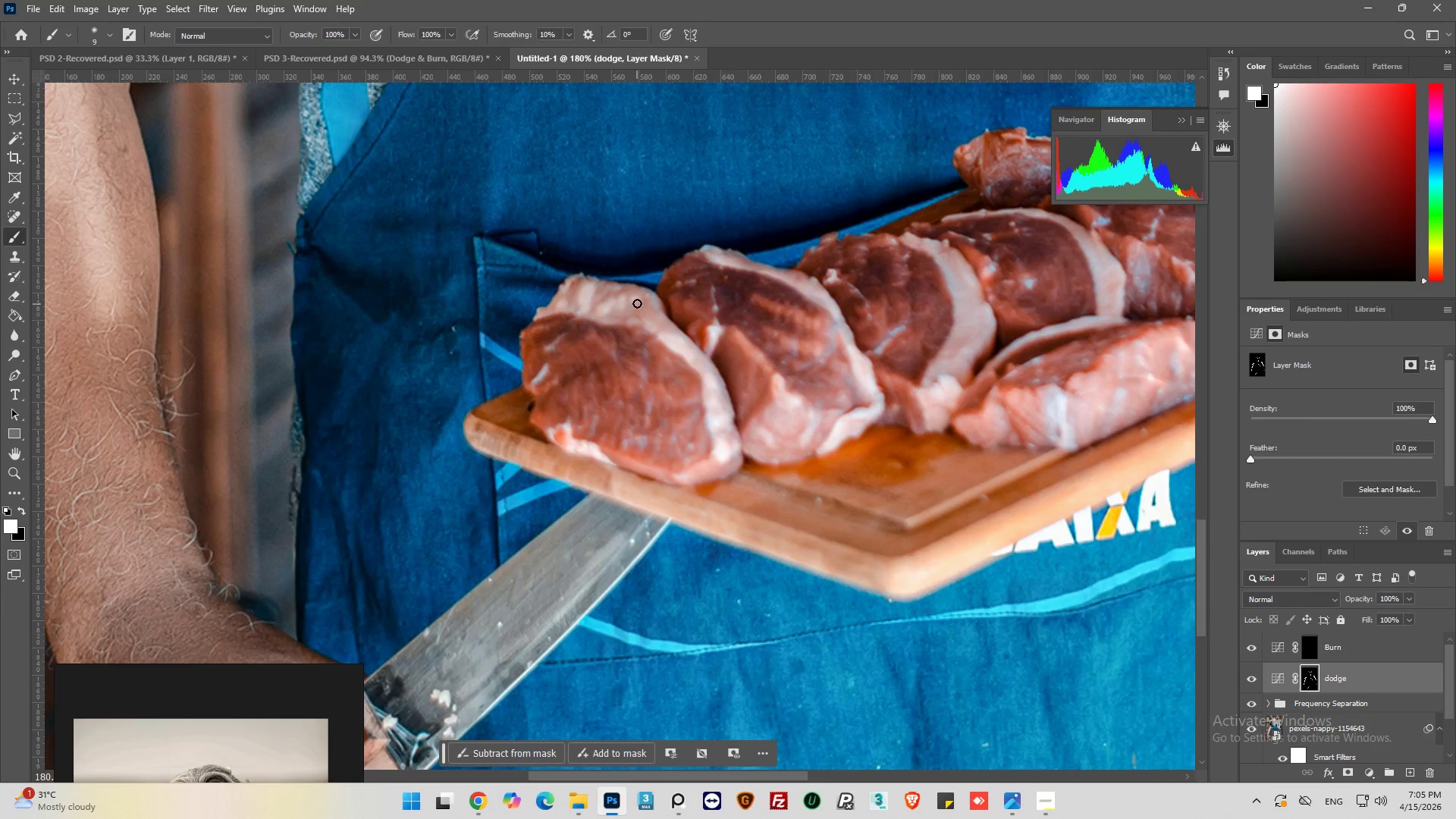 
left_click_drag(start_coordinate=[637, 301], to_coordinate=[635, 306])
 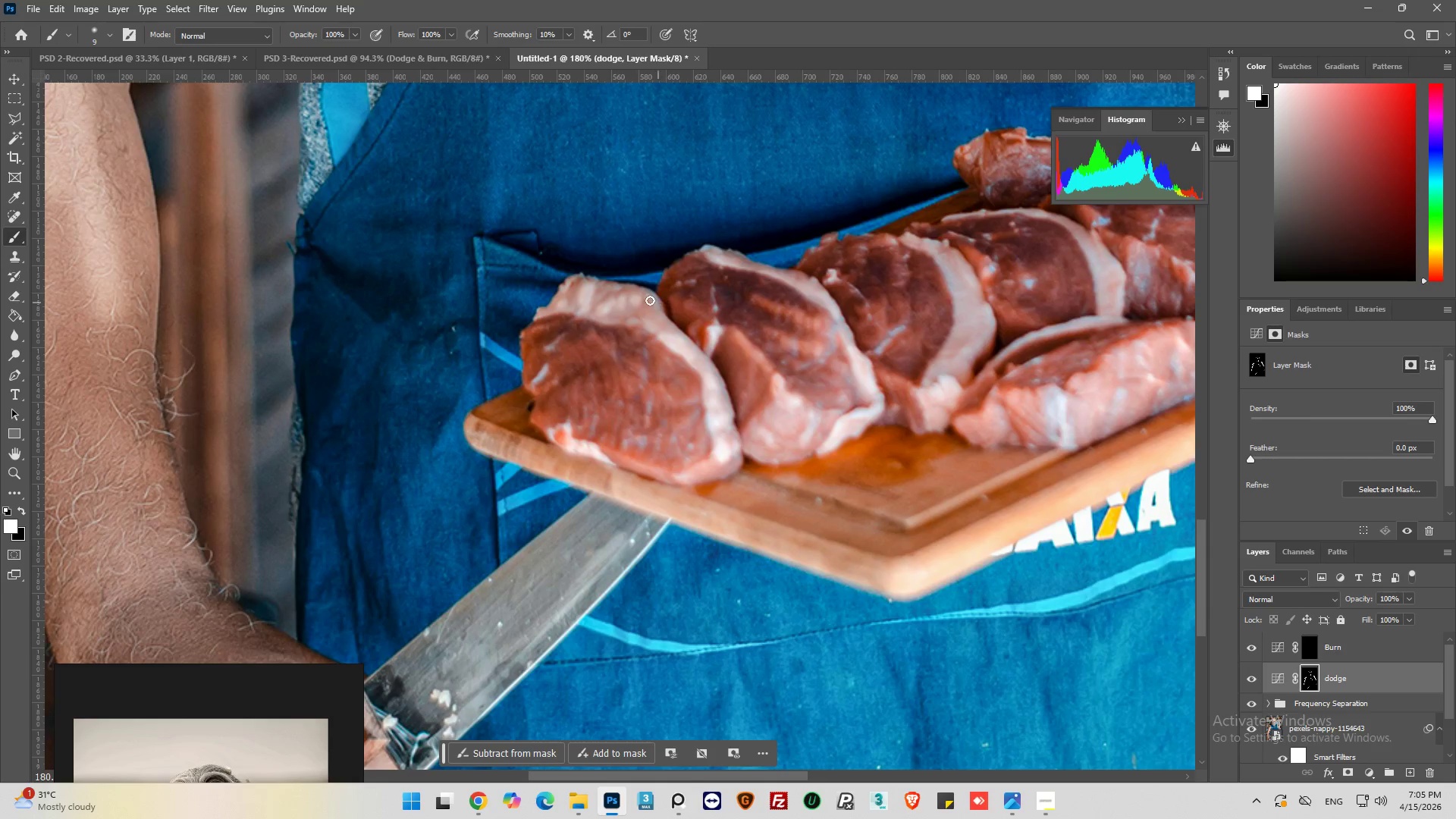 
left_click_drag(start_coordinate=[653, 295], to_coordinate=[657, 306])
 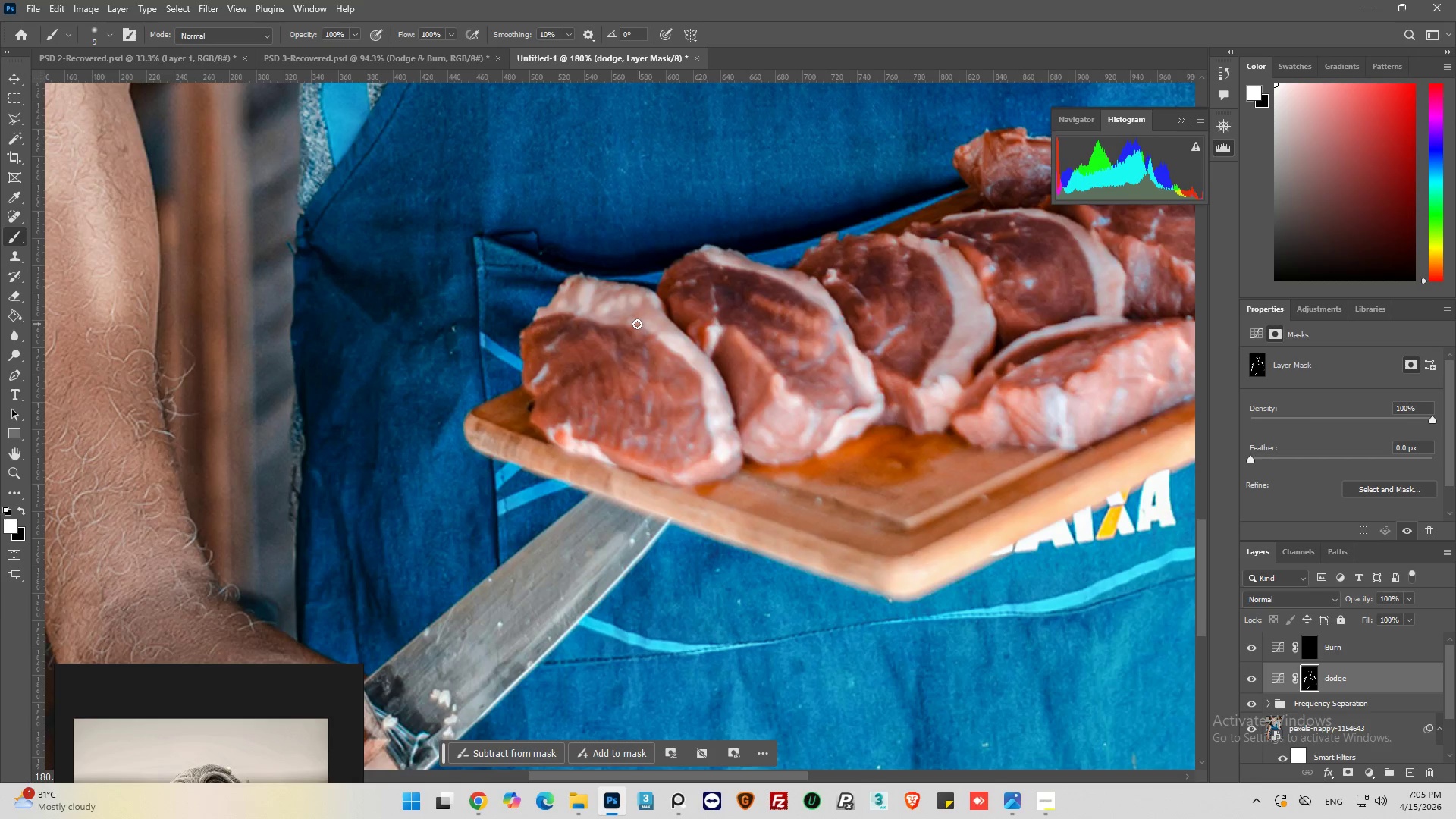 
left_click_drag(start_coordinate=[636, 324], to_coordinate=[626, 322])
 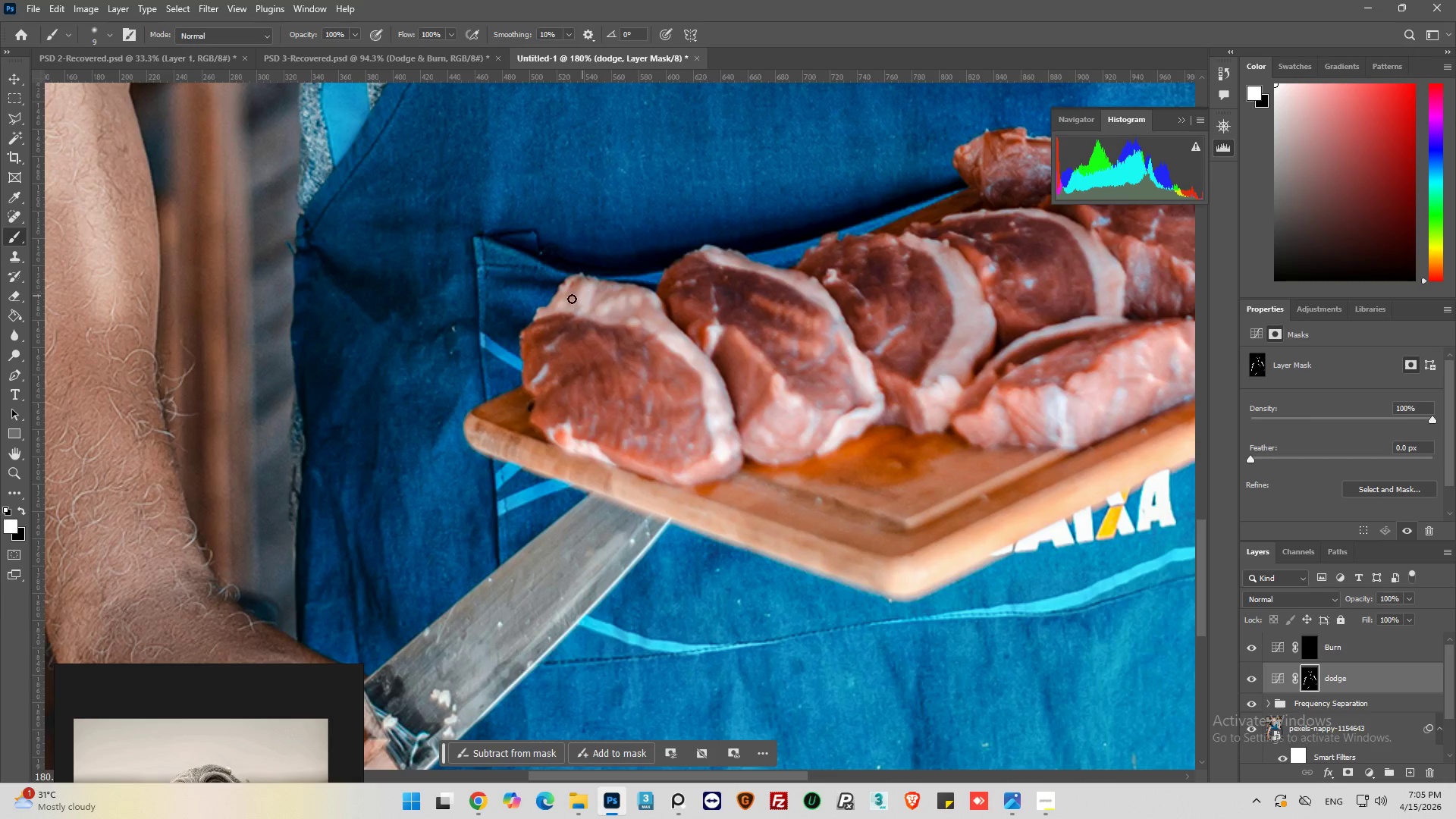 
left_click_drag(start_coordinate=[563, 302], to_coordinate=[556, 309])
 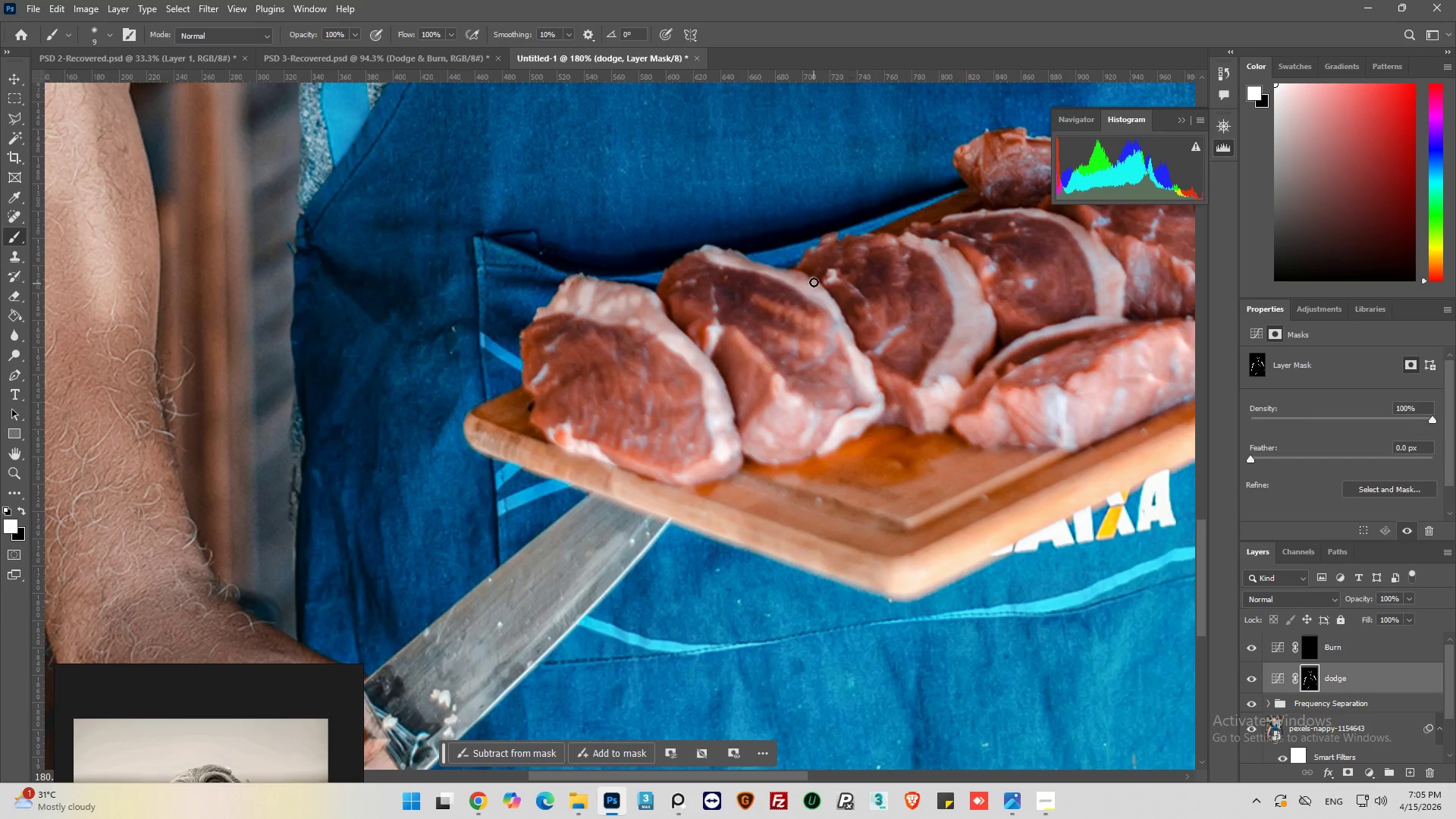 
left_click_drag(start_coordinate=[805, 282], to_coordinate=[840, 322])
 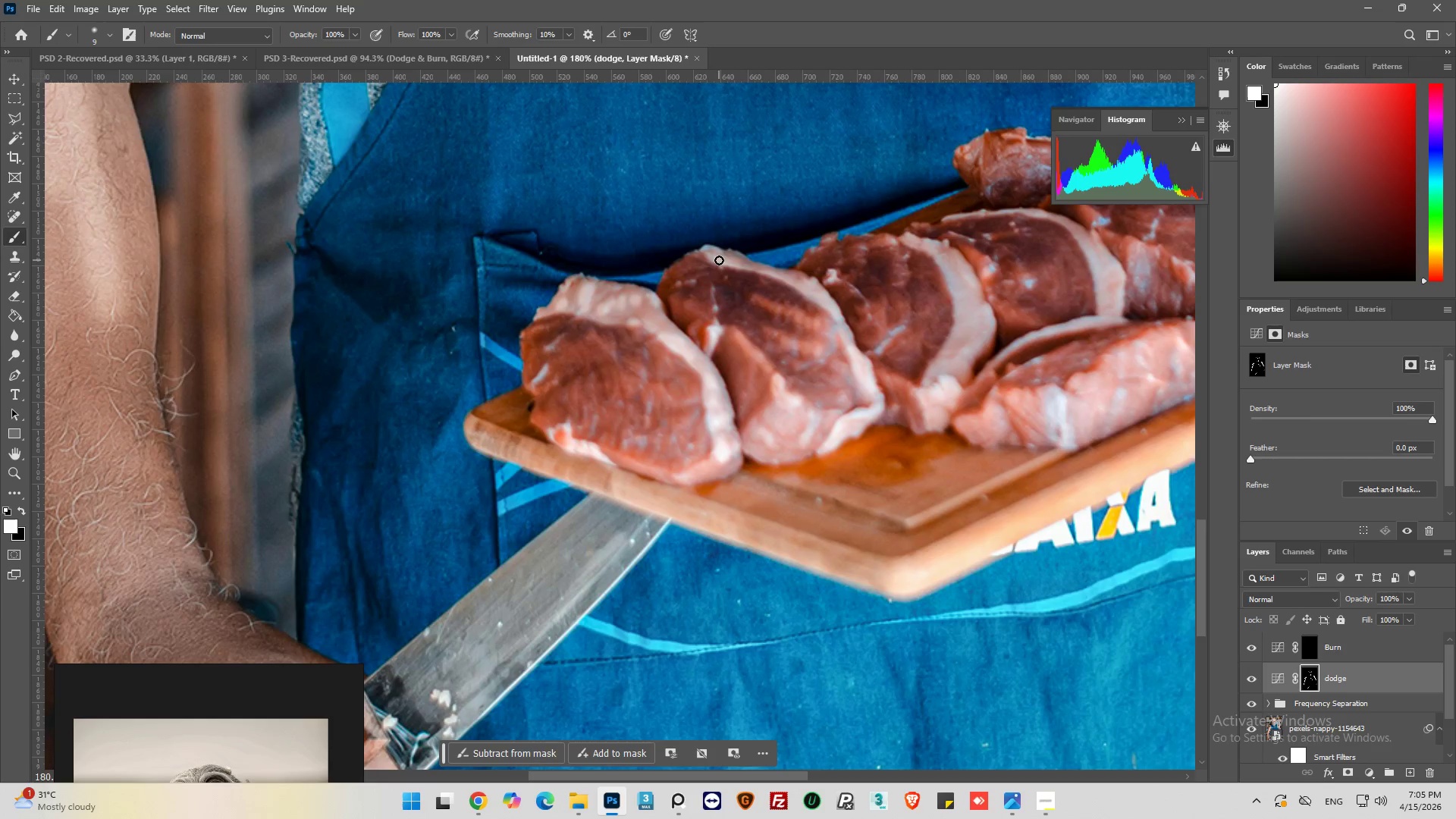 
left_click_drag(start_coordinate=[728, 260], to_coordinate=[714, 256])
 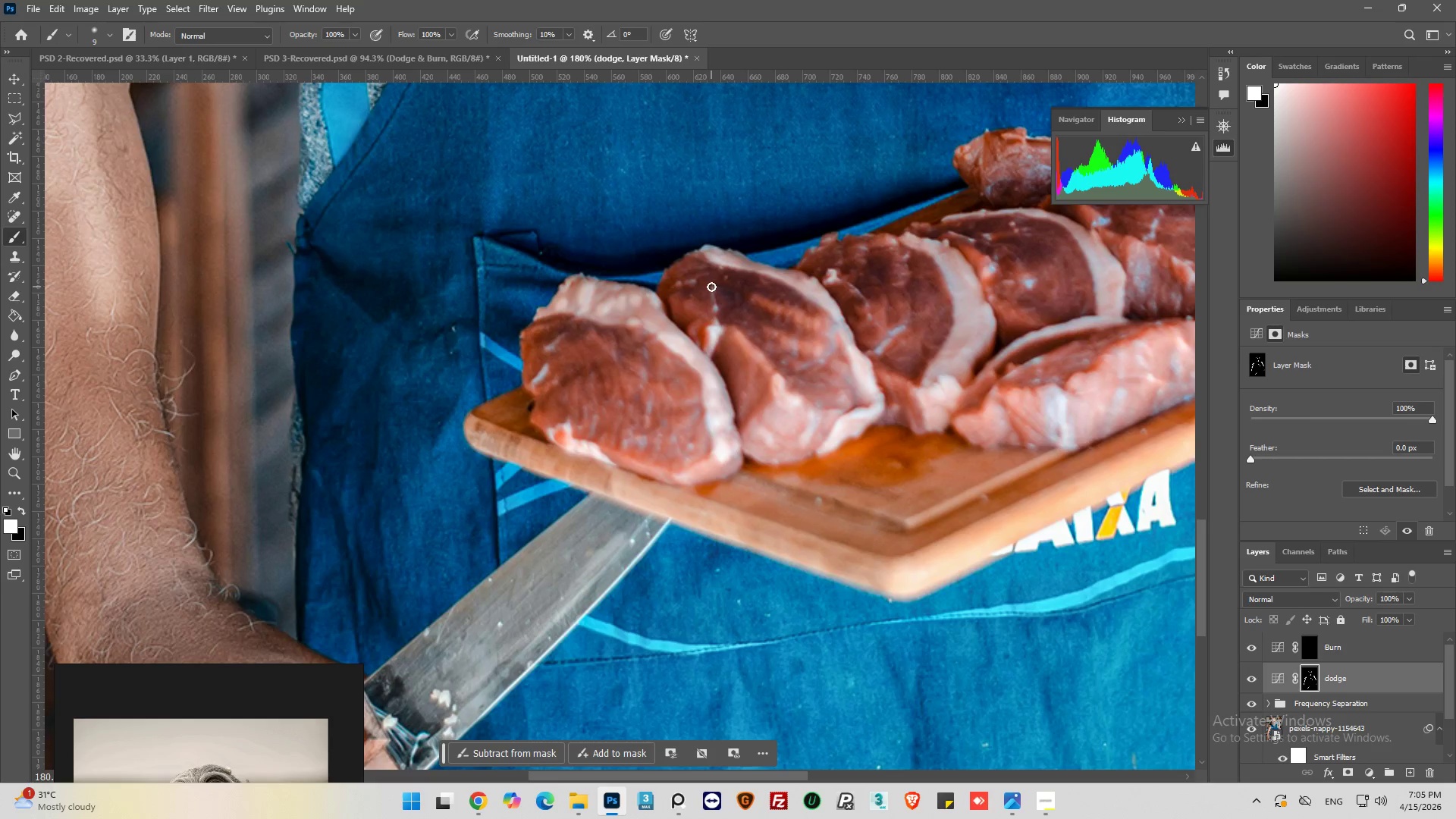 
left_click_drag(start_coordinate=[711, 287], to_coordinate=[721, 319])
 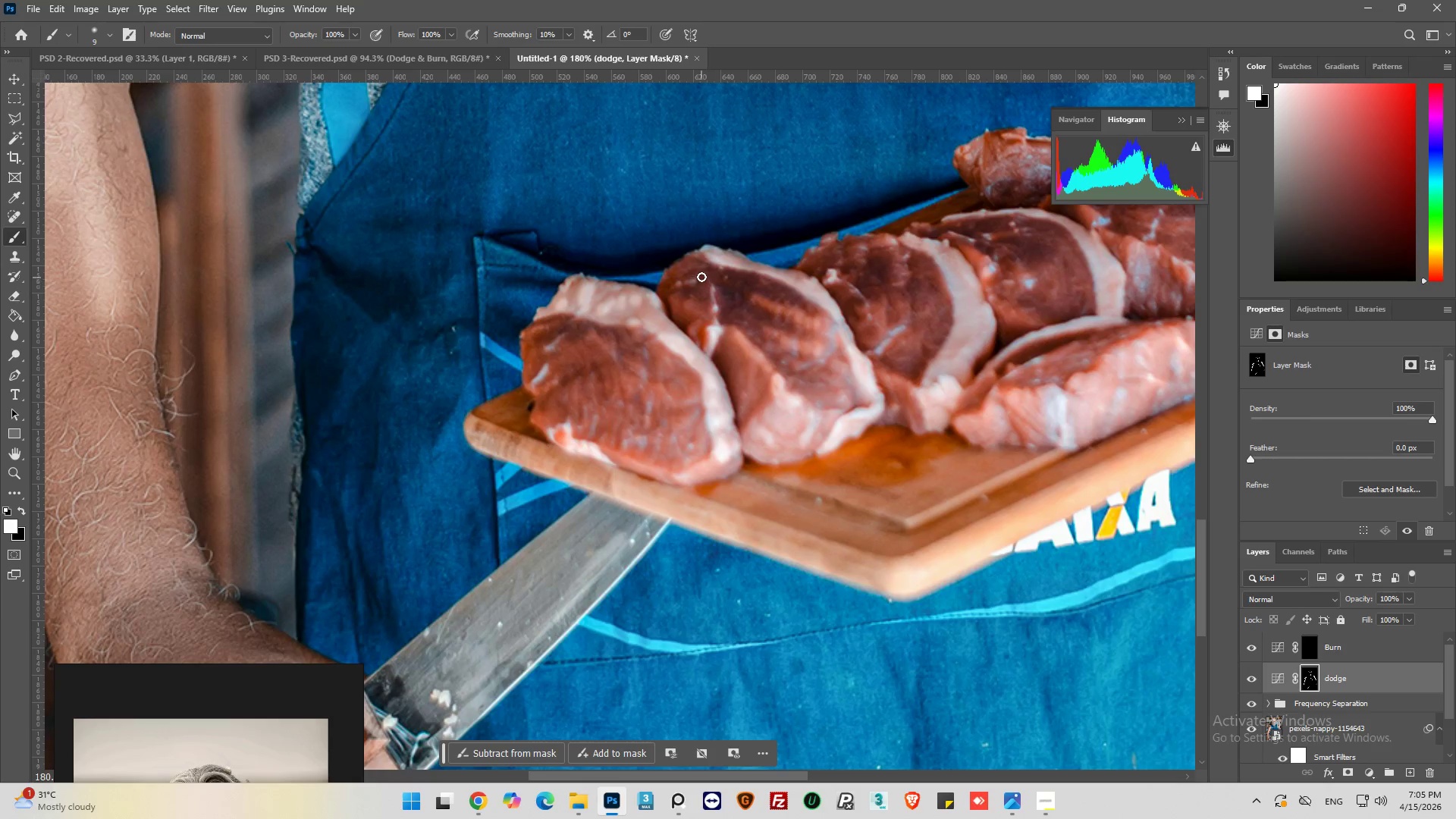 
left_click_drag(start_coordinate=[704, 268], to_coordinate=[679, 271])
 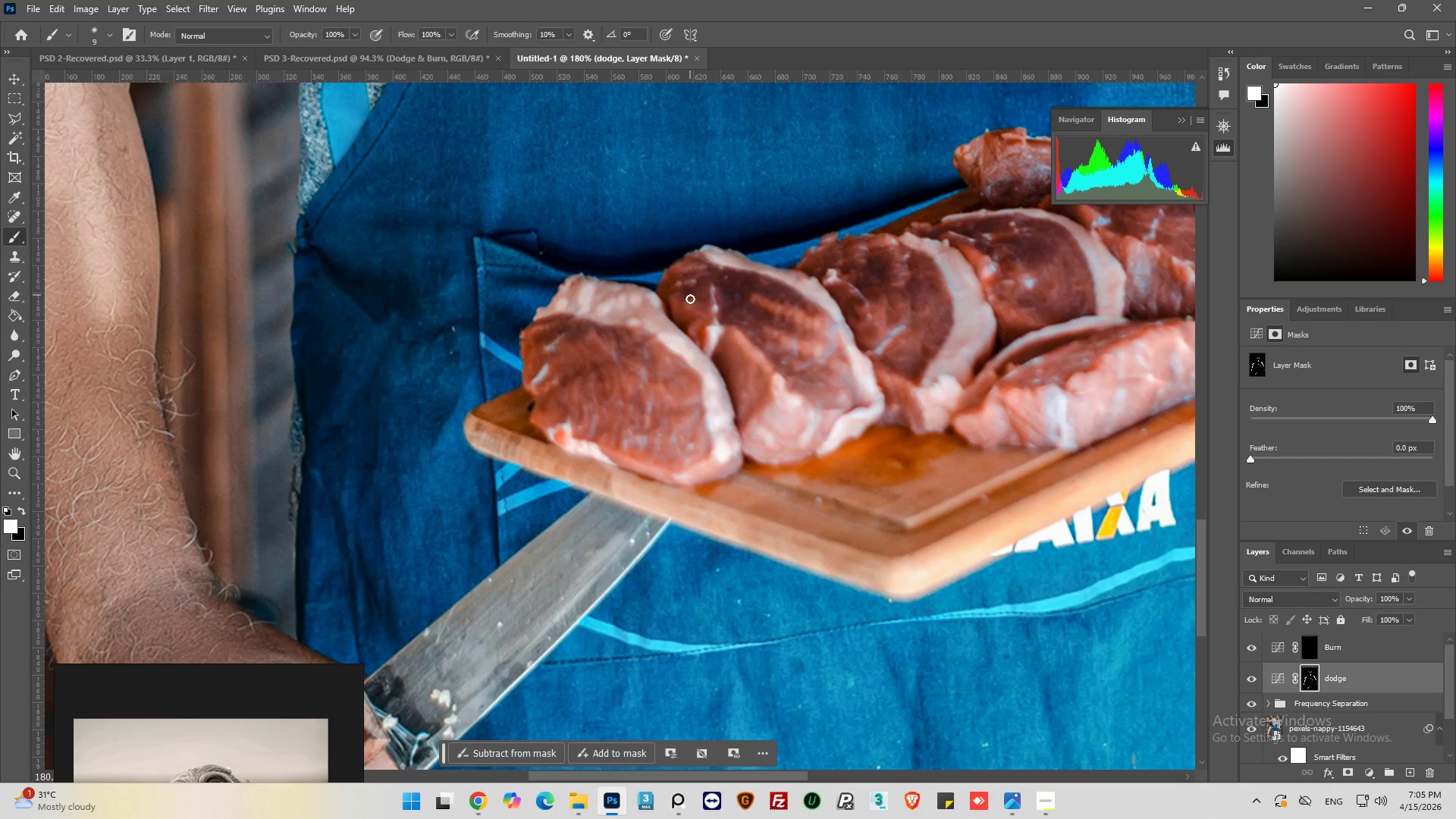 
left_click_drag(start_coordinate=[690, 300], to_coordinate=[699, 300])
 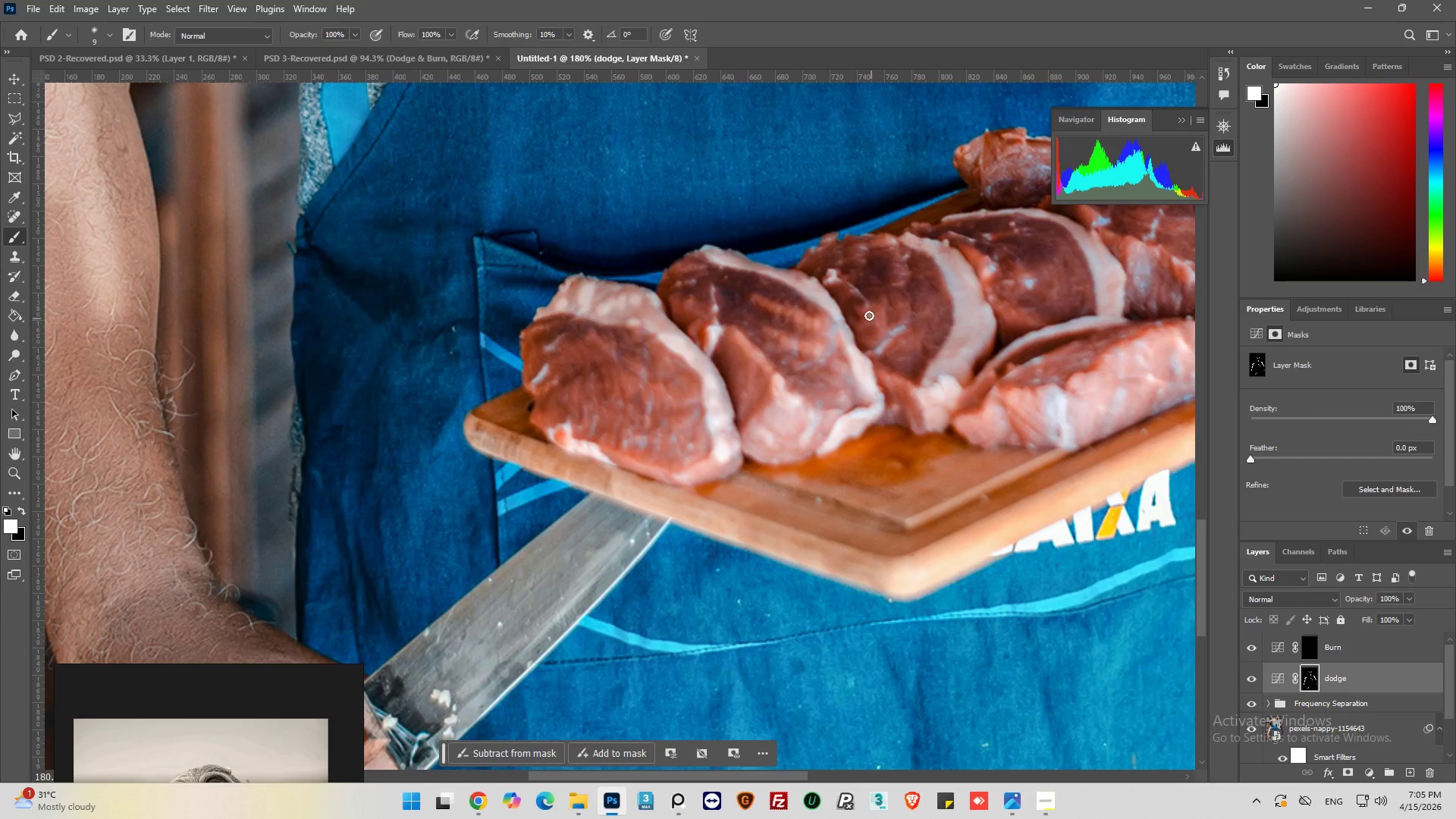 
left_click_drag(start_coordinate=[864, 311], to_coordinate=[883, 322])
 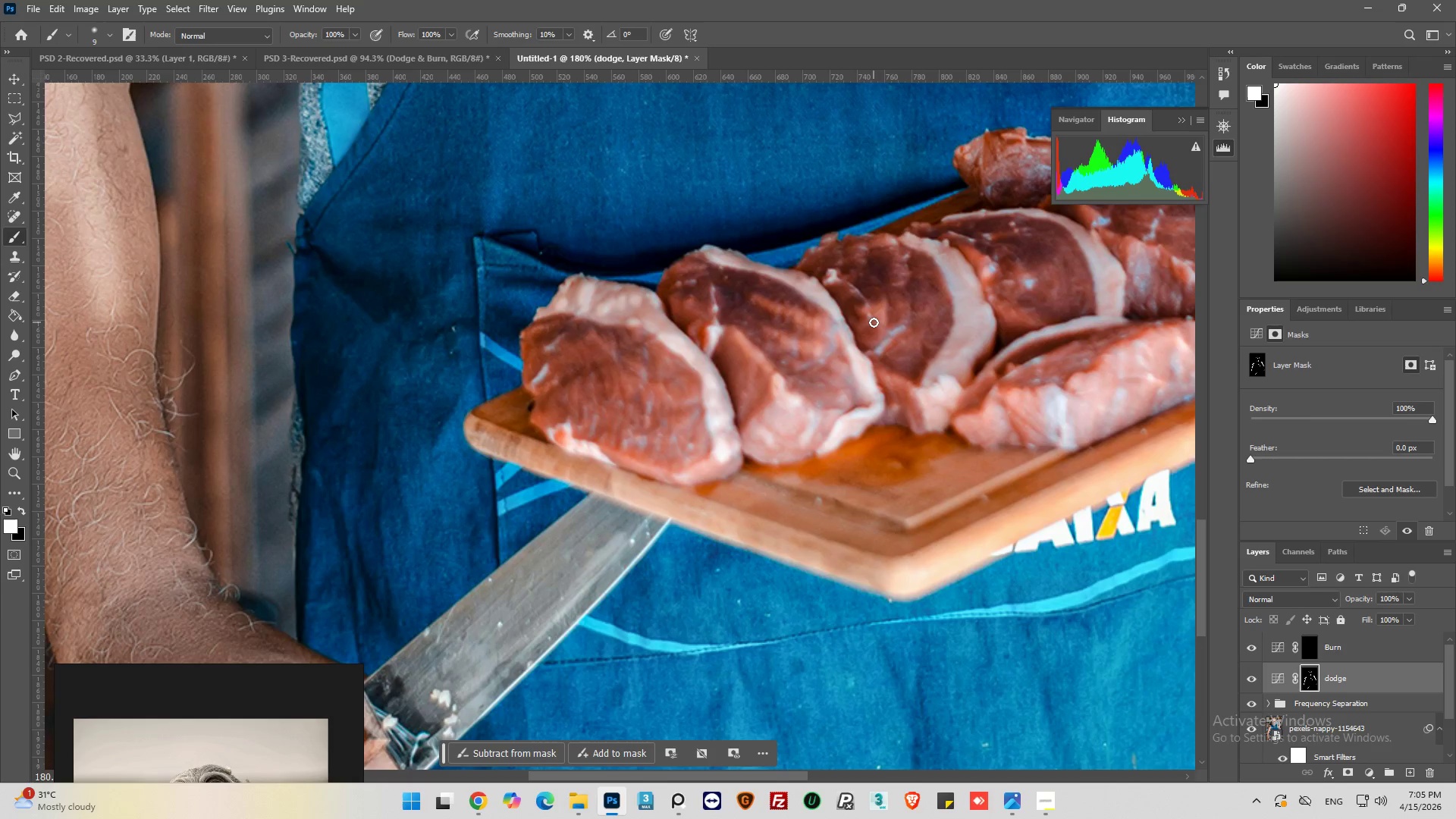 
left_click_drag(start_coordinate=[874, 322], to_coordinate=[886, 332])
 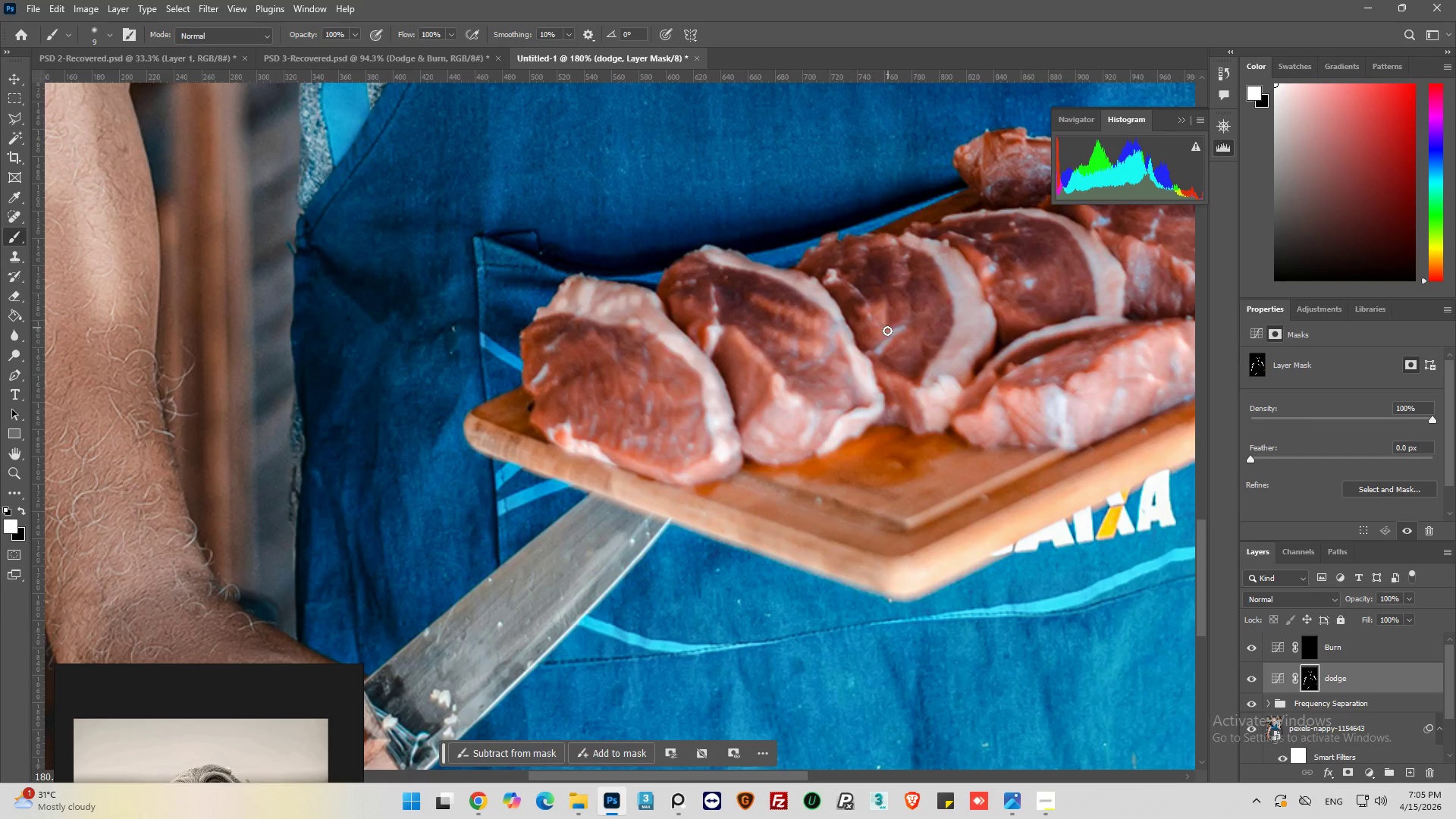 
left_click_drag(start_coordinate=[887, 331], to_coordinate=[883, 345])
 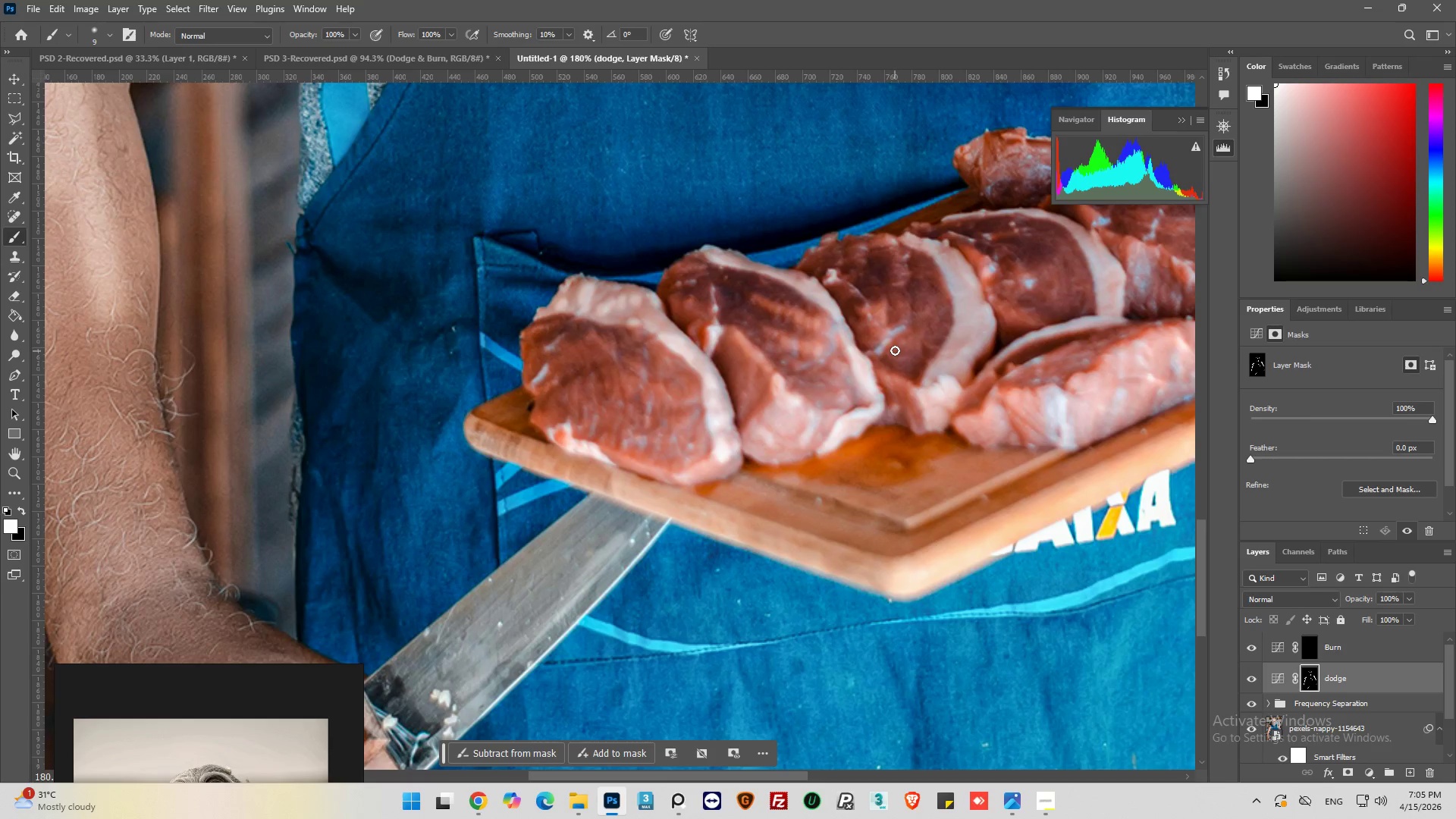 
left_click_drag(start_coordinate=[896, 345], to_coordinate=[924, 359])
 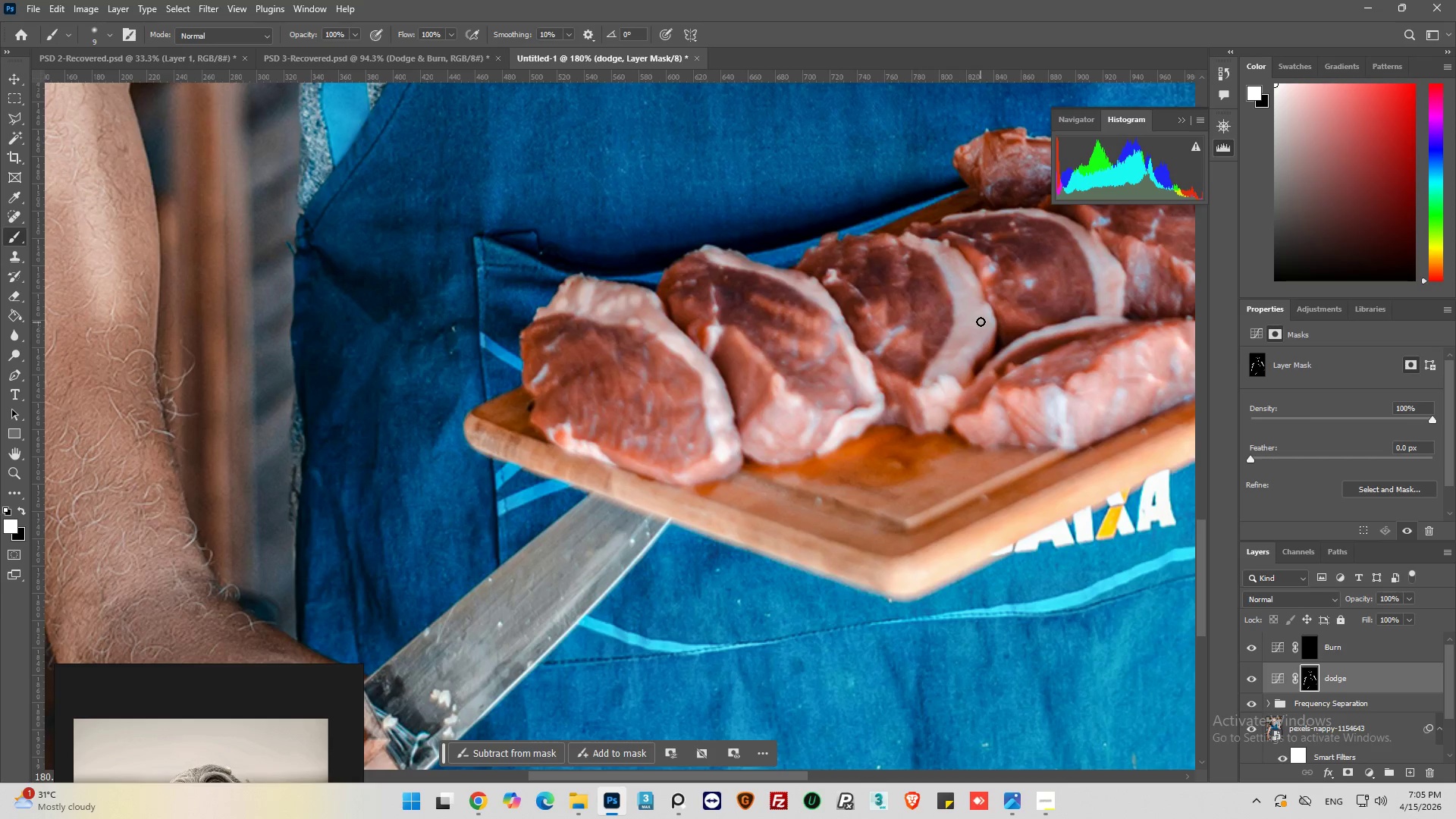 
left_click_drag(start_coordinate=[983, 312], to_coordinate=[959, 382])
 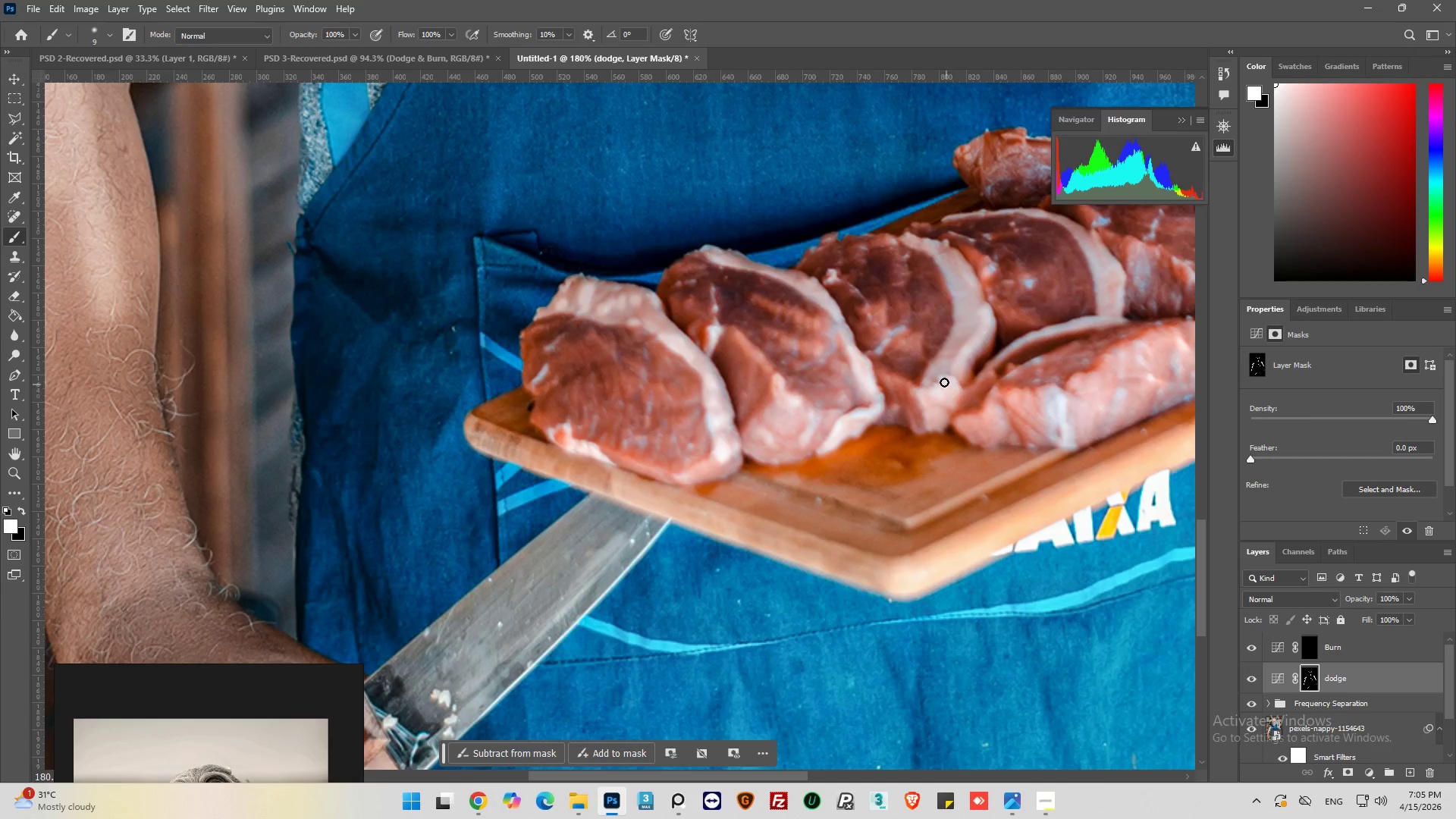 
left_click_drag(start_coordinate=[944, 382], to_coordinate=[937, 416])
 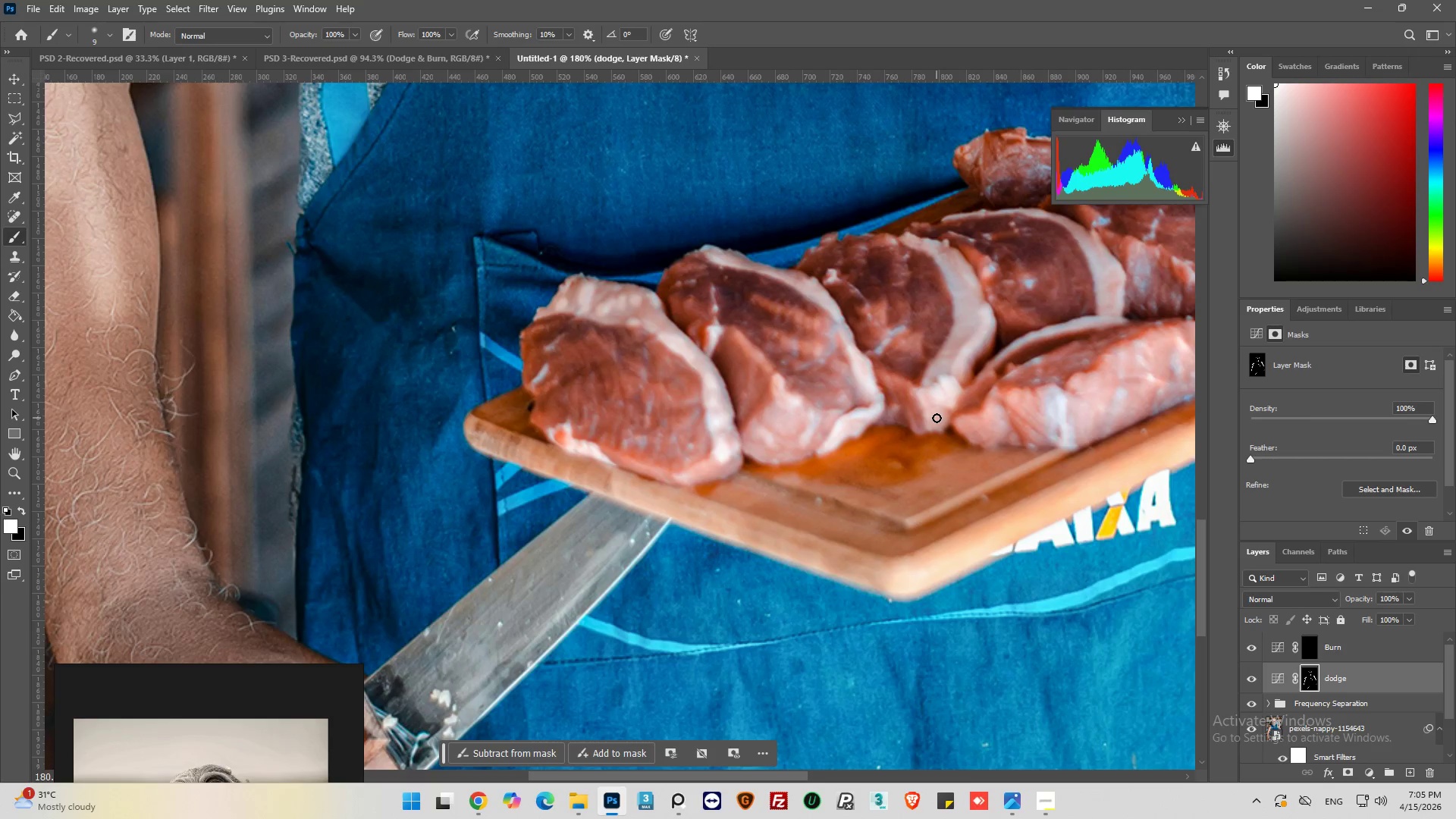 
left_click_drag(start_coordinate=[937, 418], to_coordinate=[913, 406])
 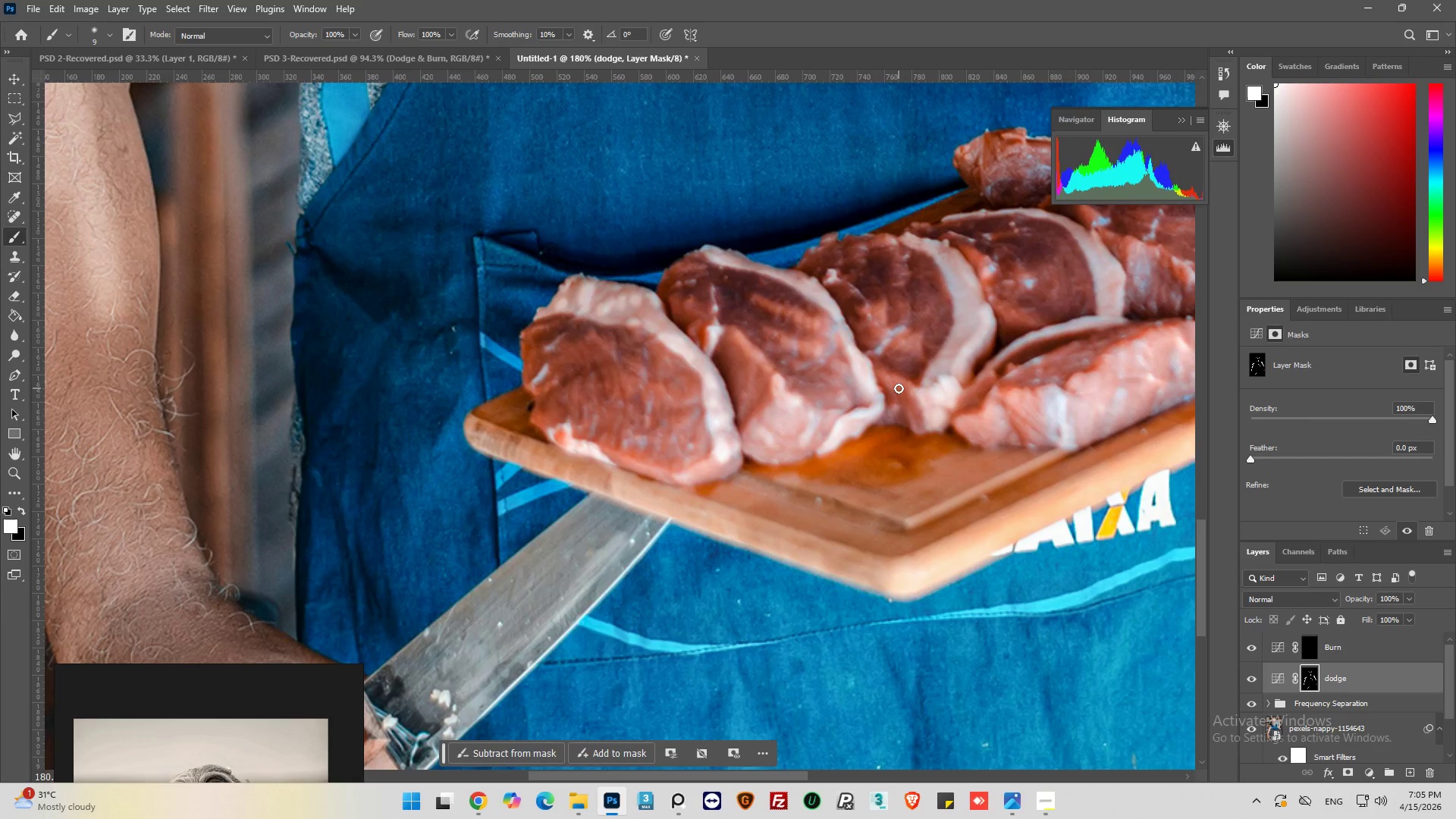 
left_click_drag(start_coordinate=[899, 388], to_coordinate=[924, 416])
 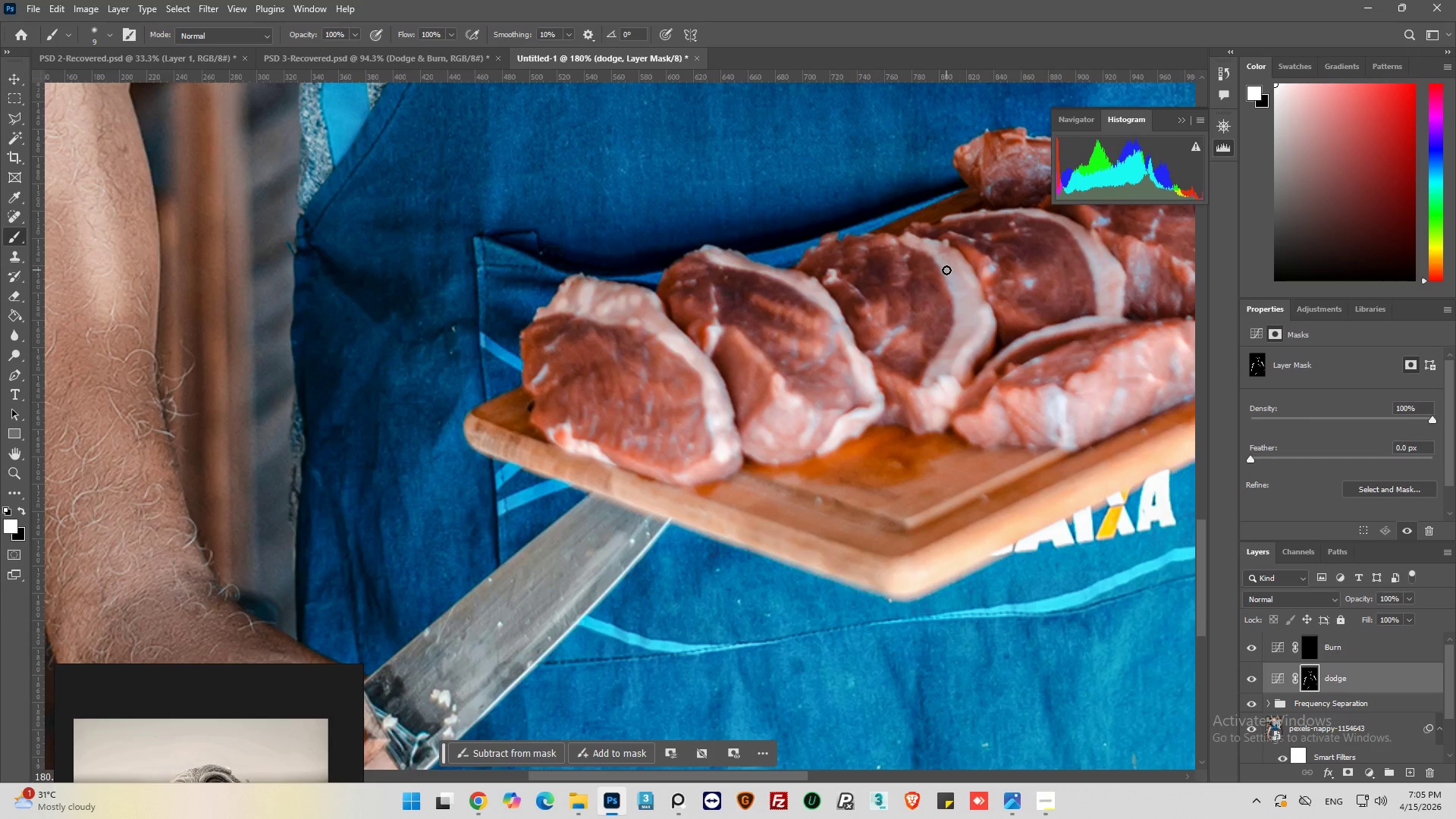 
left_click_drag(start_coordinate=[956, 296], to_coordinate=[911, 239])
 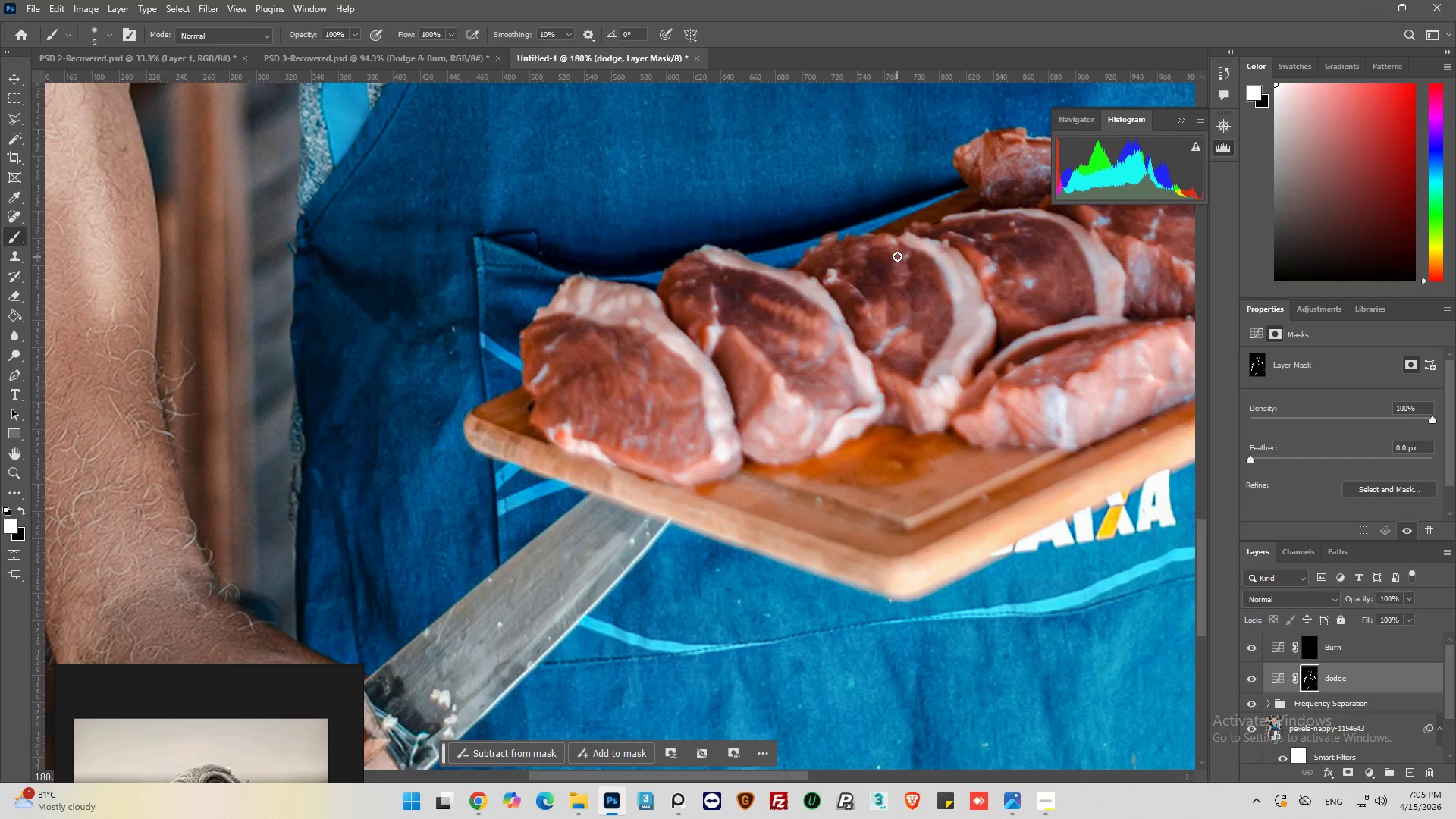 
left_click_drag(start_coordinate=[897, 254], to_coordinate=[902, 281])
 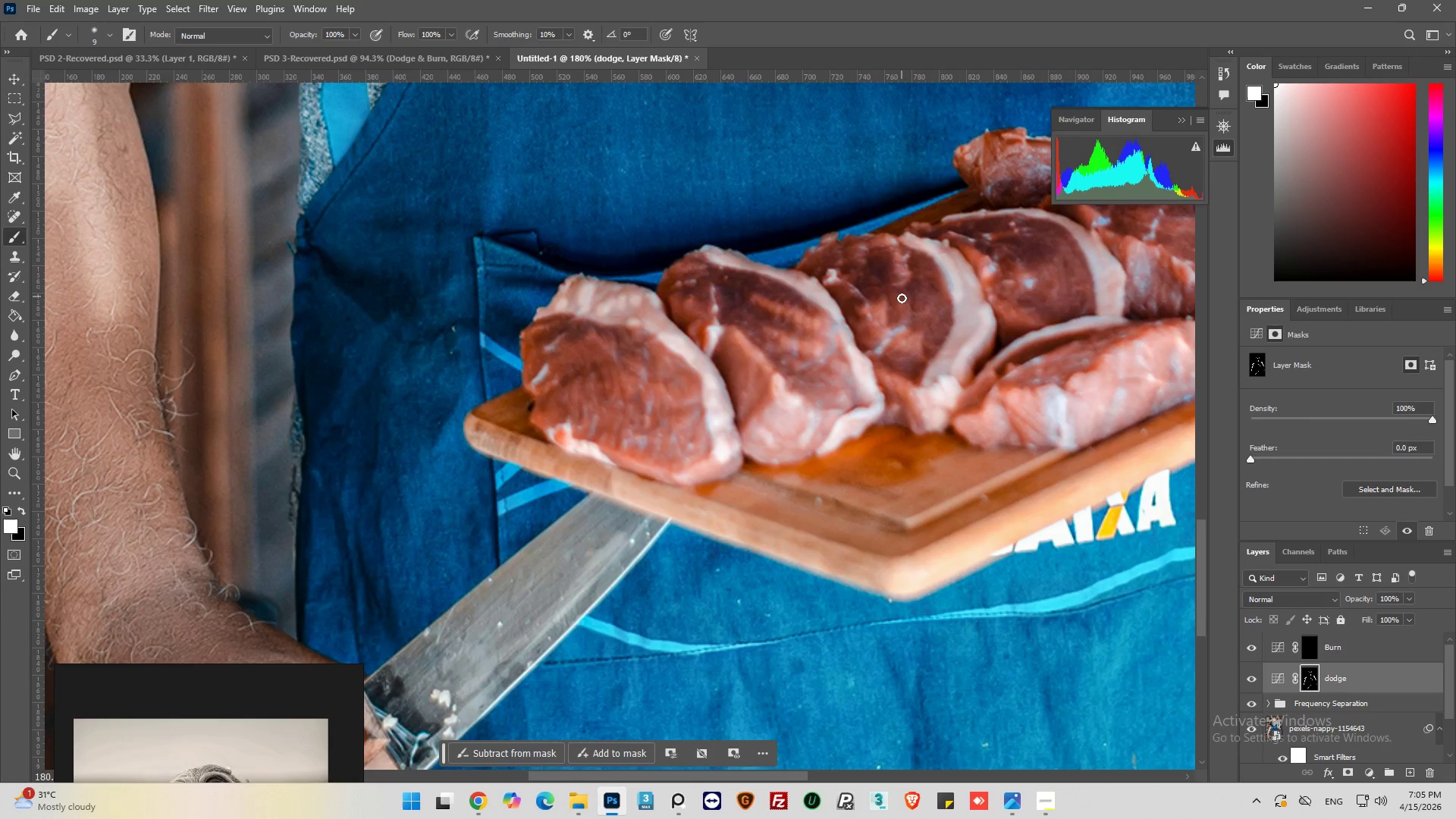 
left_click_drag(start_coordinate=[904, 299], to_coordinate=[907, 314])
 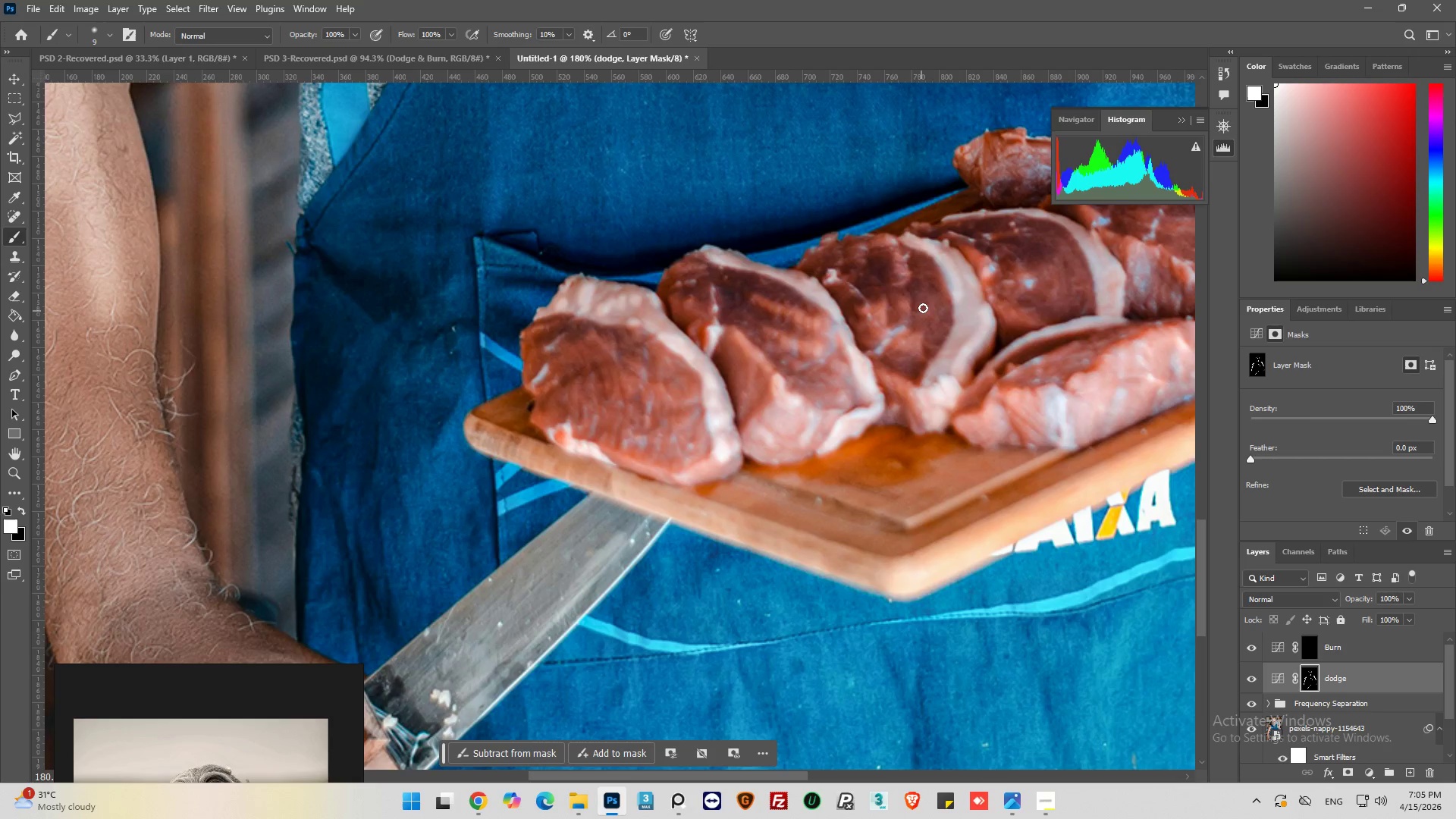 
left_click_drag(start_coordinate=[924, 307], to_coordinate=[927, 328])
 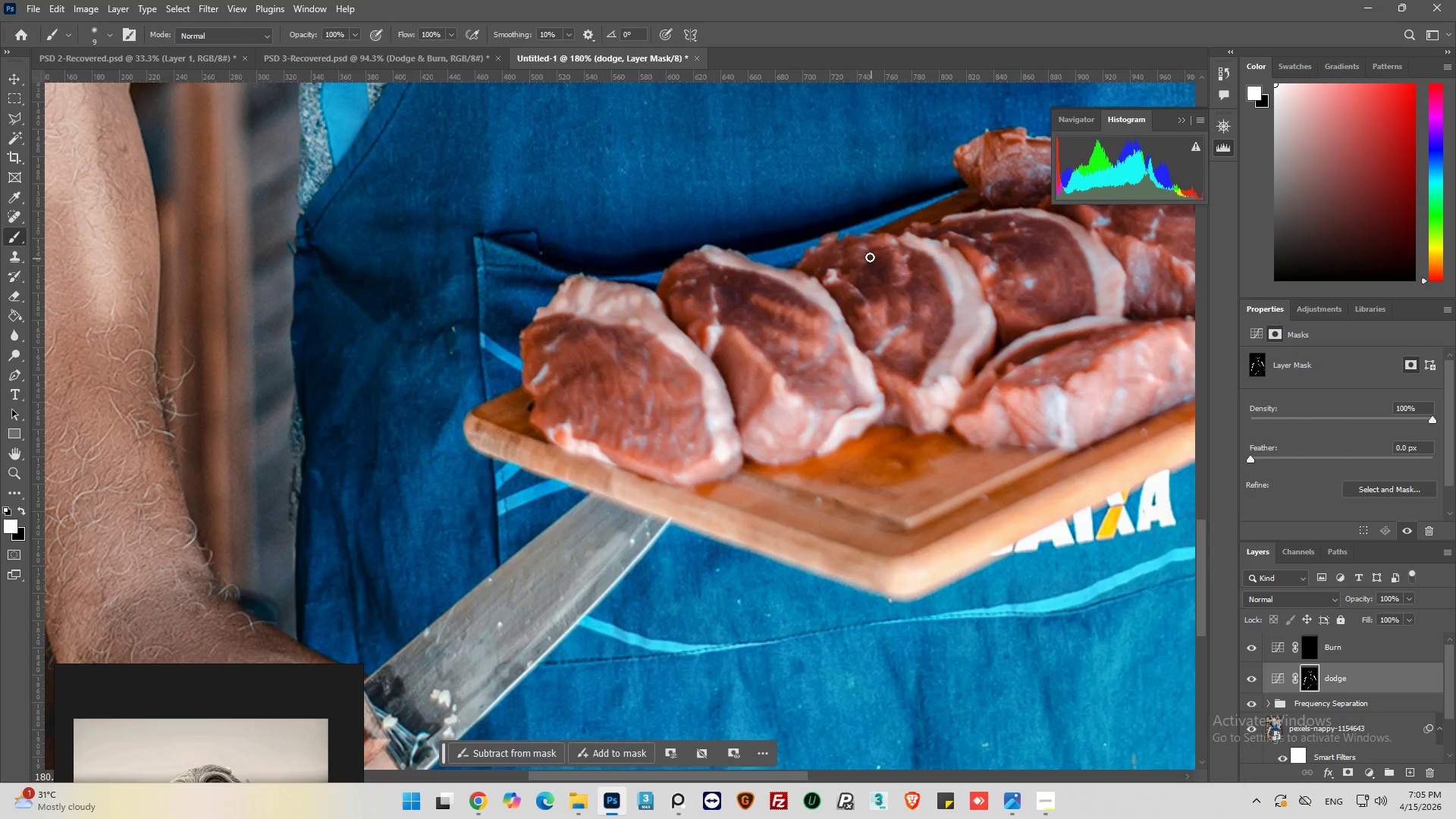 
left_click_drag(start_coordinate=[870, 257], to_coordinate=[861, 249])
 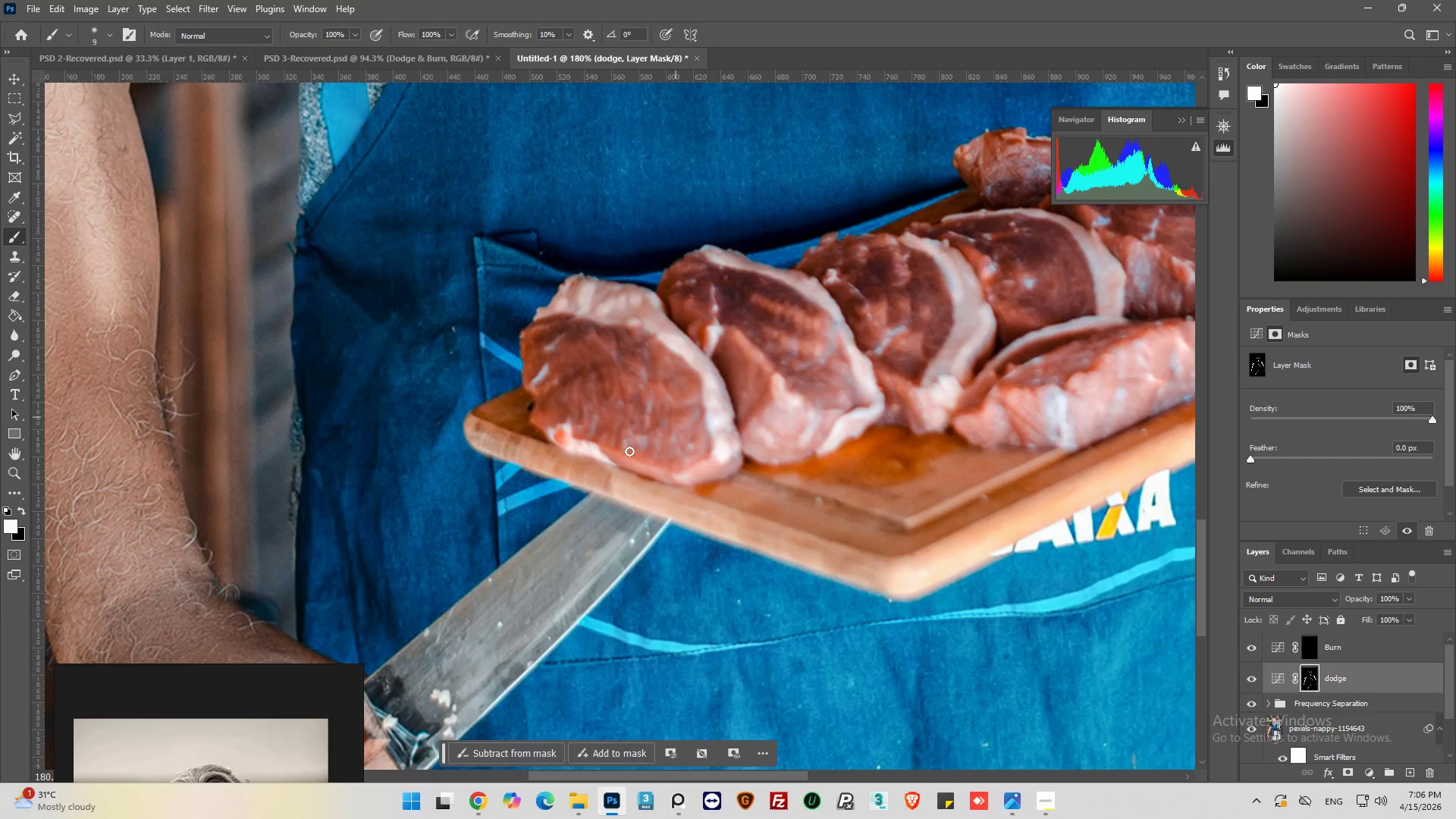 
hold_key(key=AltLeft, duration=0.44)
scroll: coordinate [534, 433], scroll_direction: down, amount: 6.0
 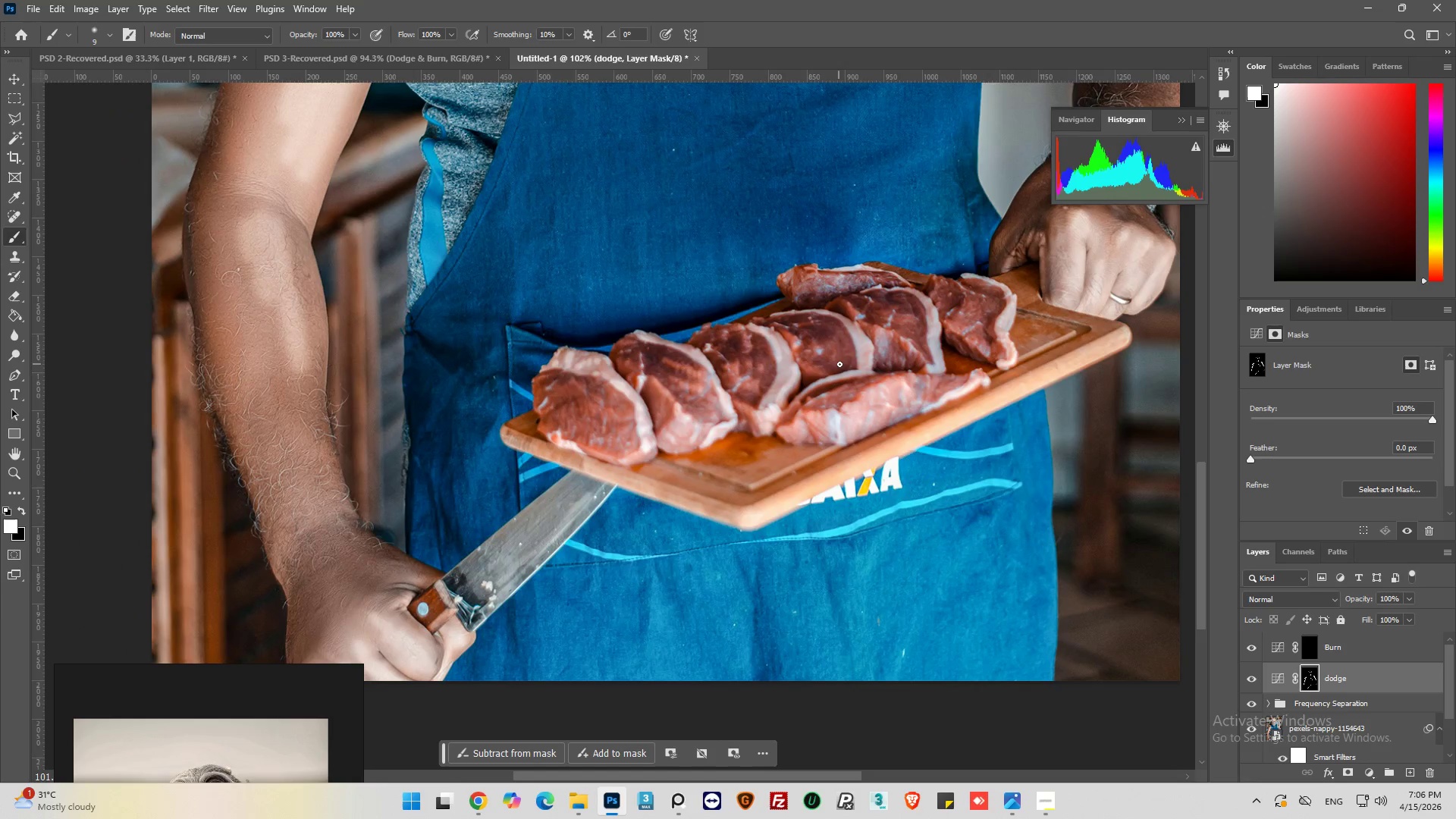 
key(Alt+AltLeft)
 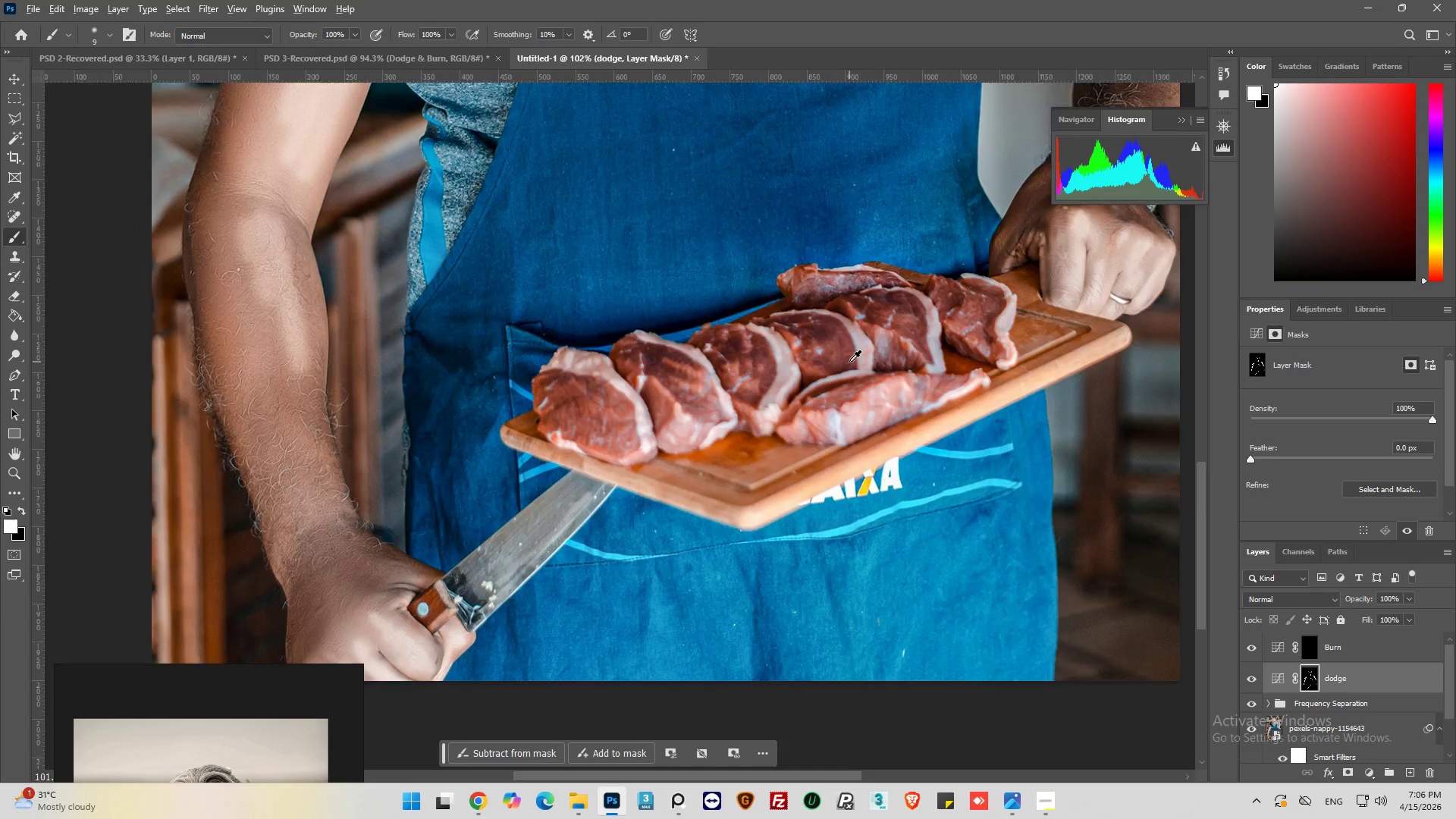 
hold_key(key=AltLeft, duration=0.45)
scroll: coordinate [805, 501], scroll_direction: up, amount: 12.0
 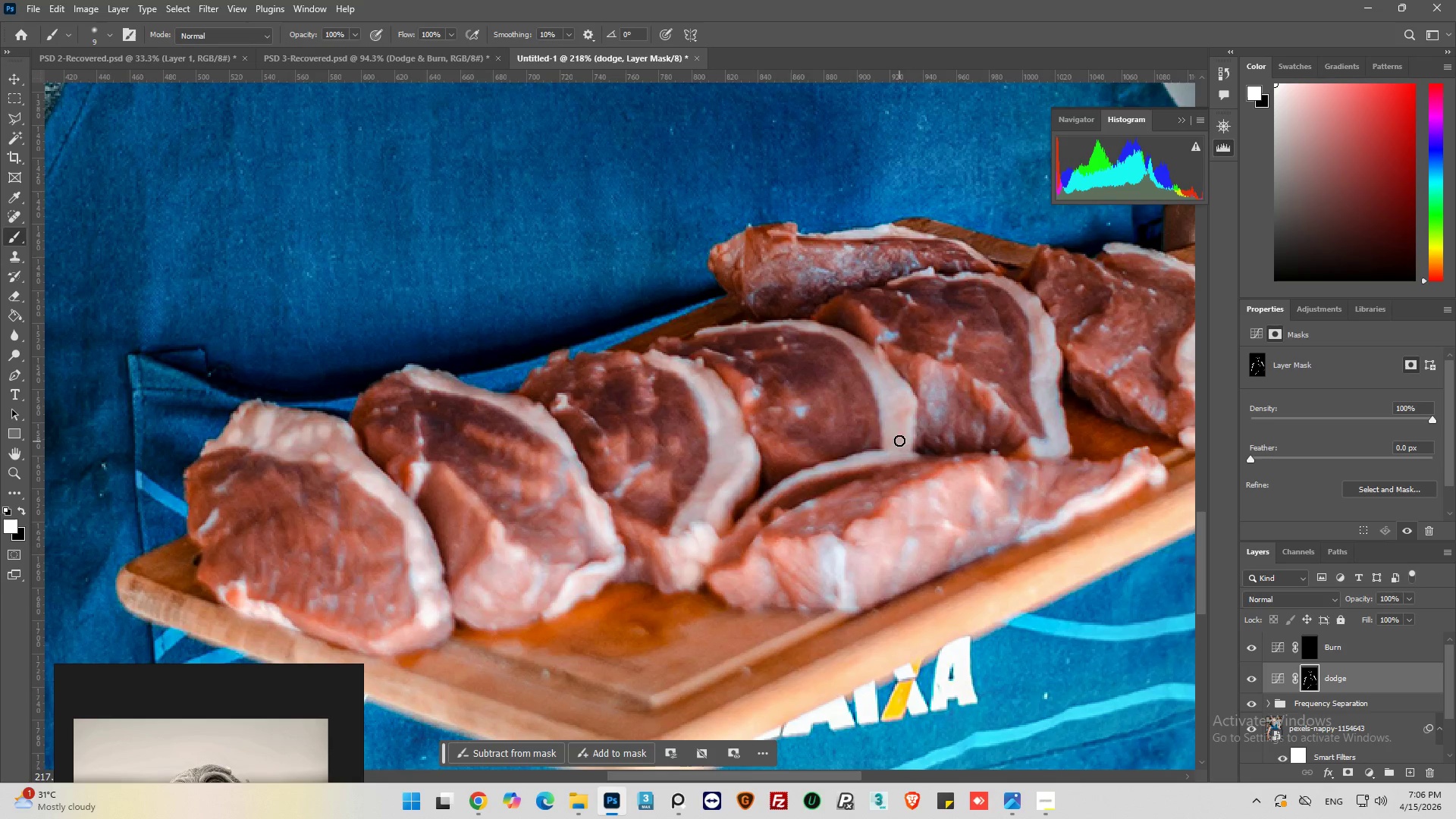 
left_click_drag(start_coordinate=[839, 405], to_coordinate=[840, 425])
 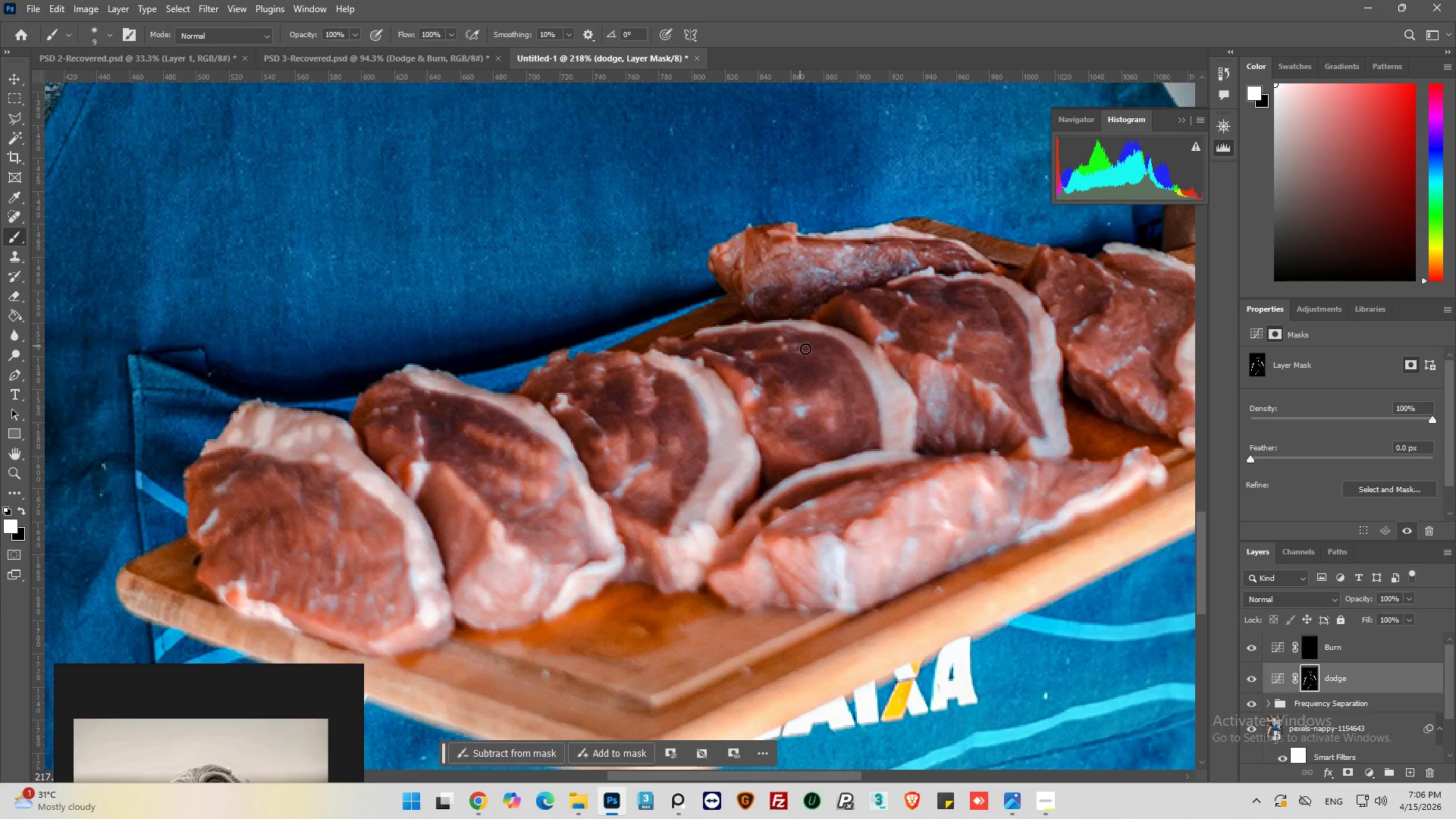 
left_click_drag(start_coordinate=[806, 350], to_coordinate=[862, 444])
 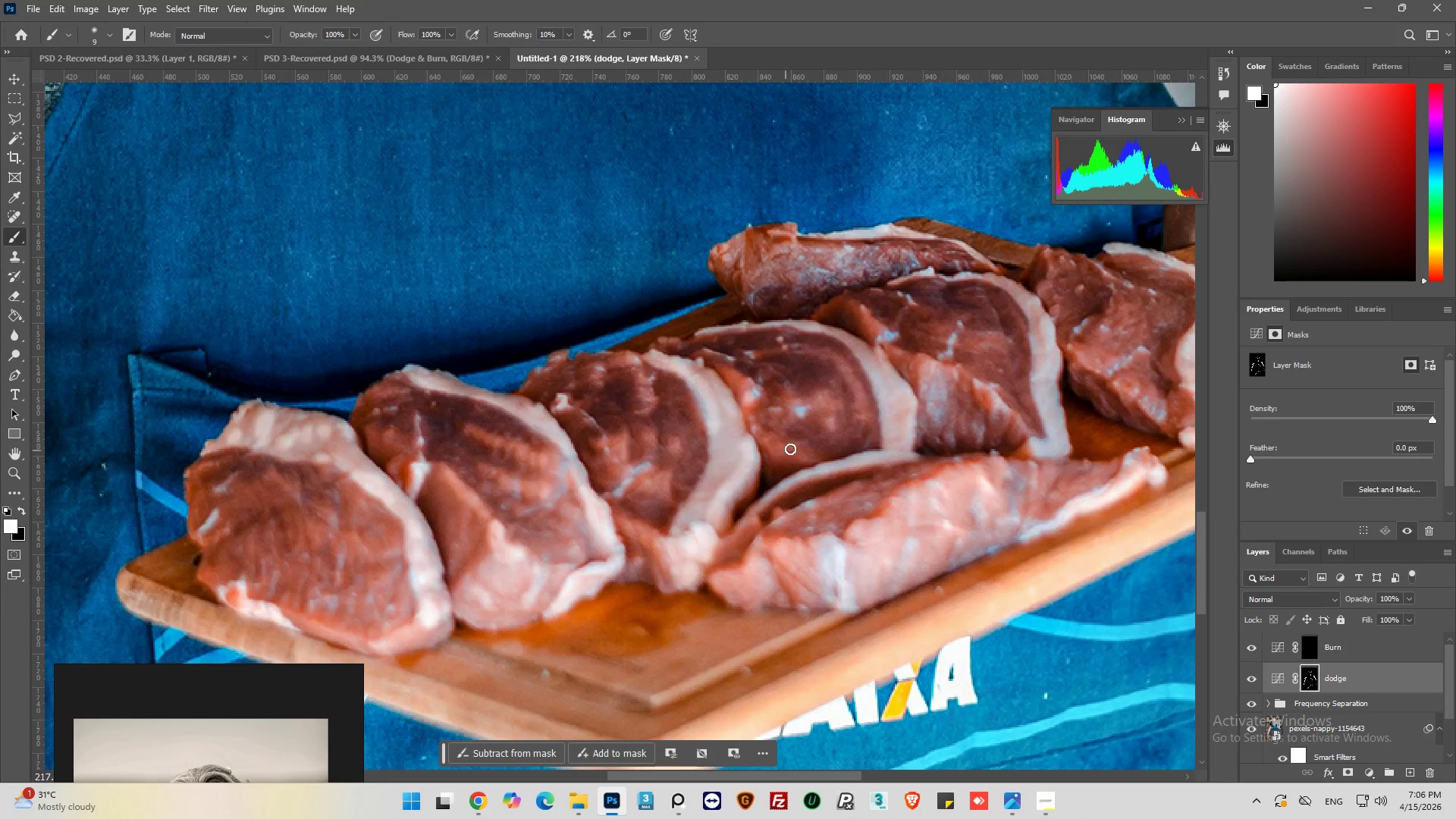 
left_click_drag(start_coordinate=[792, 449], to_coordinate=[769, 431])
 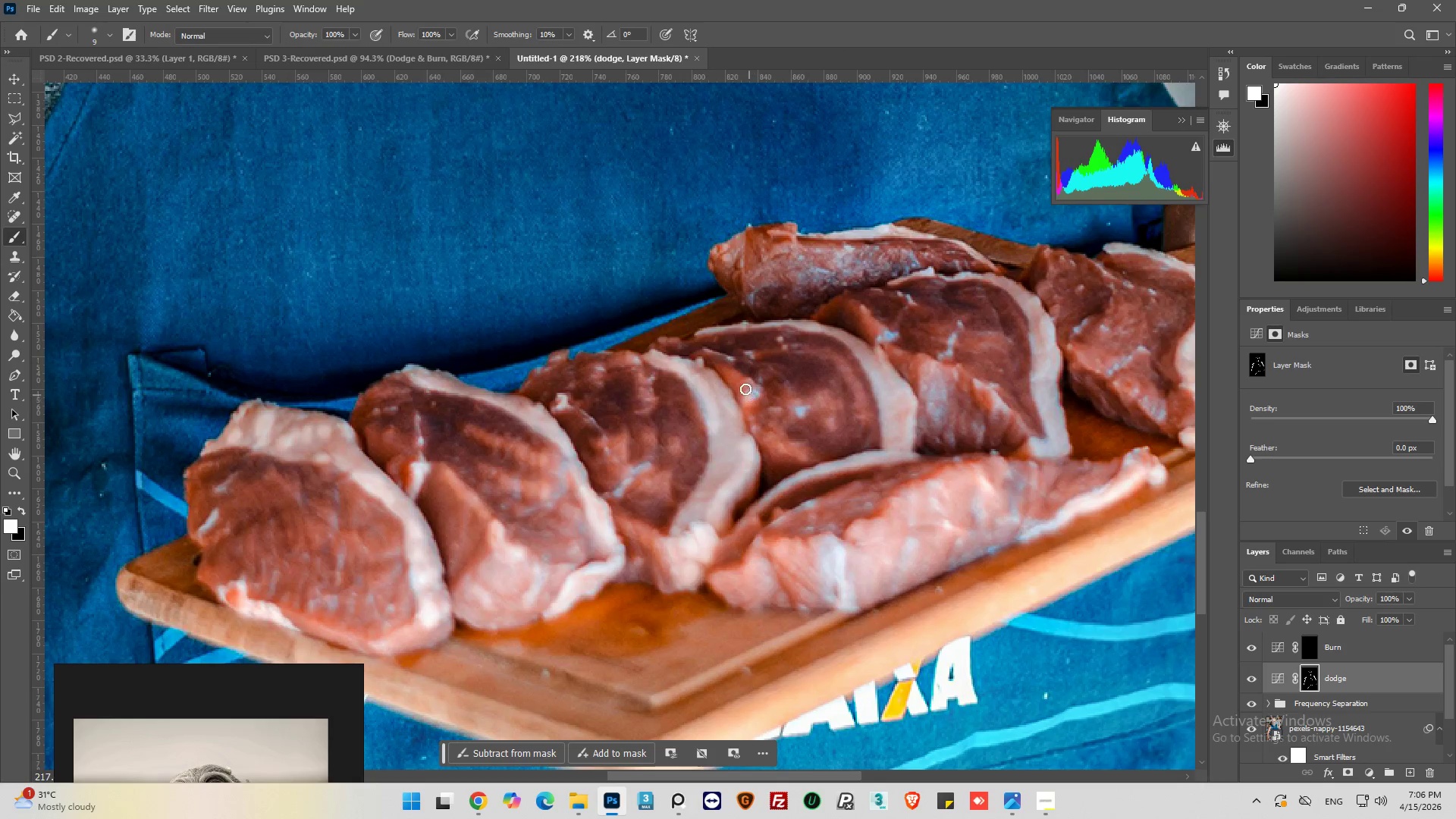 
left_click_drag(start_coordinate=[745, 389], to_coordinate=[761, 412])
 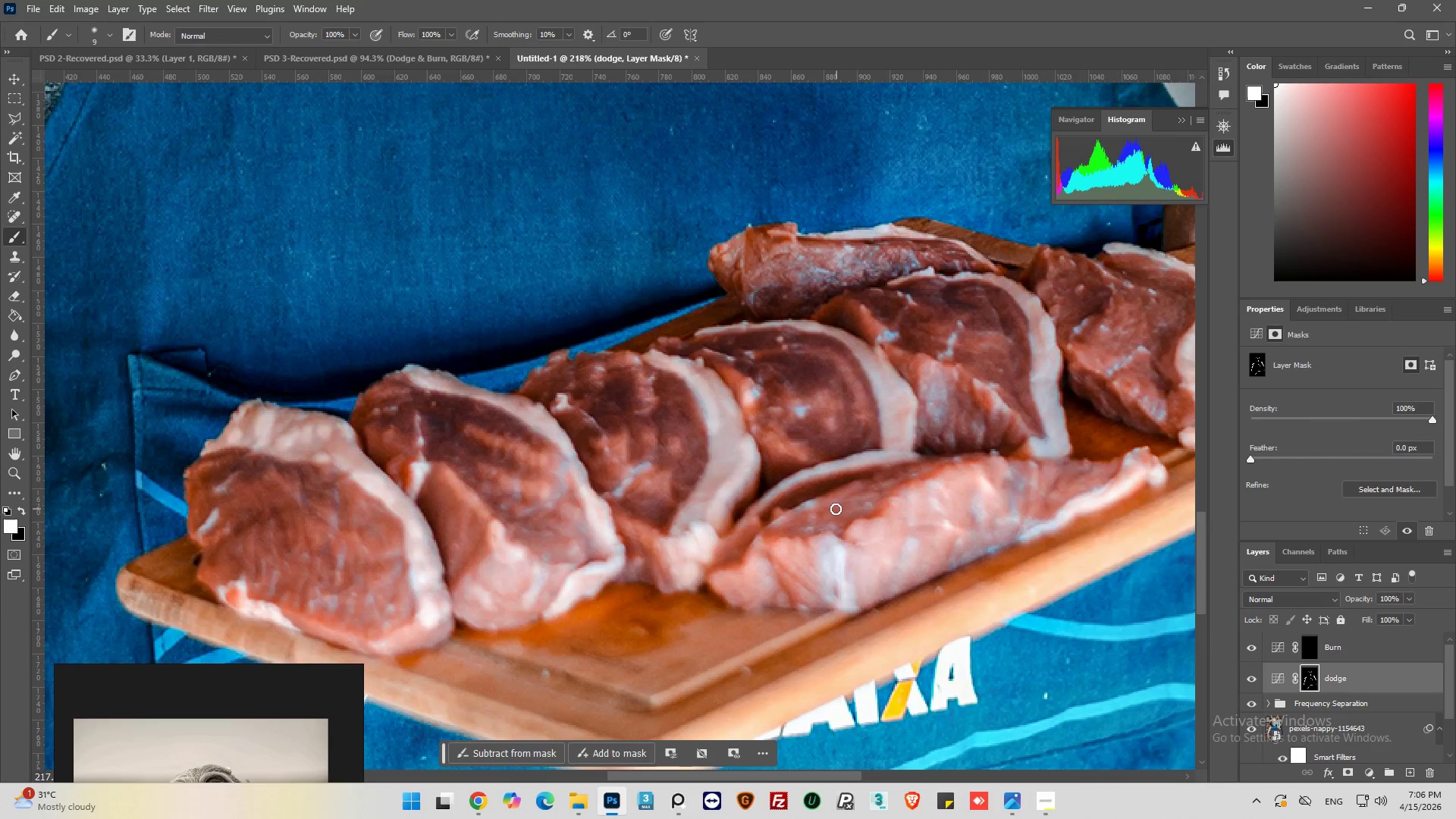 
left_click_drag(start_coordinate=[853, 490], to_coordinate=[792, 517])
 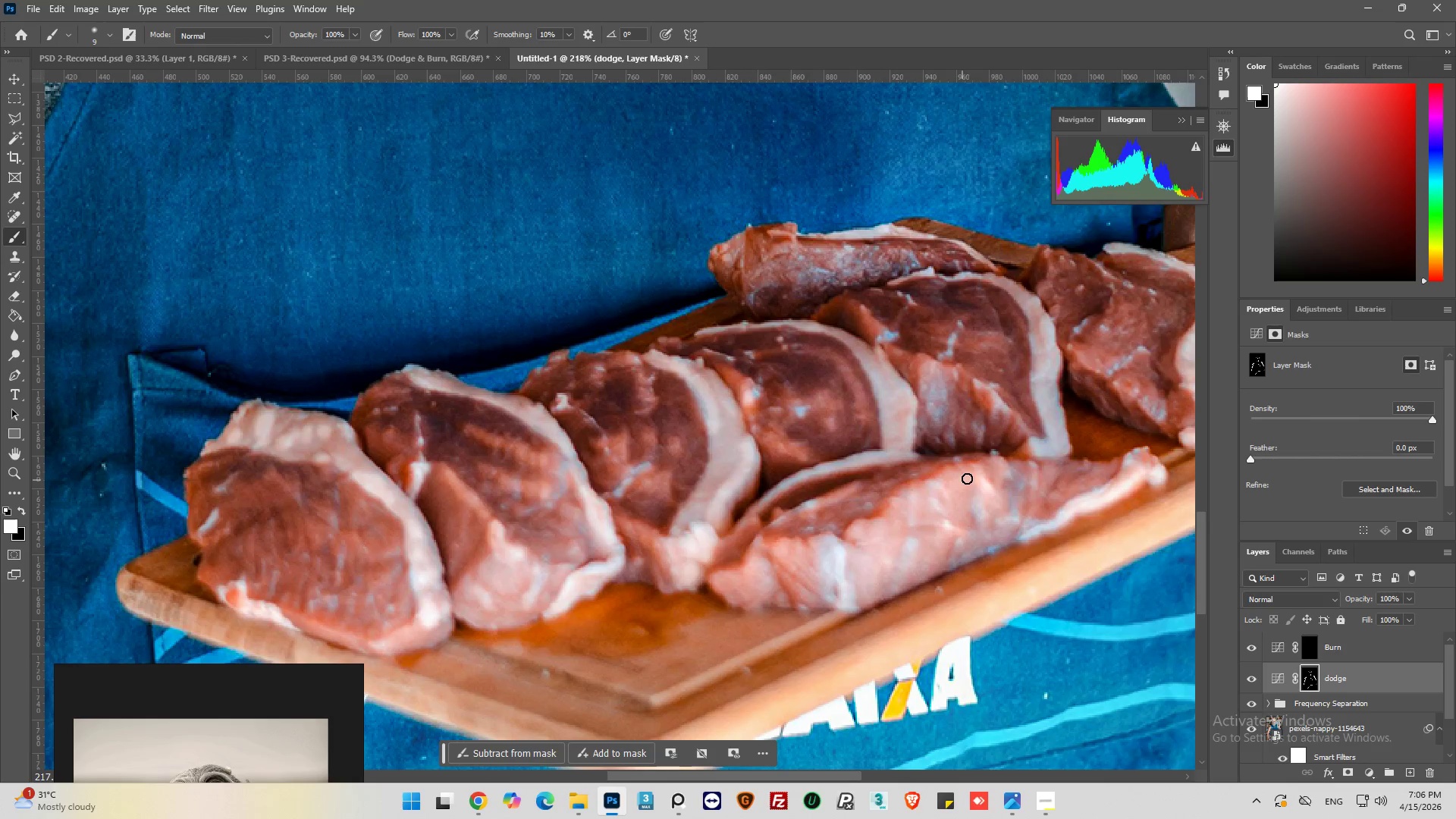 
left_click_drag(start_coordinate=[974, 477], to_coordinate=[1003, 489])
 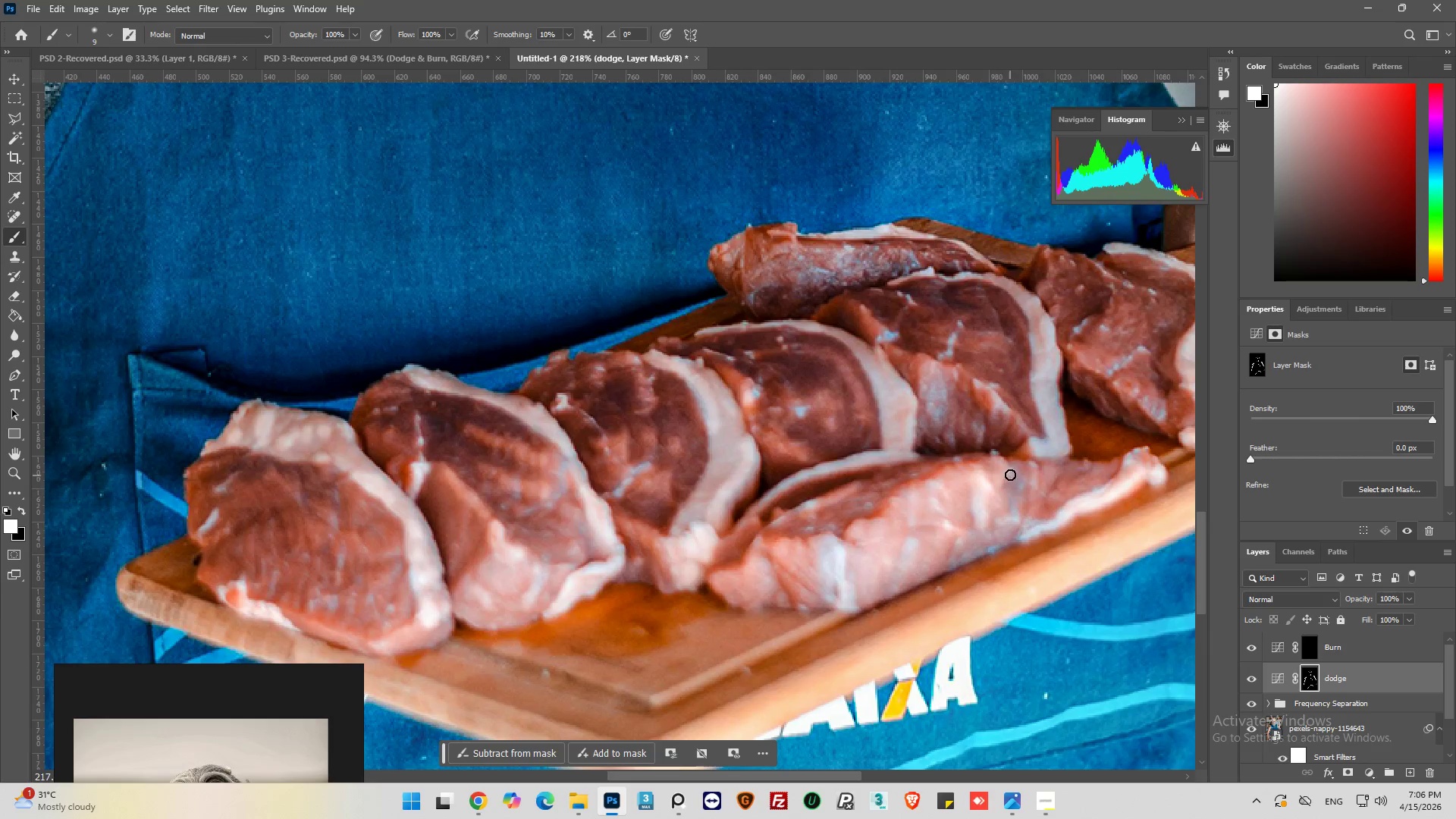 
left_click_drag(start_coordinate=[1011, 474], to_coordinate=[1016, 482])
 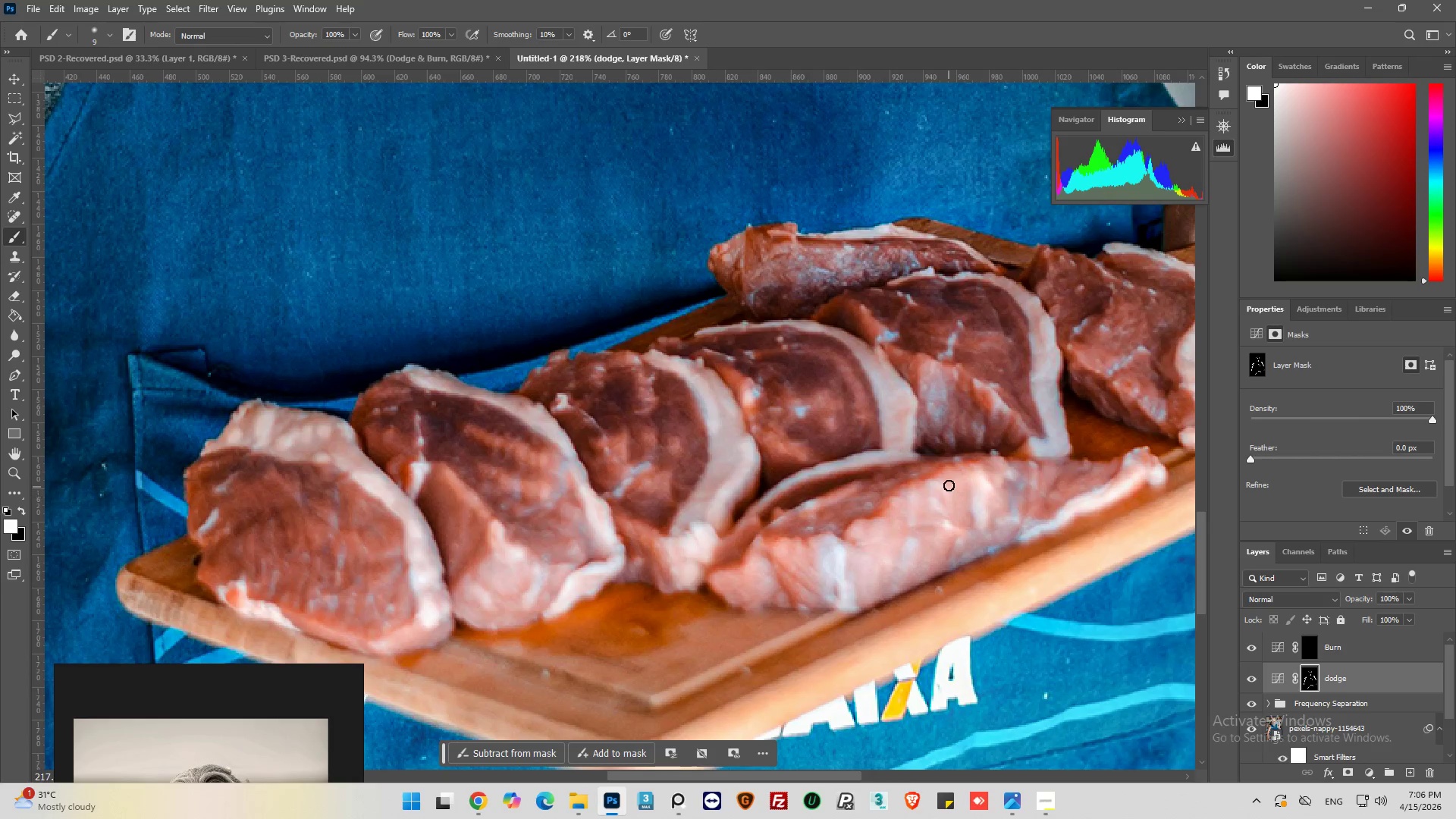 
left_click_drag(start_coordinate=[948, 485], to_coordinate=[952, 500])
 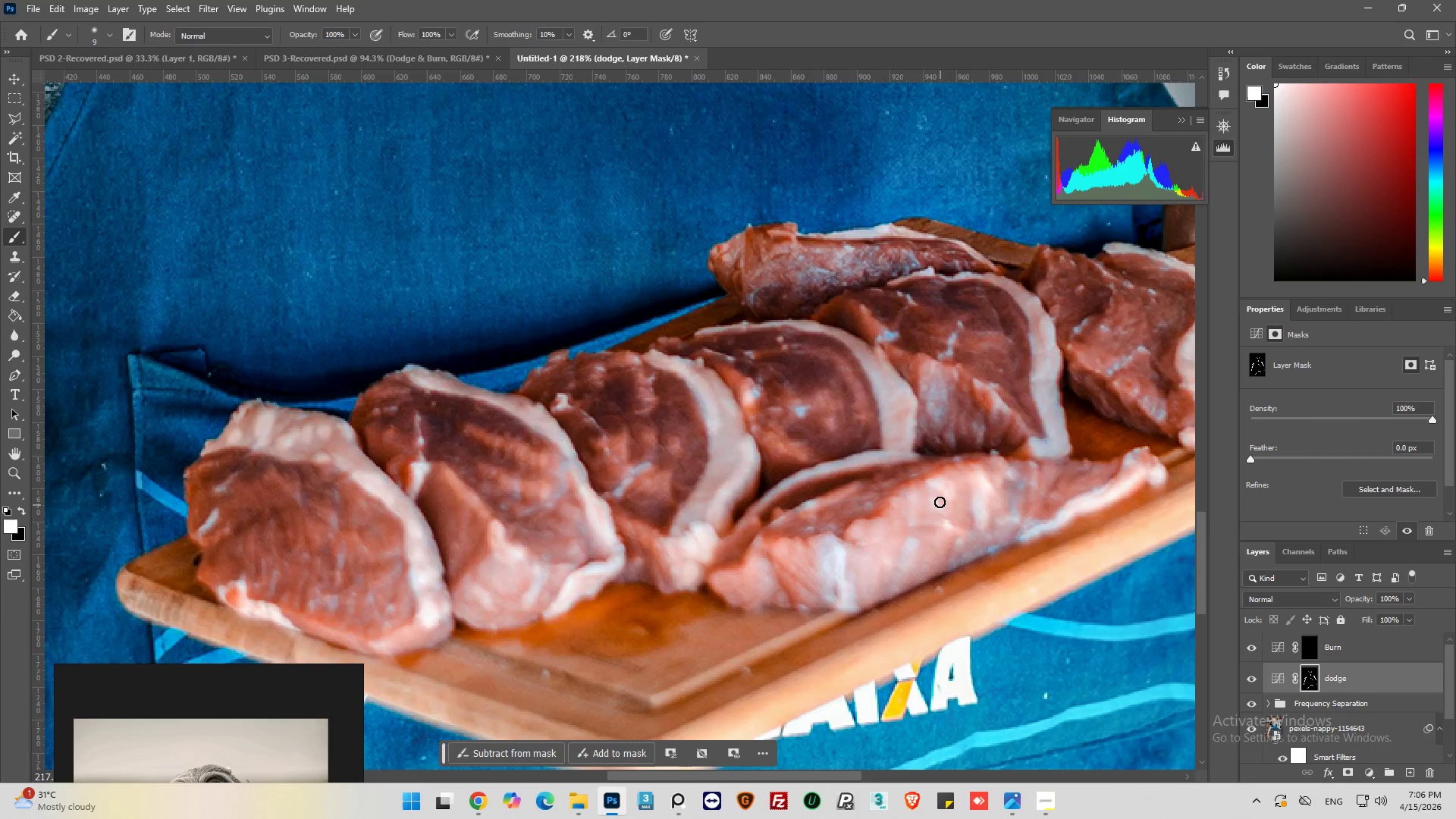 
left_click_drag(start_coordinate=[937, 500], to_coordinate=[943, 516])
 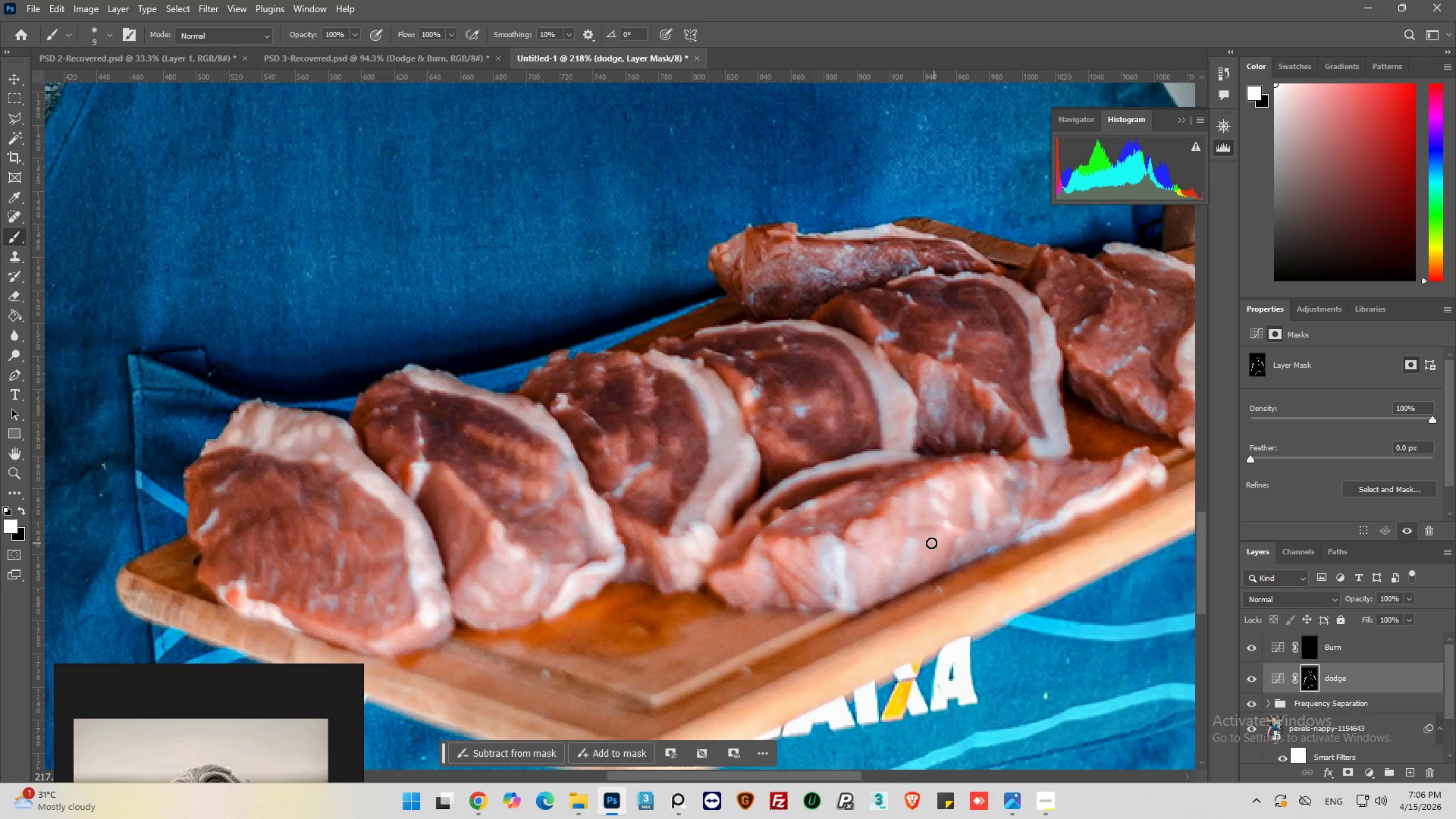 
left_click_drag(start_coordinate=[928, 543], to_coordinate=[946, 543])
 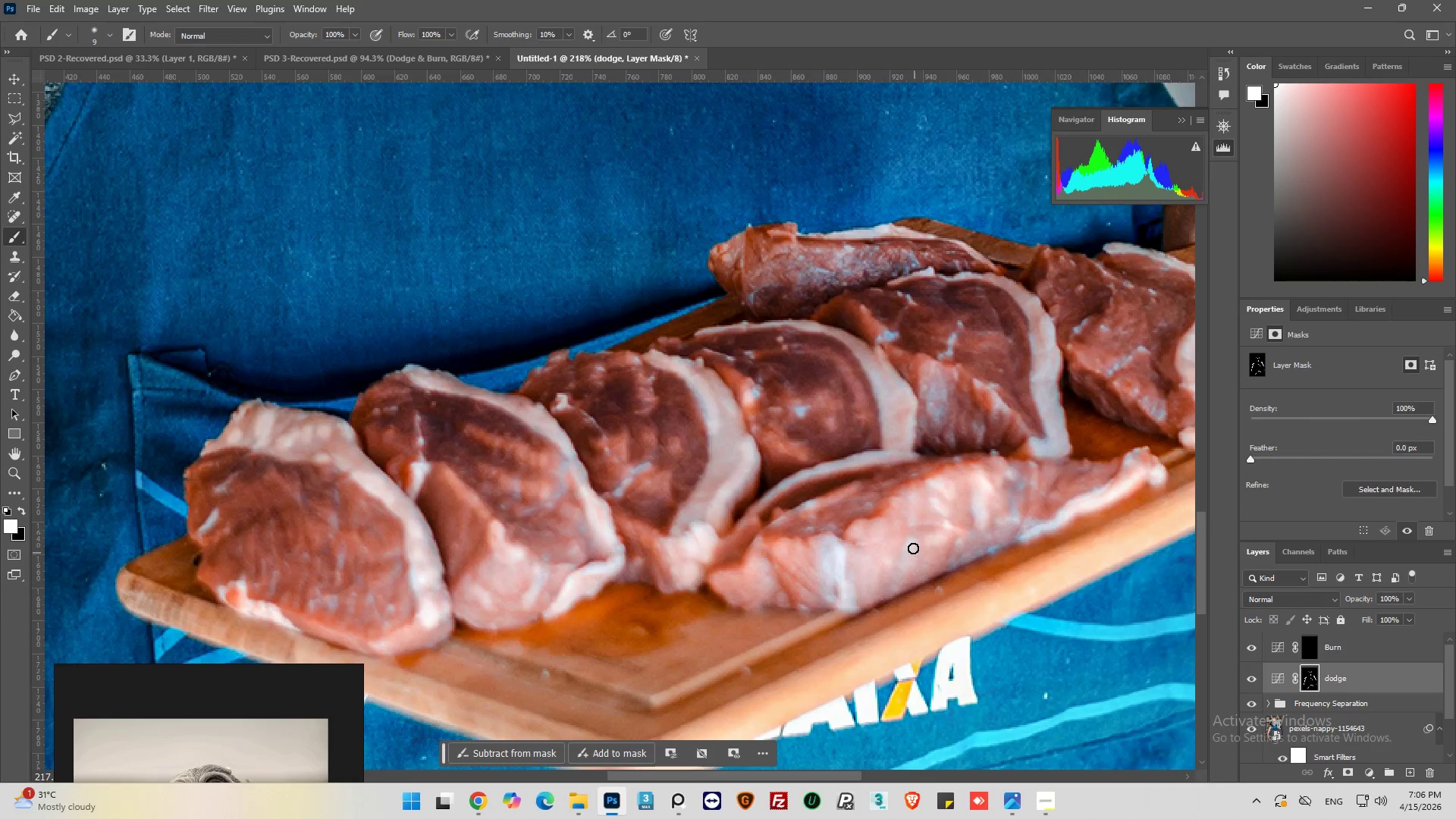 
left_click_drag(start_coordinate=[913, 548], to_coordinate=[905, 566])
 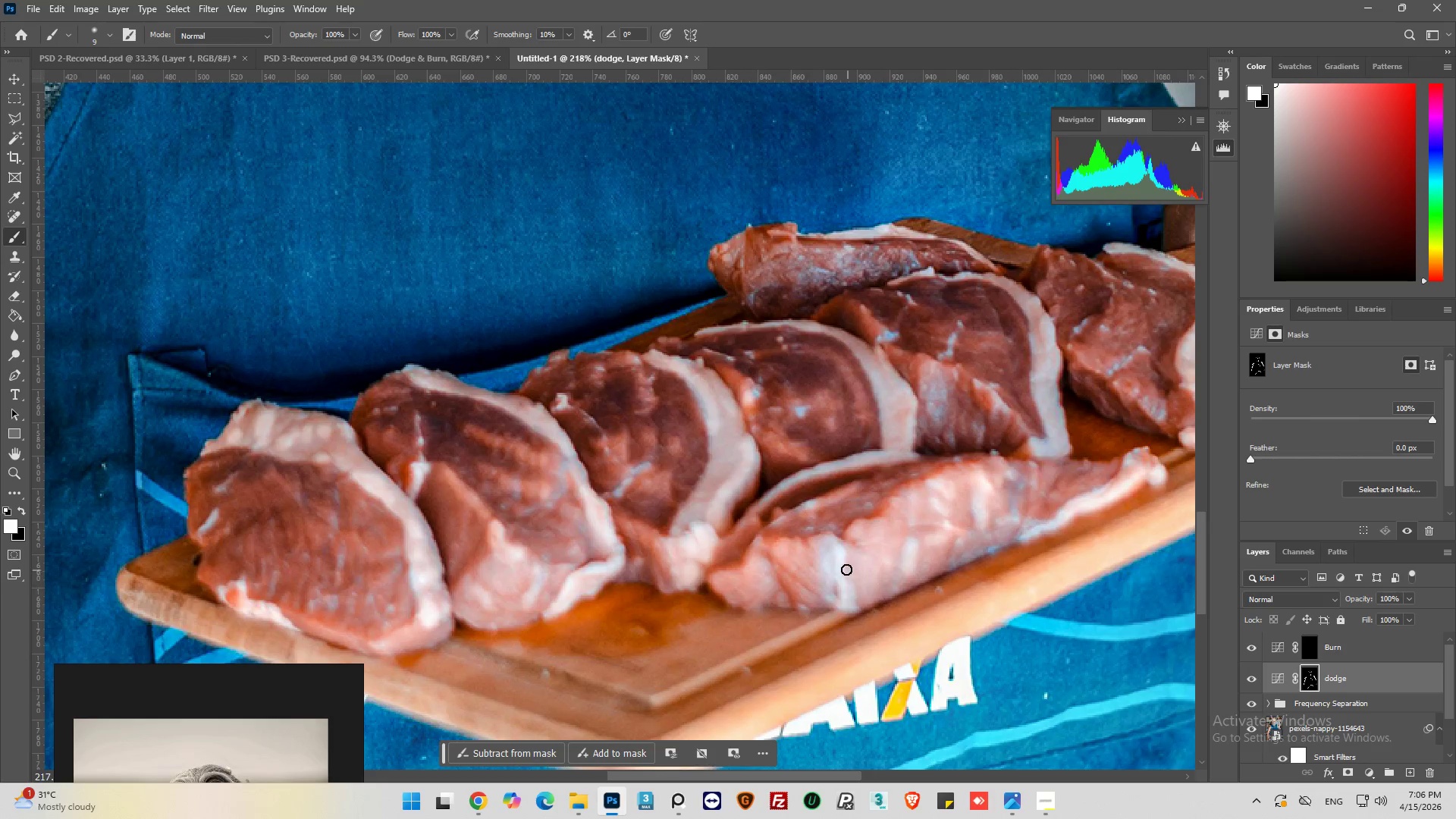 
left_click_drag(start_coordinate=[846, 562], to_coordinate=[855, 589])
 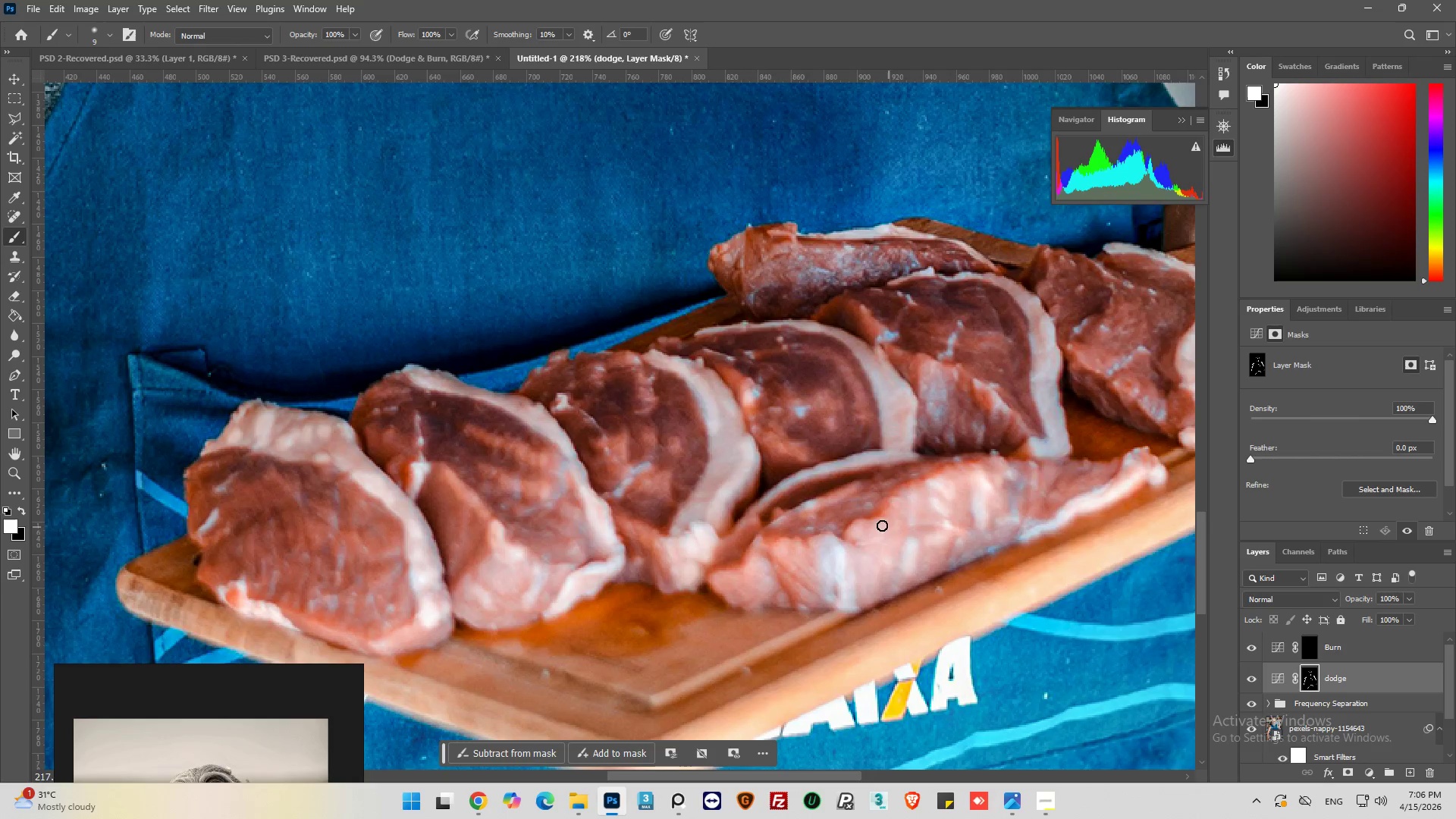 
left_click_drag(start_coordinate=[870, 527], to_coordinate=[895, 534])
 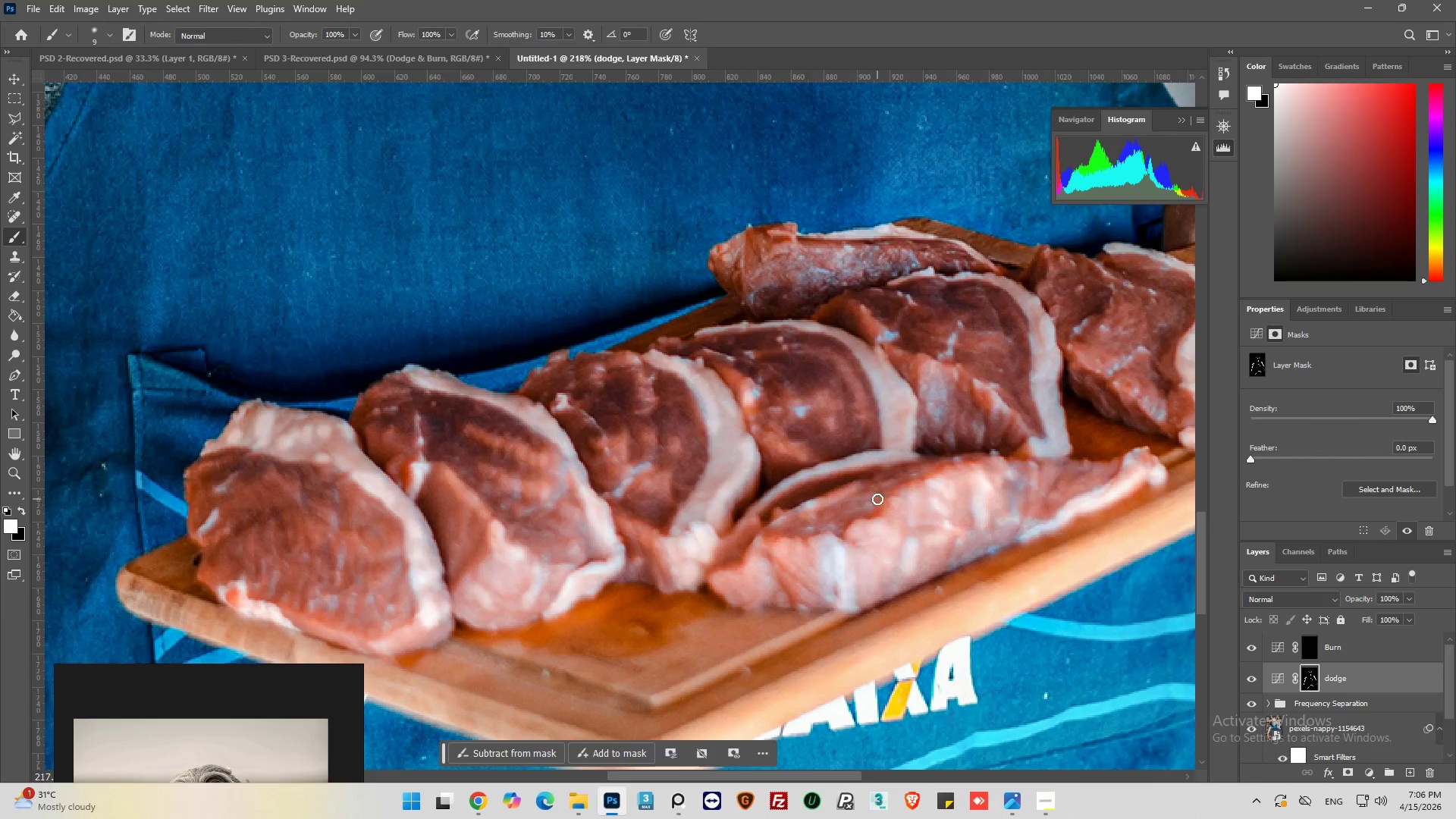 
left_click_drag(start_coordinate=[877, 499], to_coordinate=[942, 468])
 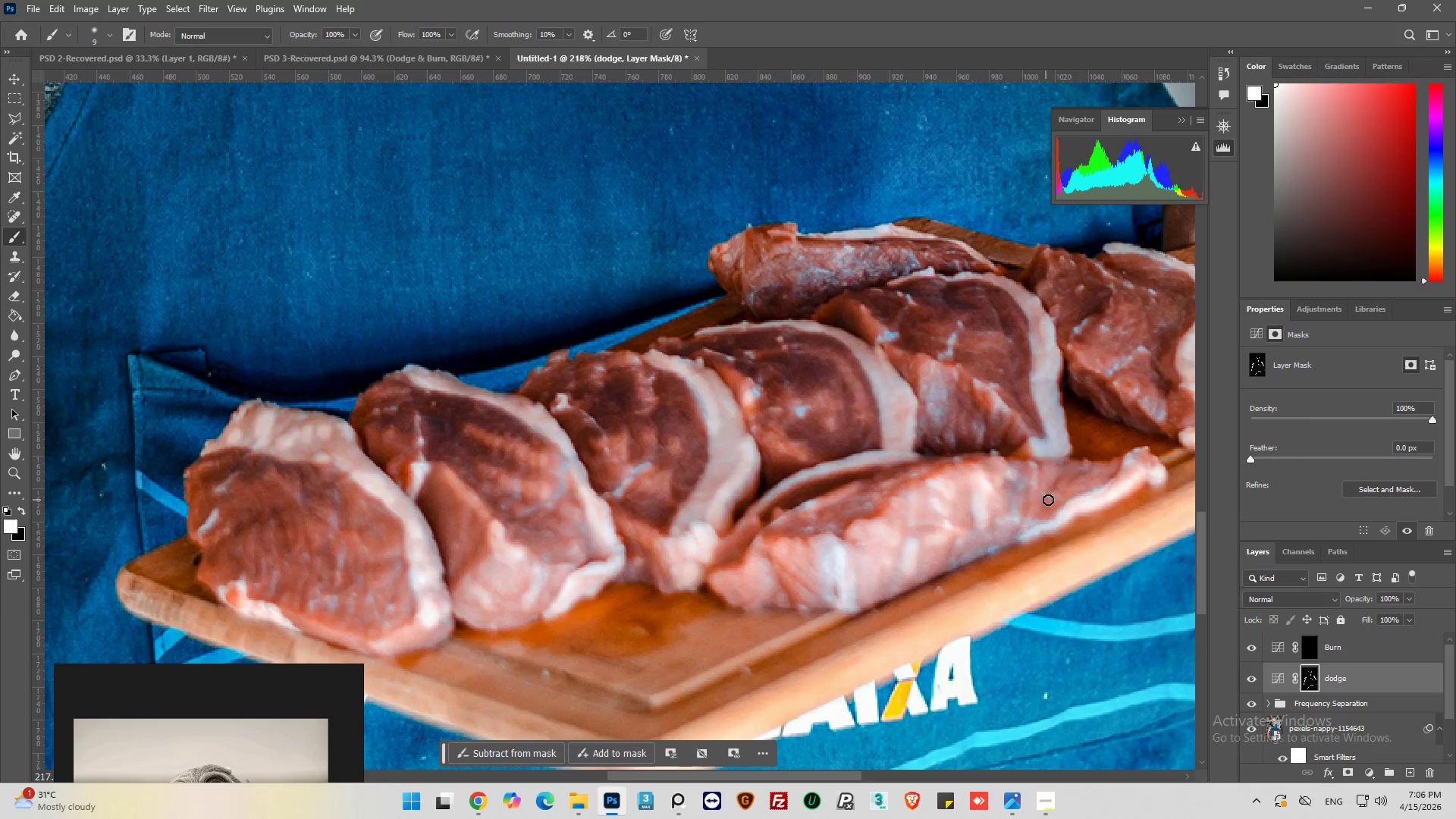 
left_click_drag(start_coordinate=[1078, 475], to_coordinate=[1048, 504])
 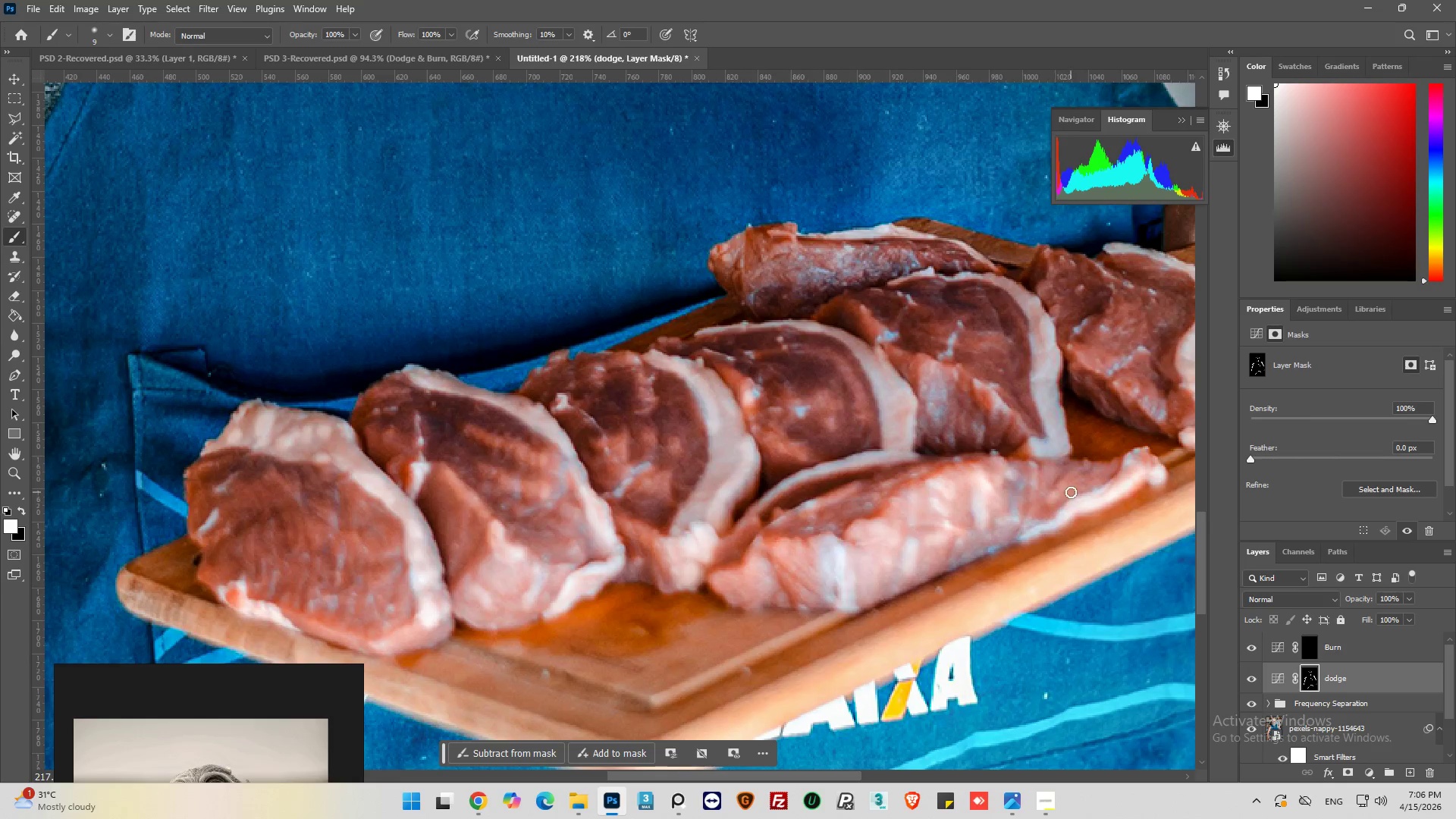 
left_click_drag(start_coordinate=[1071, 492], to_coordinate=[1092, 484])
 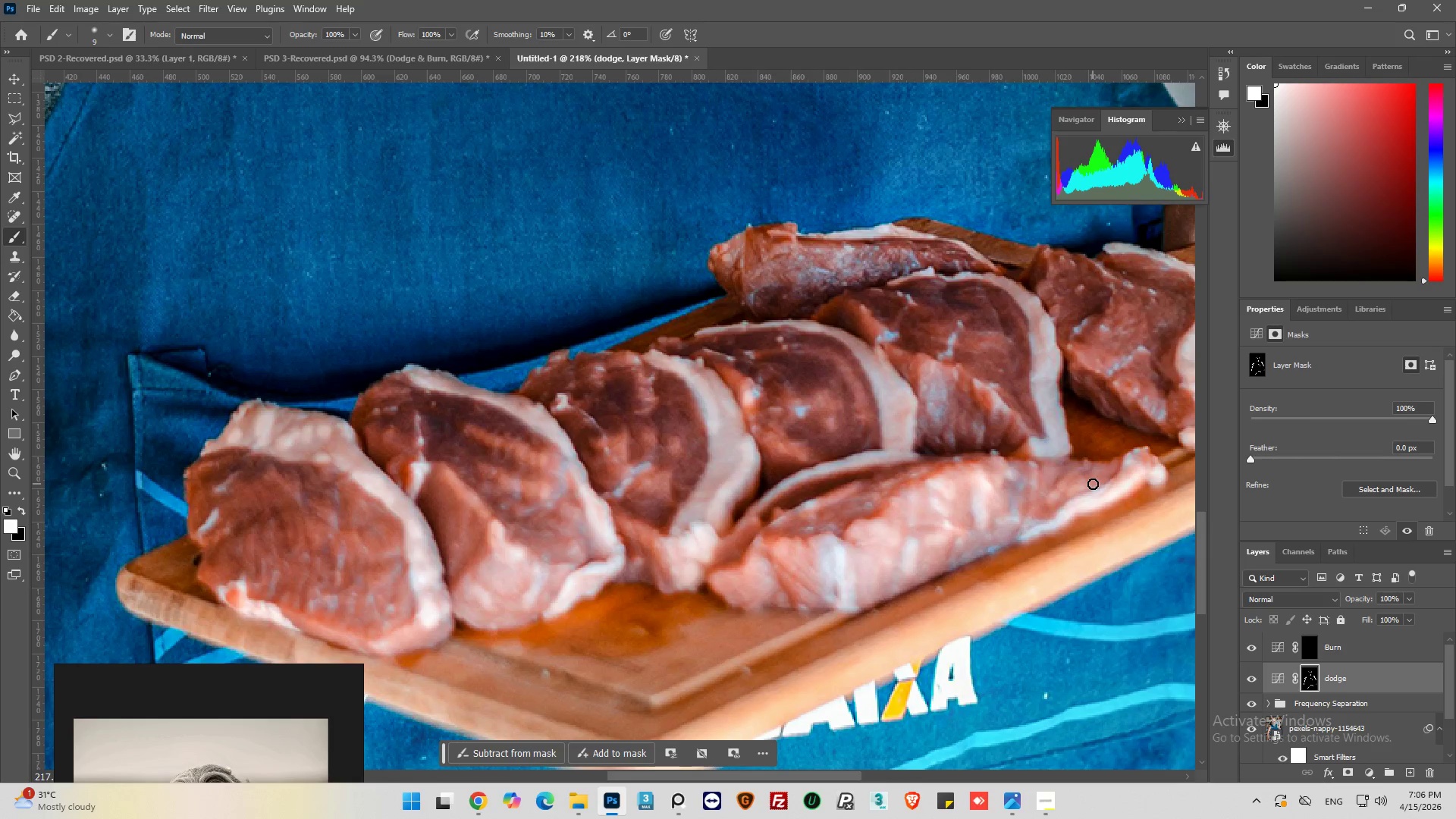 
left_click_drag(start_coordinate=[1093, 484], to_coordinate=[1043, 515])
 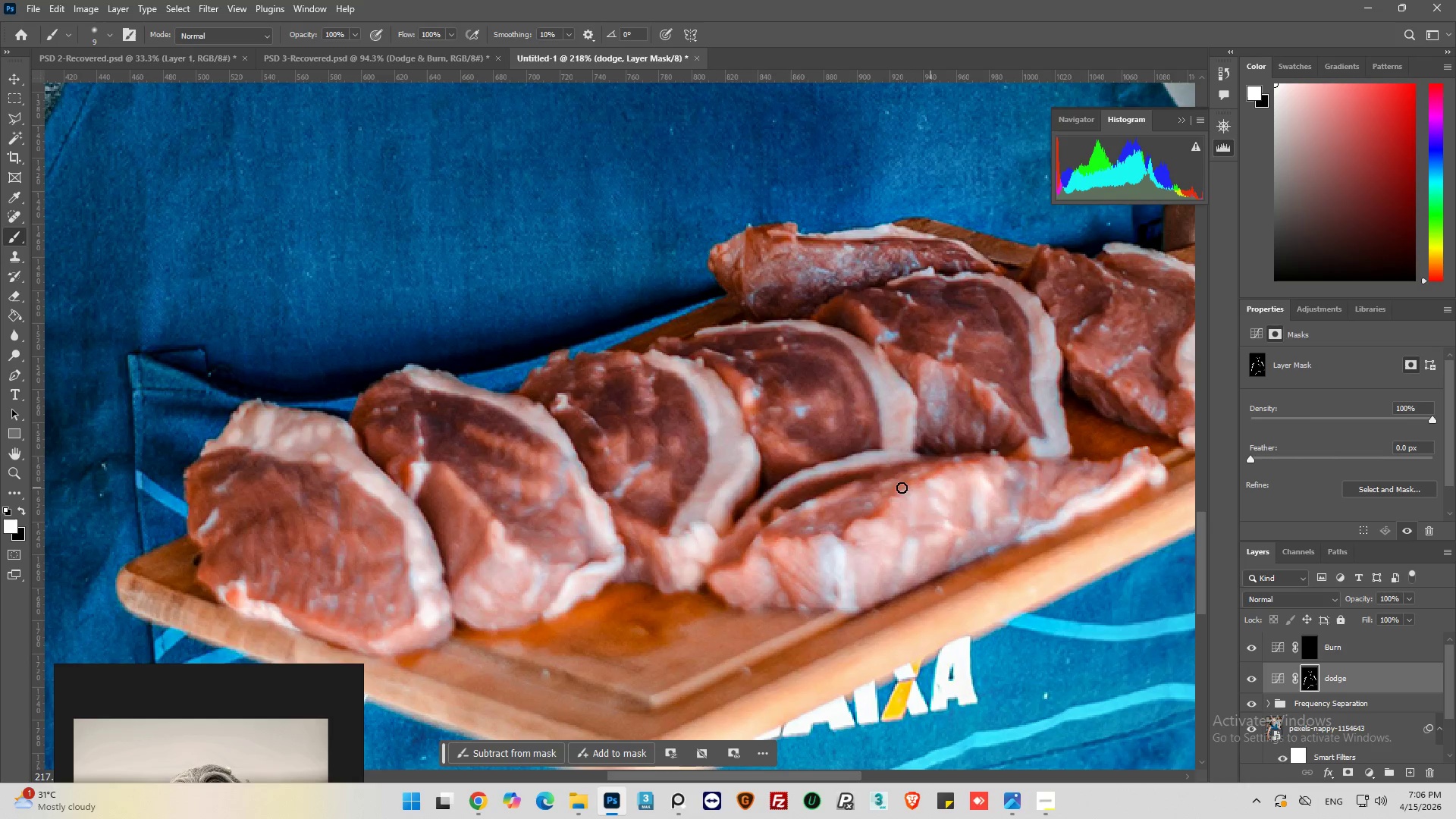 
hold_key(key=AltLeft, duration=0.33)
scroll: coordinate [713, 496], scroll_direction: down, amount: 5.0
 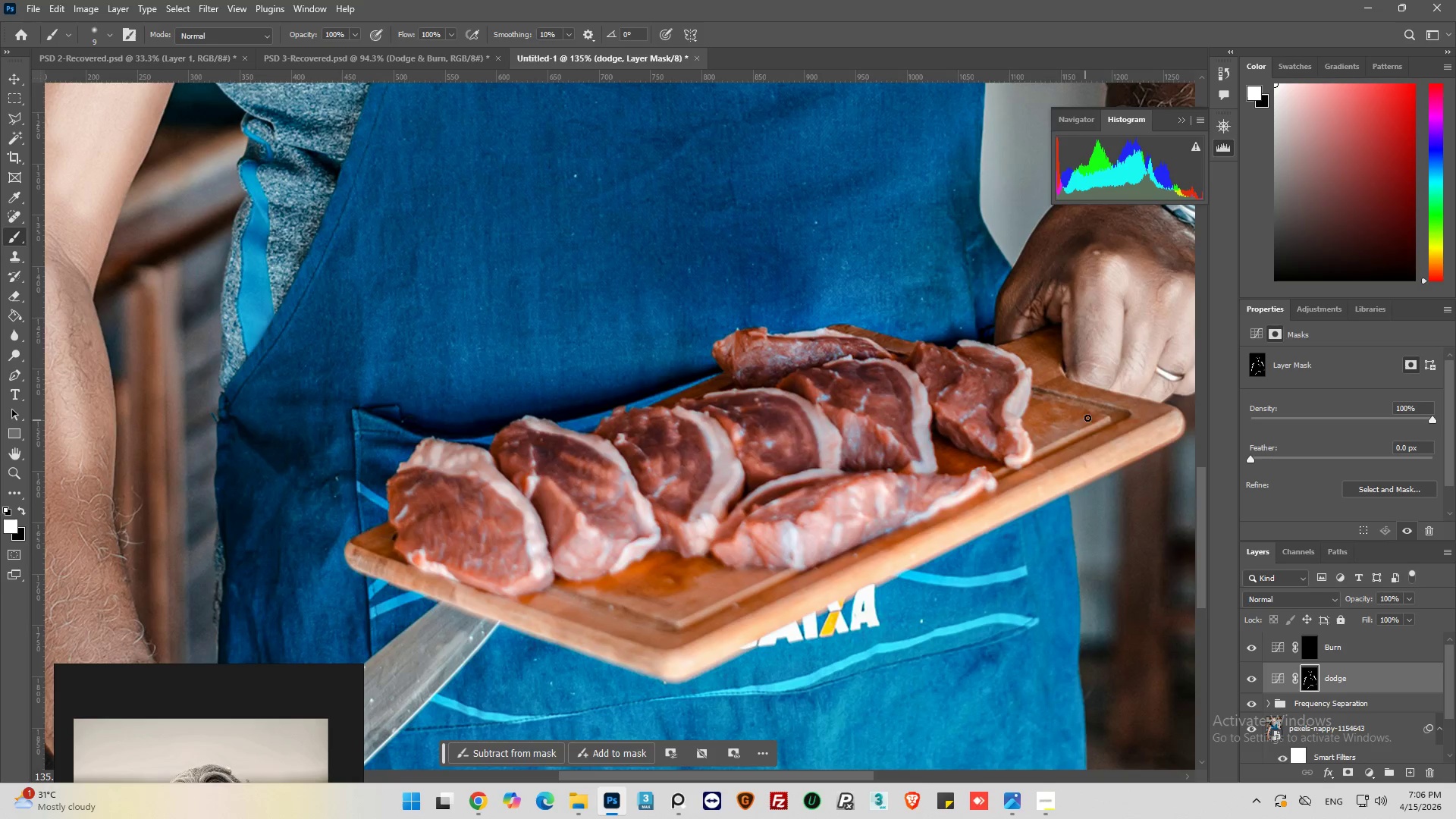 
hold_key(key=AltLeft, duration=0.45)
scroll: coordinate [1076, 418], scroll_direction: up, amount: 5.0
 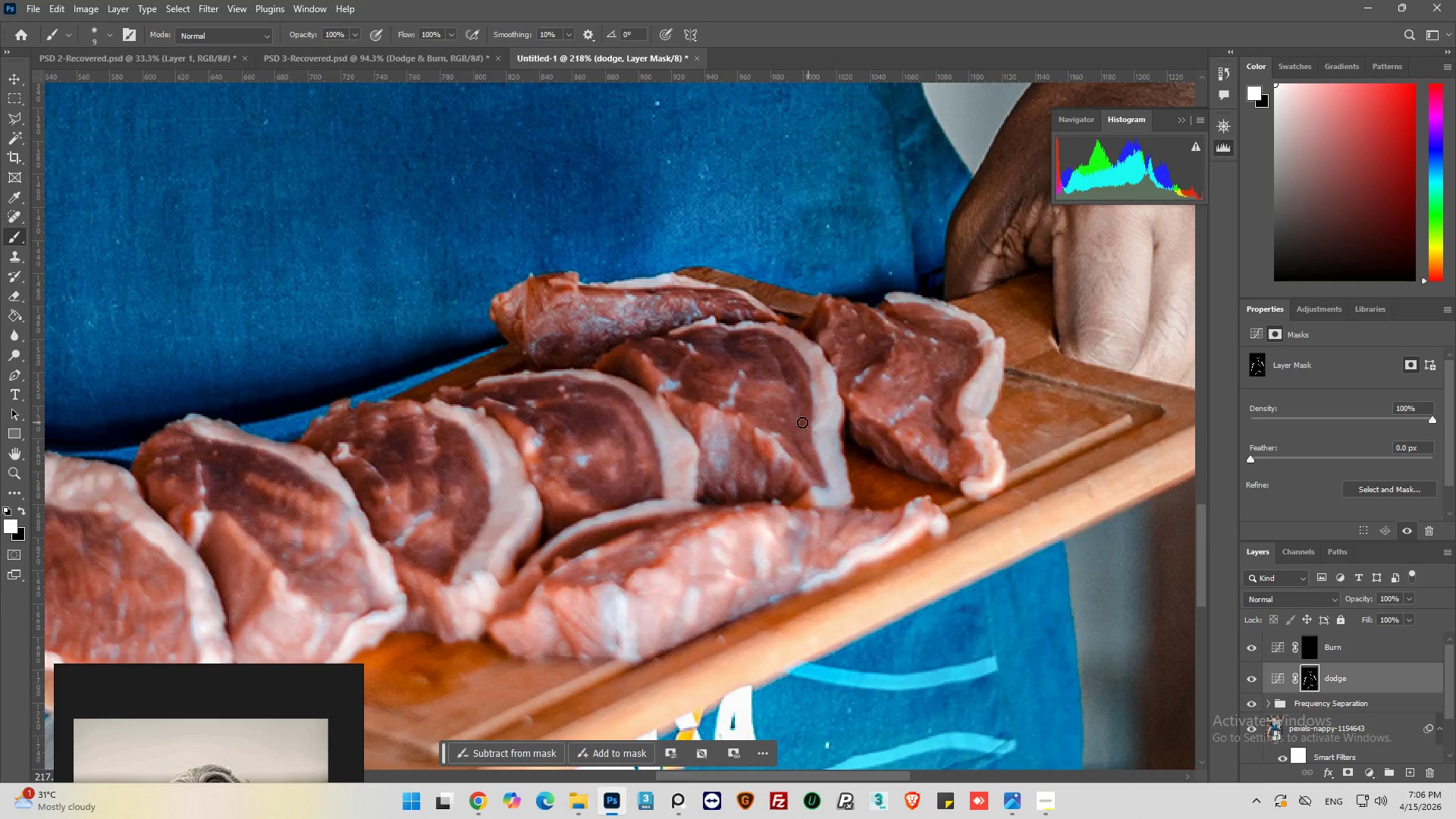 
key(Alt+AltLeft)
 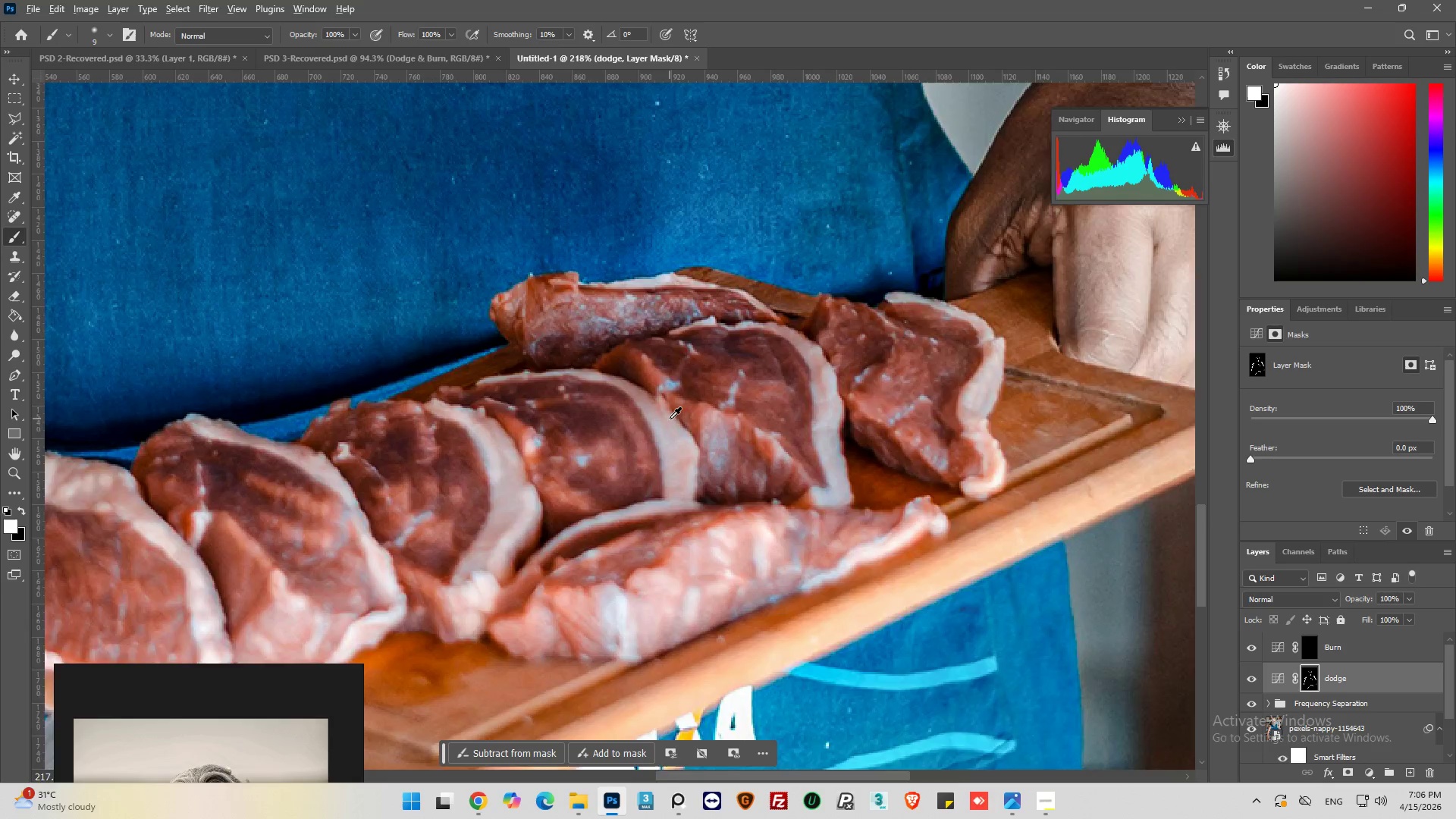 
scroll: coordinate [670, 419], scroll_direction: up, amount: 3.0
 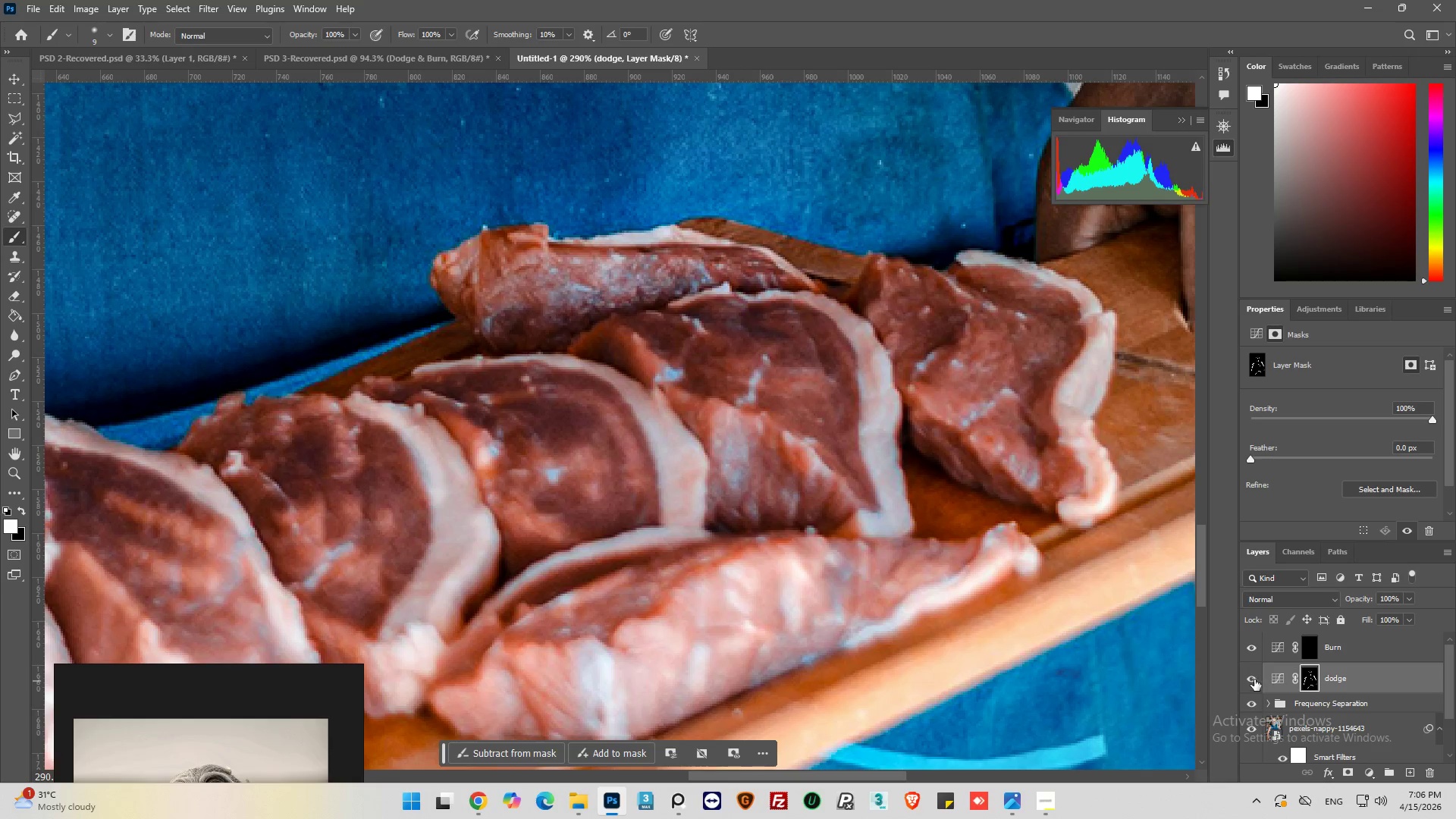 
left_click([1254, 678])
 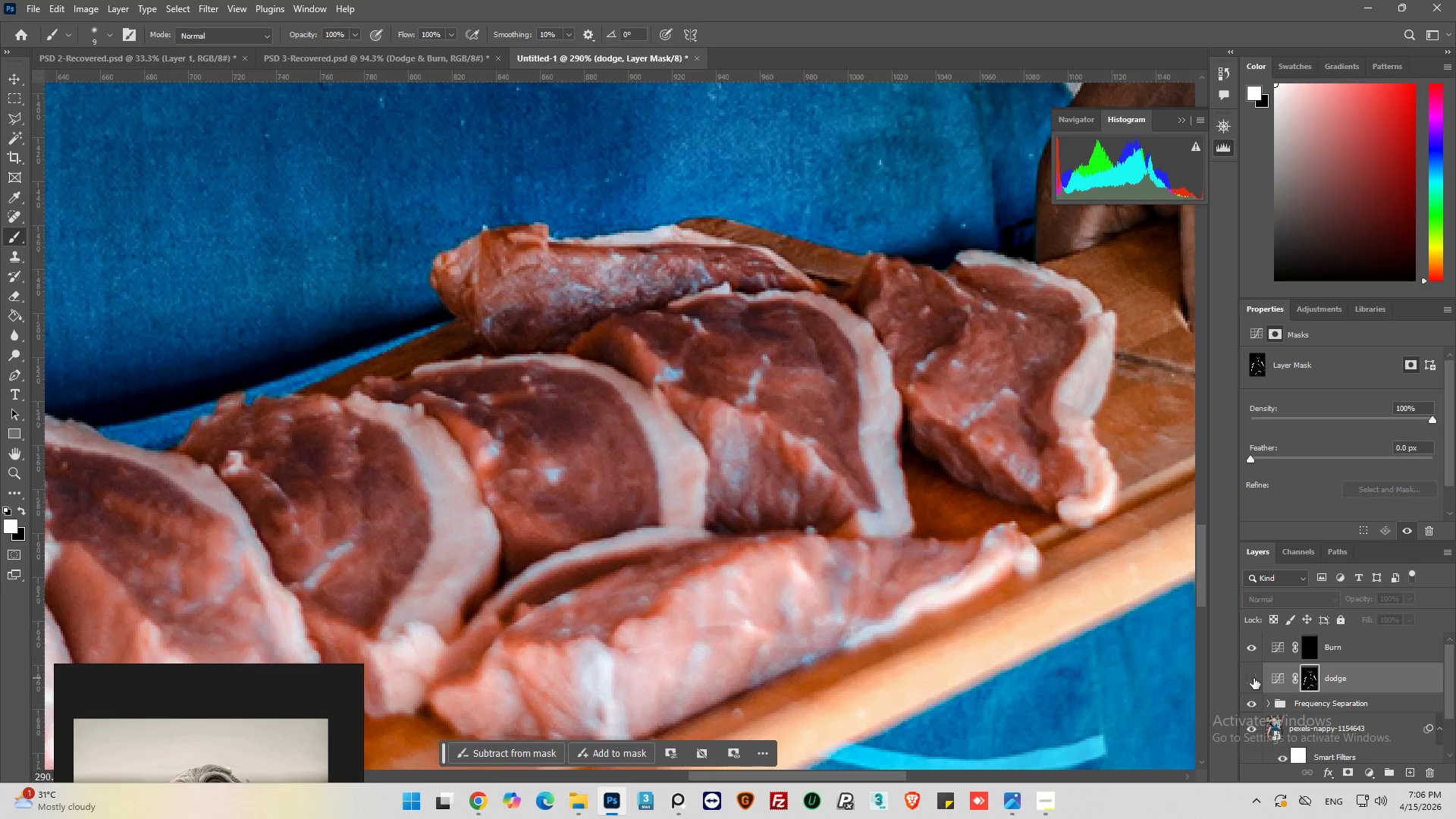 
left_click([1254, 678])
 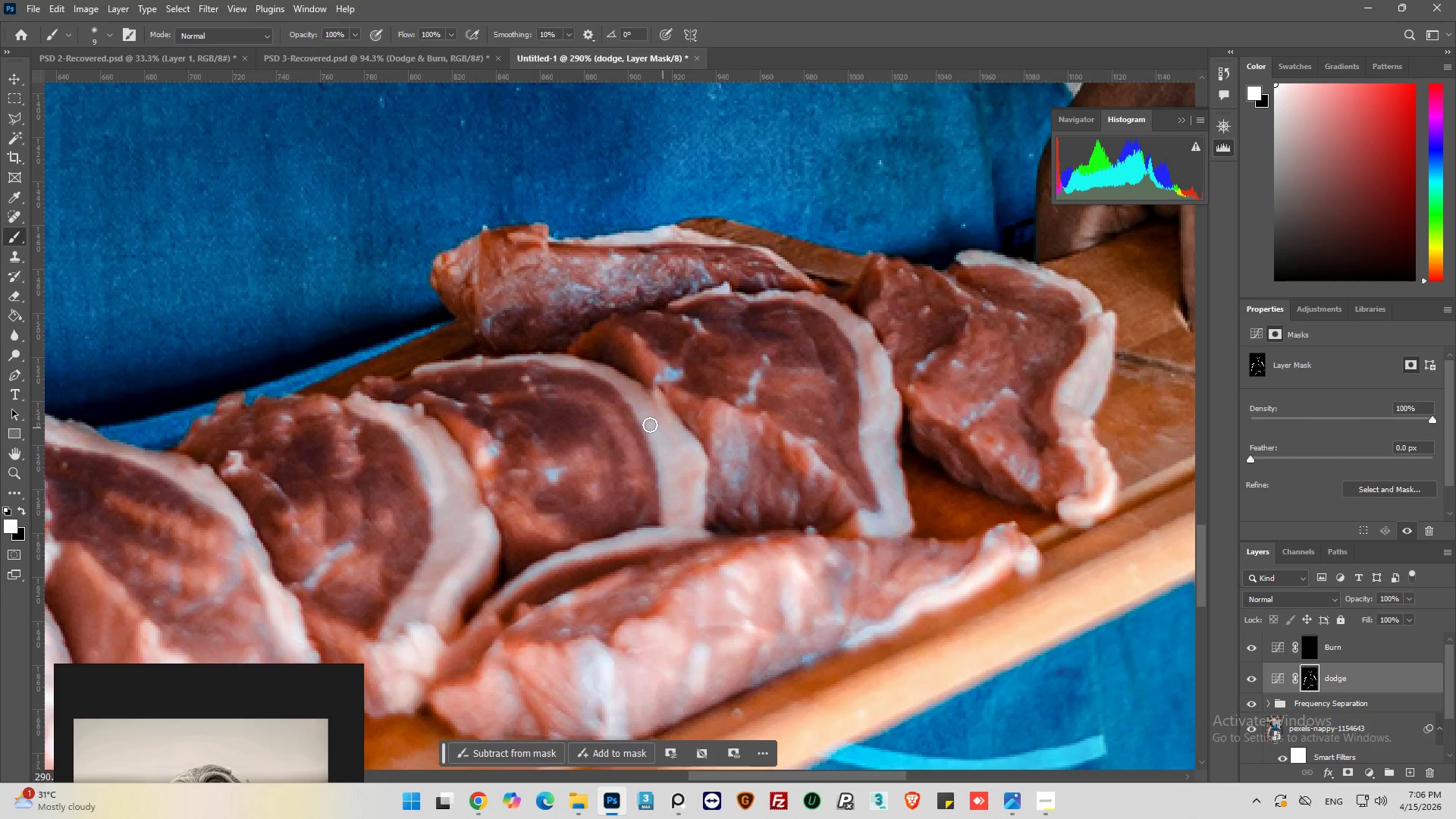 
left_click_drag(start_coordinate=[647, 411], to_coordinate=[673, 487])
 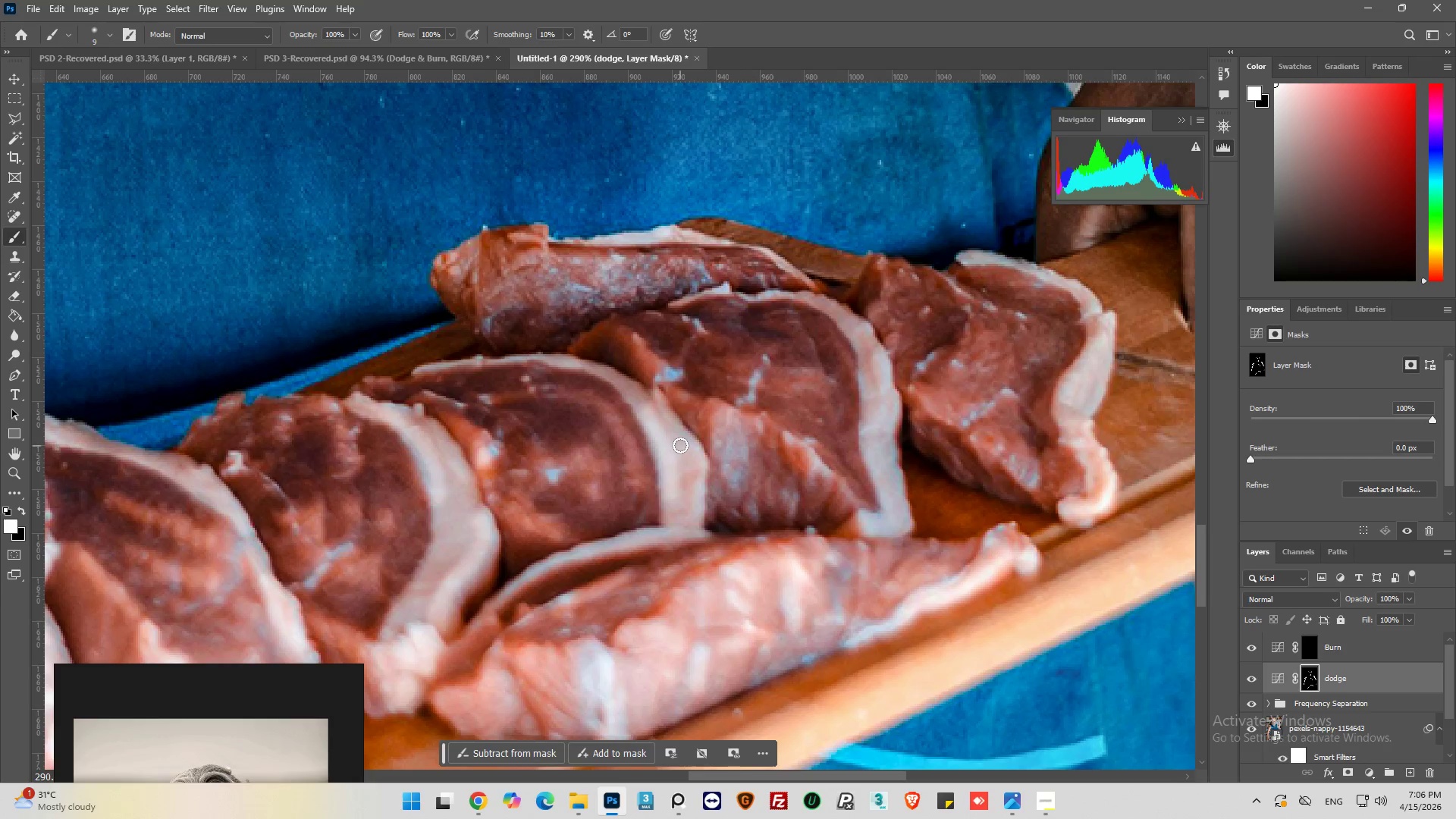 
left_click_drag(start_coordinate=[680, 445], to_coordinate=[692, 457])
 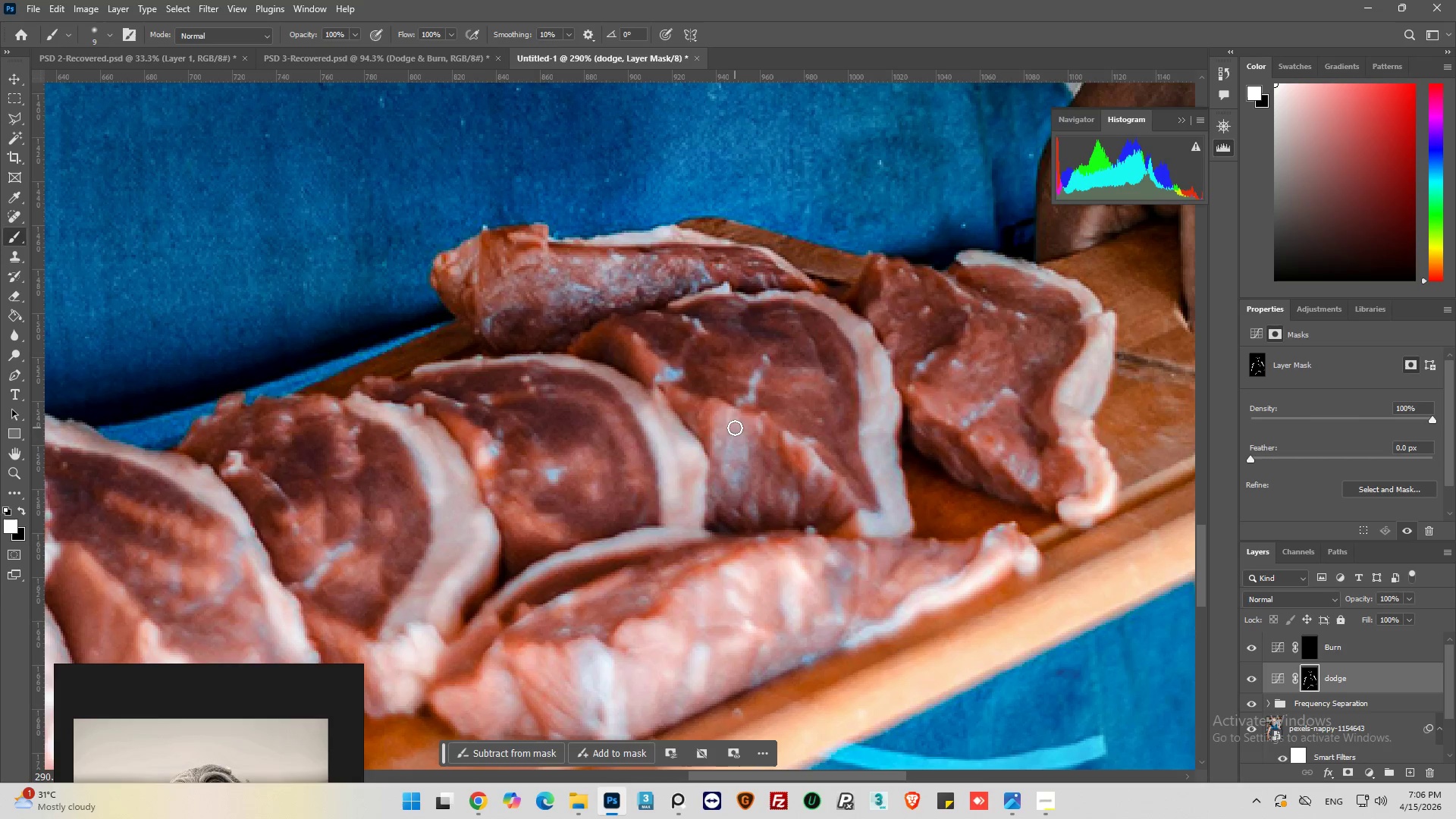 
left_click_drag(start_coordinate=[735, 428], to_coordinate=[736, 462])
 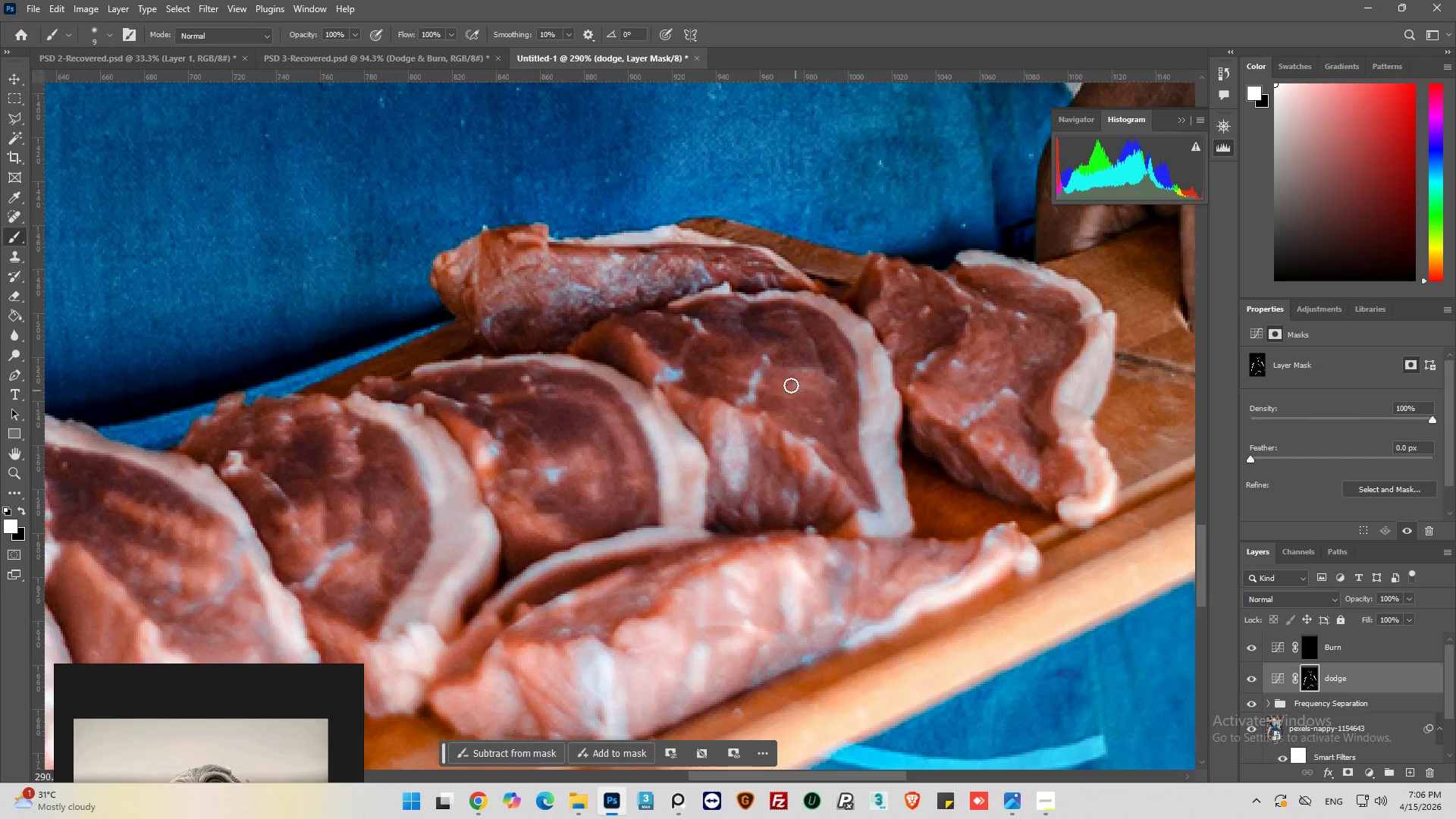 
left_click_drag(start_coordinate=[790, 384], to_coordinate=[817, 415])
 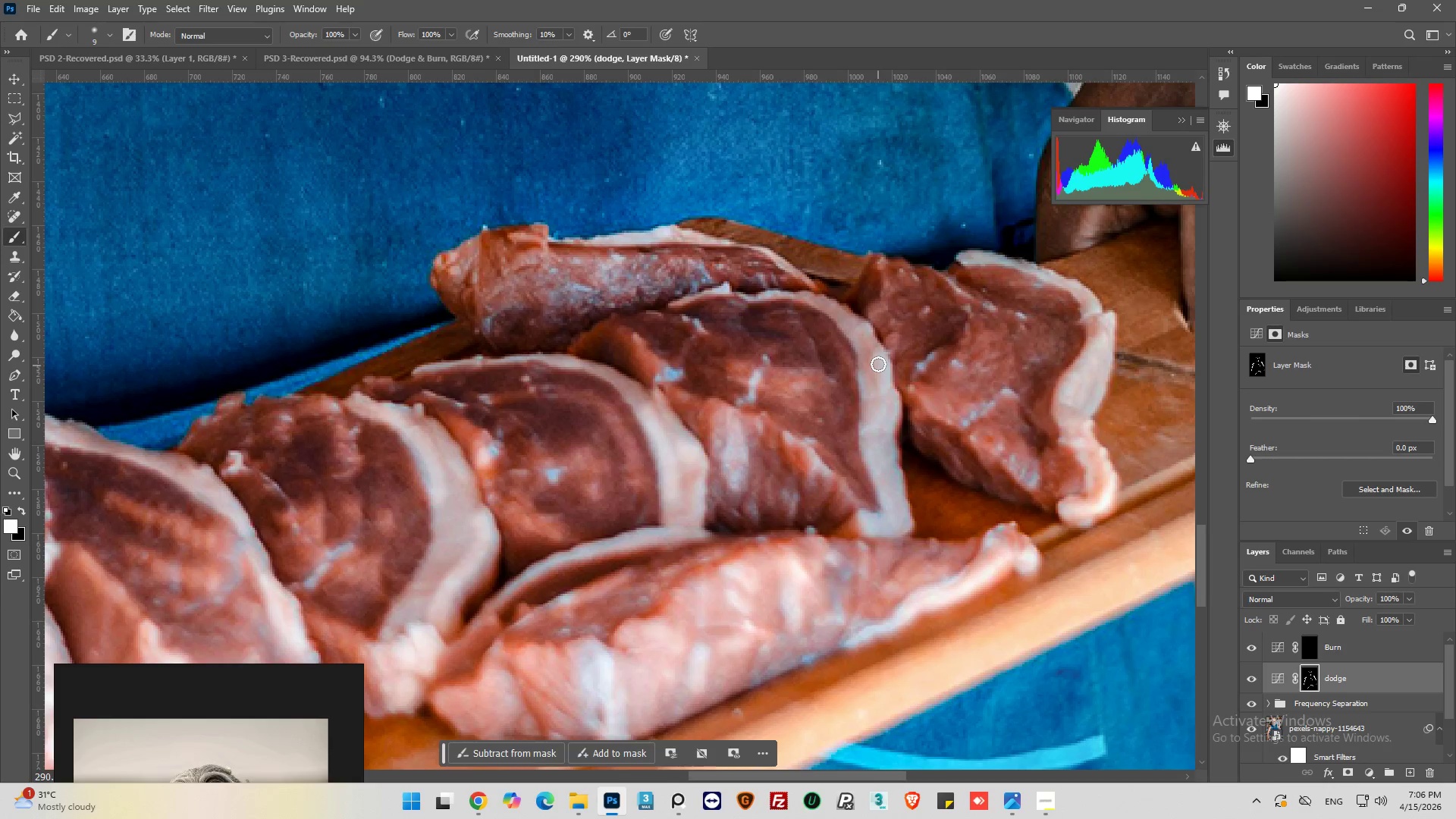 
left_click_drag(start_coordinate=[879, 362], to_coordinate=[879, 417])
 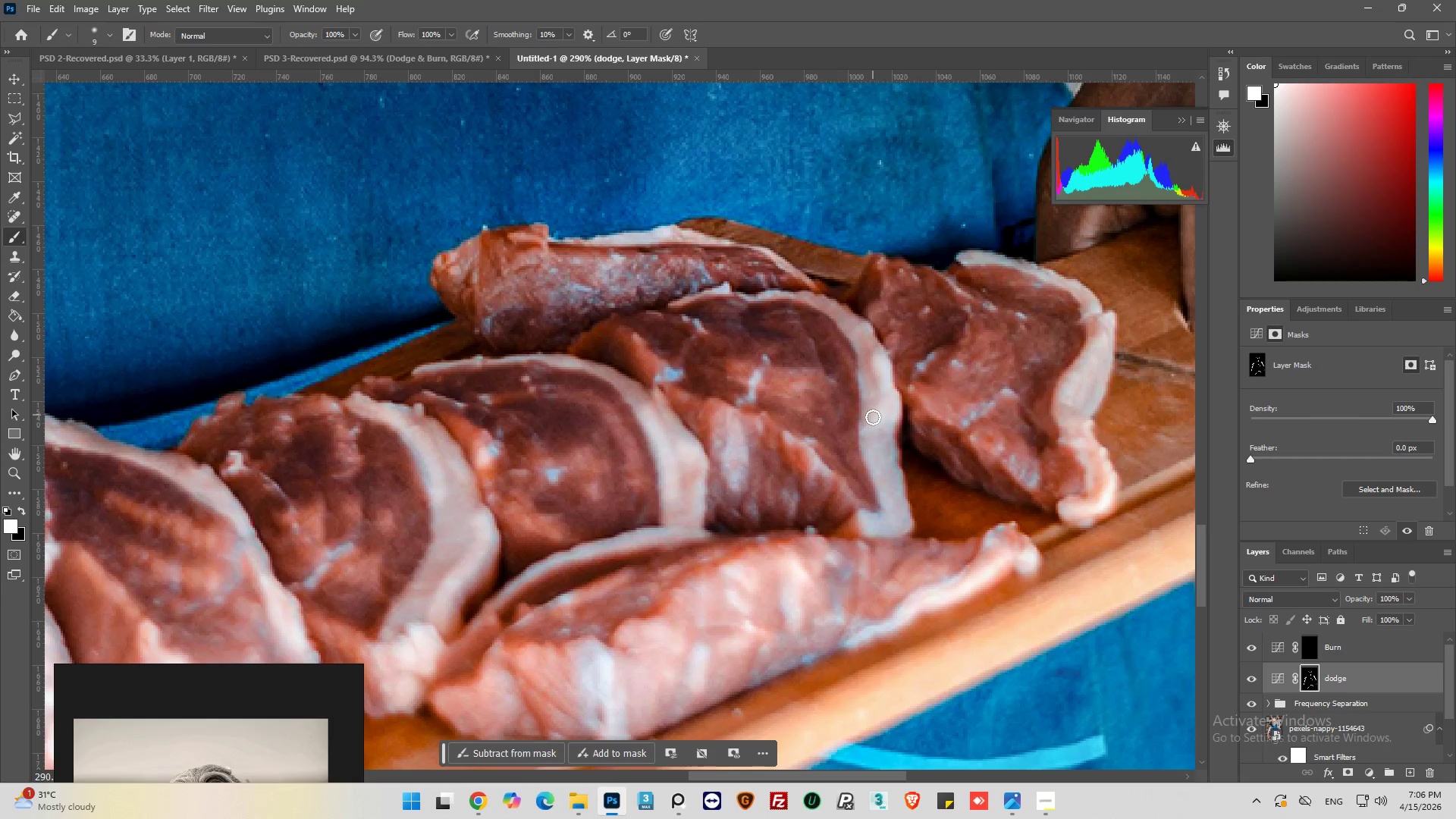 
left_click_drag(start_coordinate=[873, 422], to_coordinate=[890, 468])
 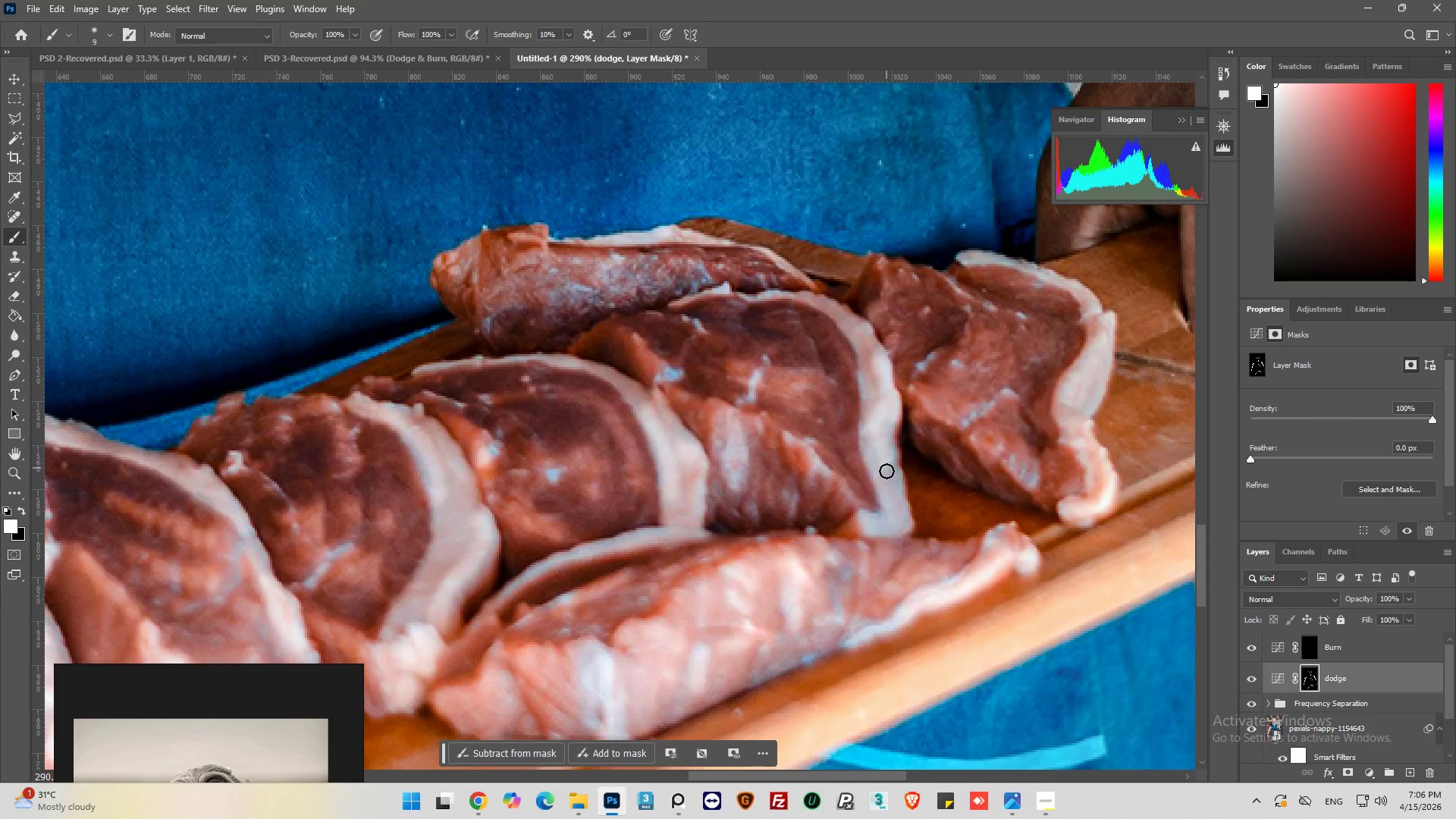 
left_click_drag(start_coordinate=[887, 474], to_coordinate=[905, 532])
 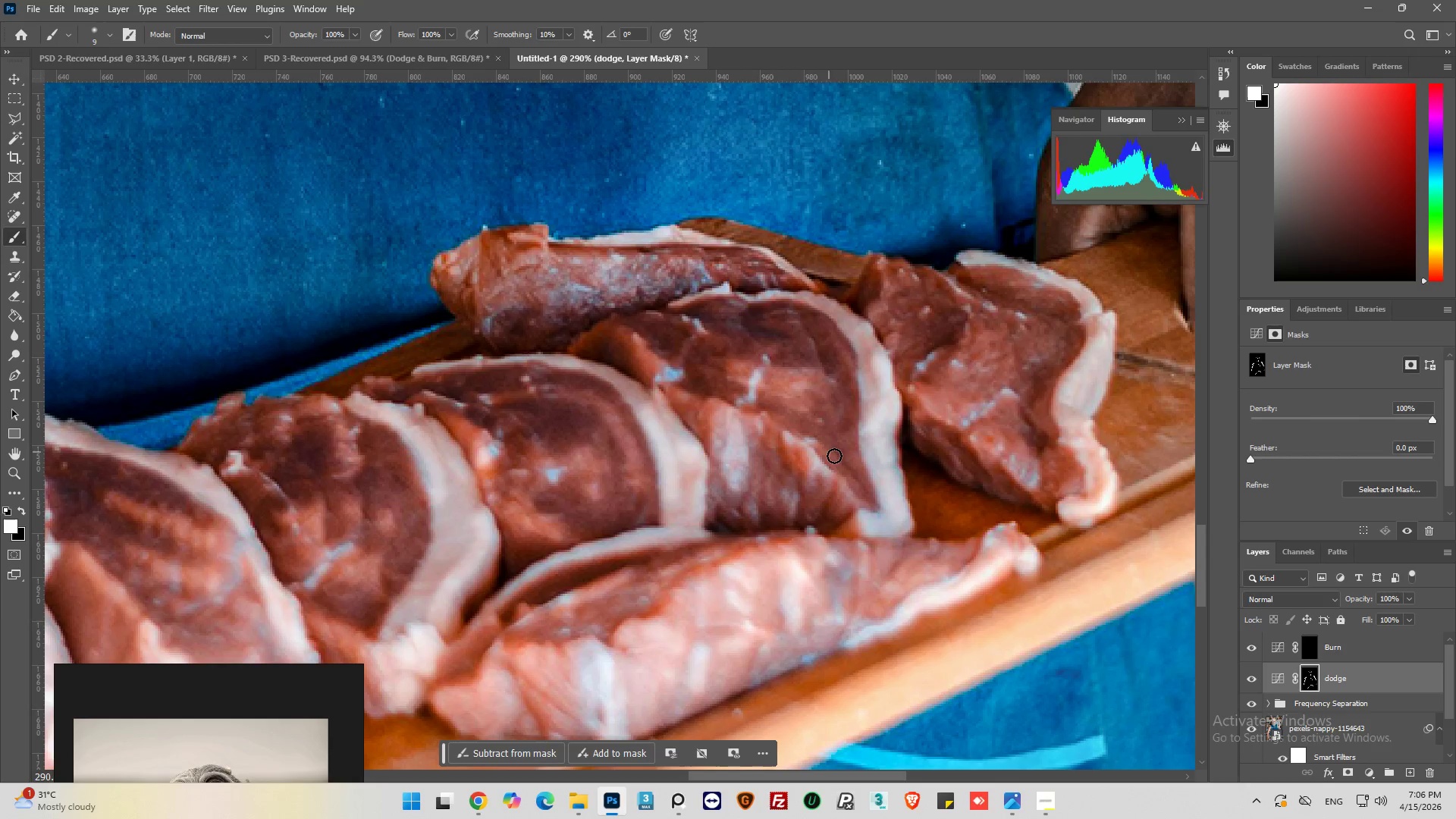 
left_click_drag(start_coordinate=[838, 460], to_coordinate=[754, 411])
 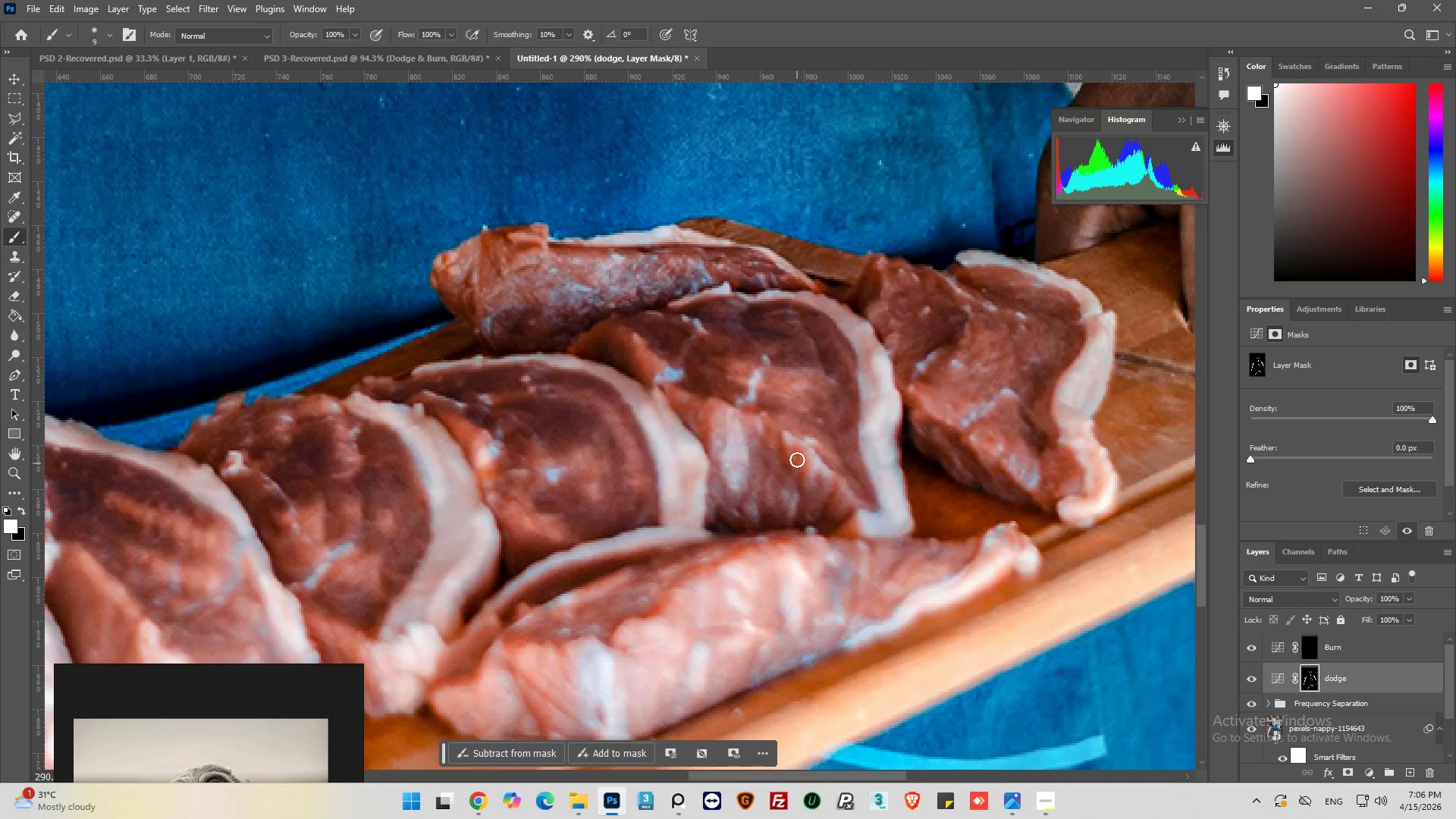 
left_click_drag(start_coordinate=[797, 457], to_coordinate=[808, 482])
 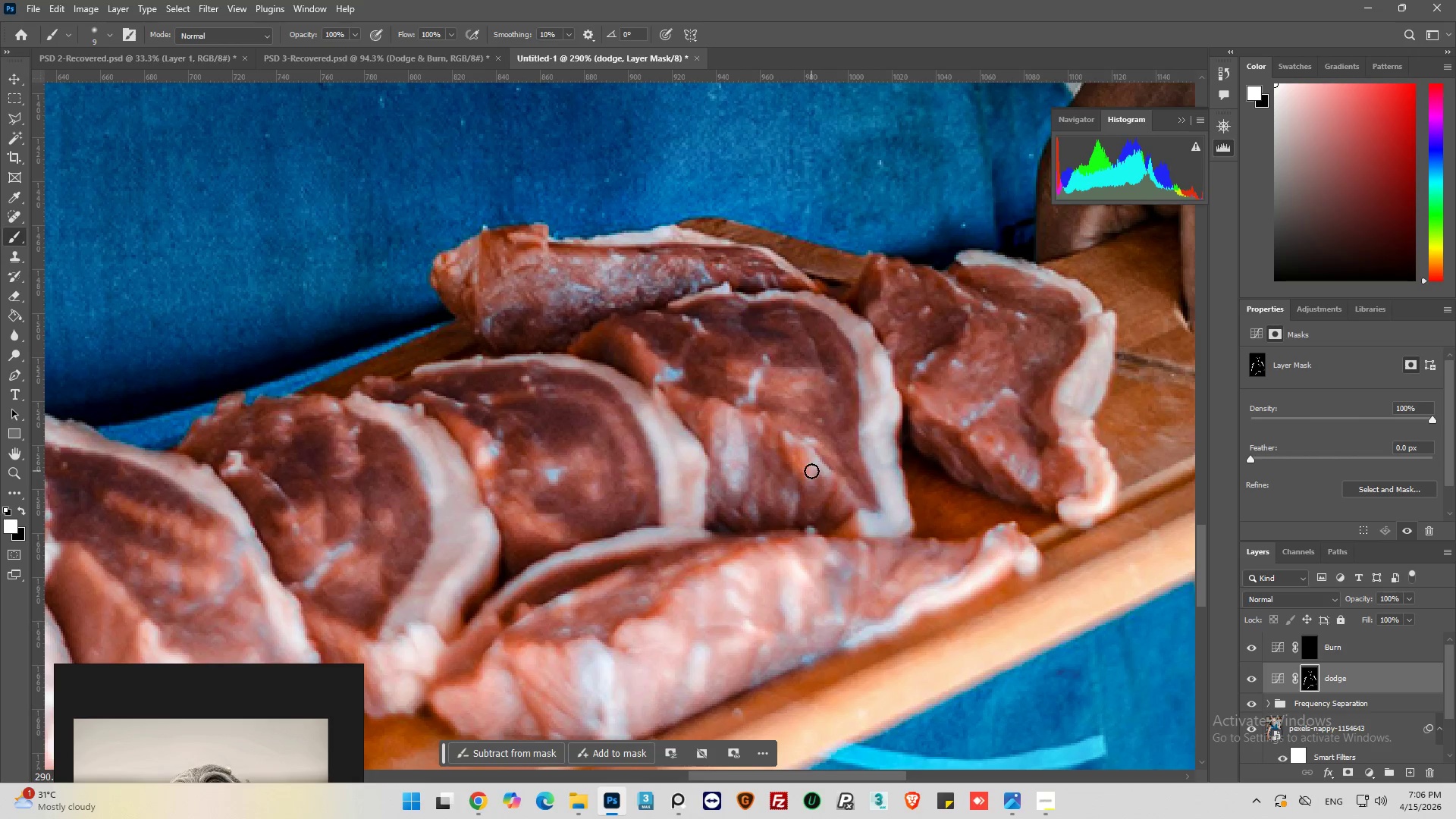 
left_click_drag(start_coordinate=[811, 471], to_coordinate=[815, 505])
 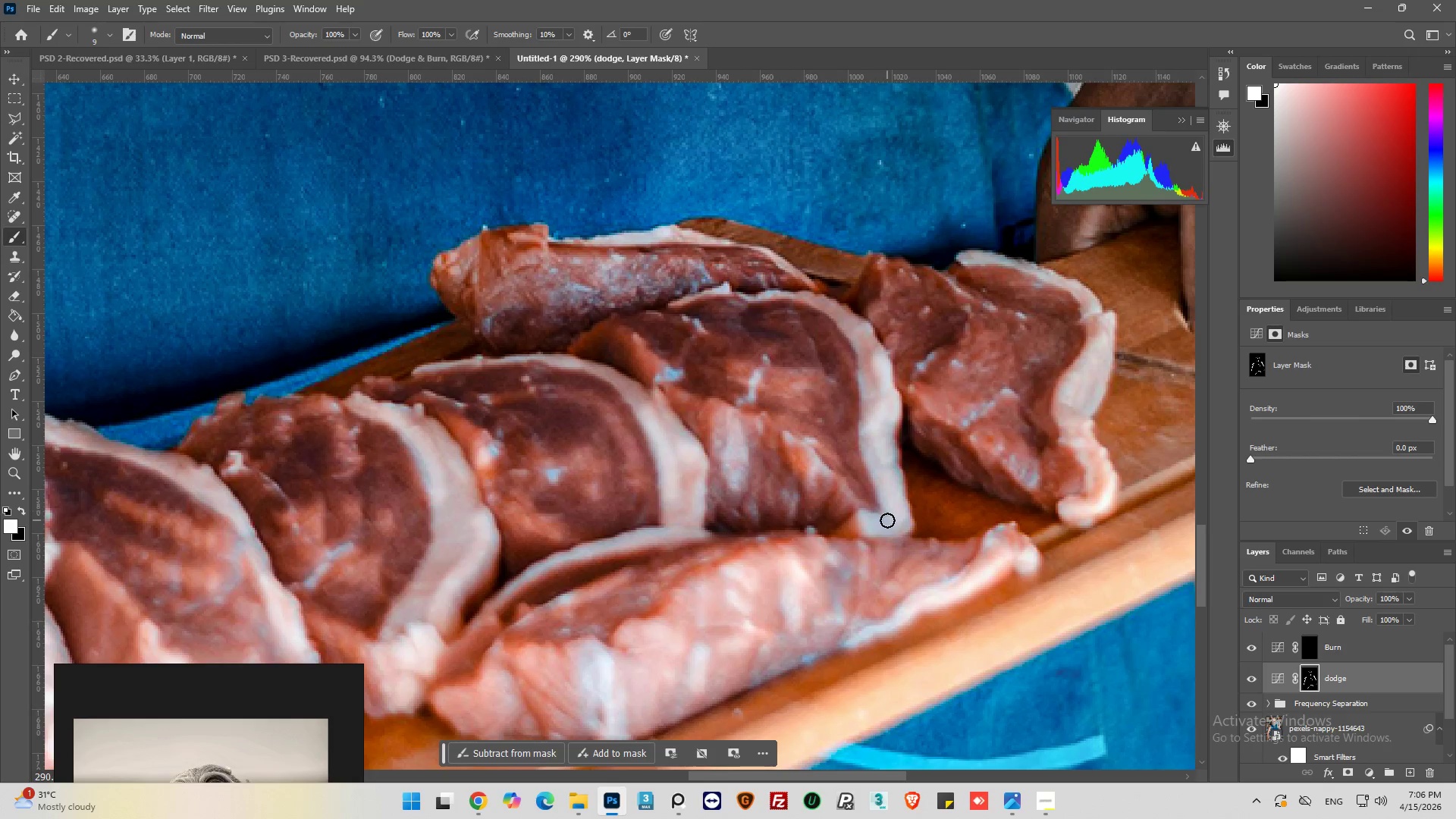 
left_click_drag(start_coordinate=[892, 515], to_coordinate=[885, 488])
 